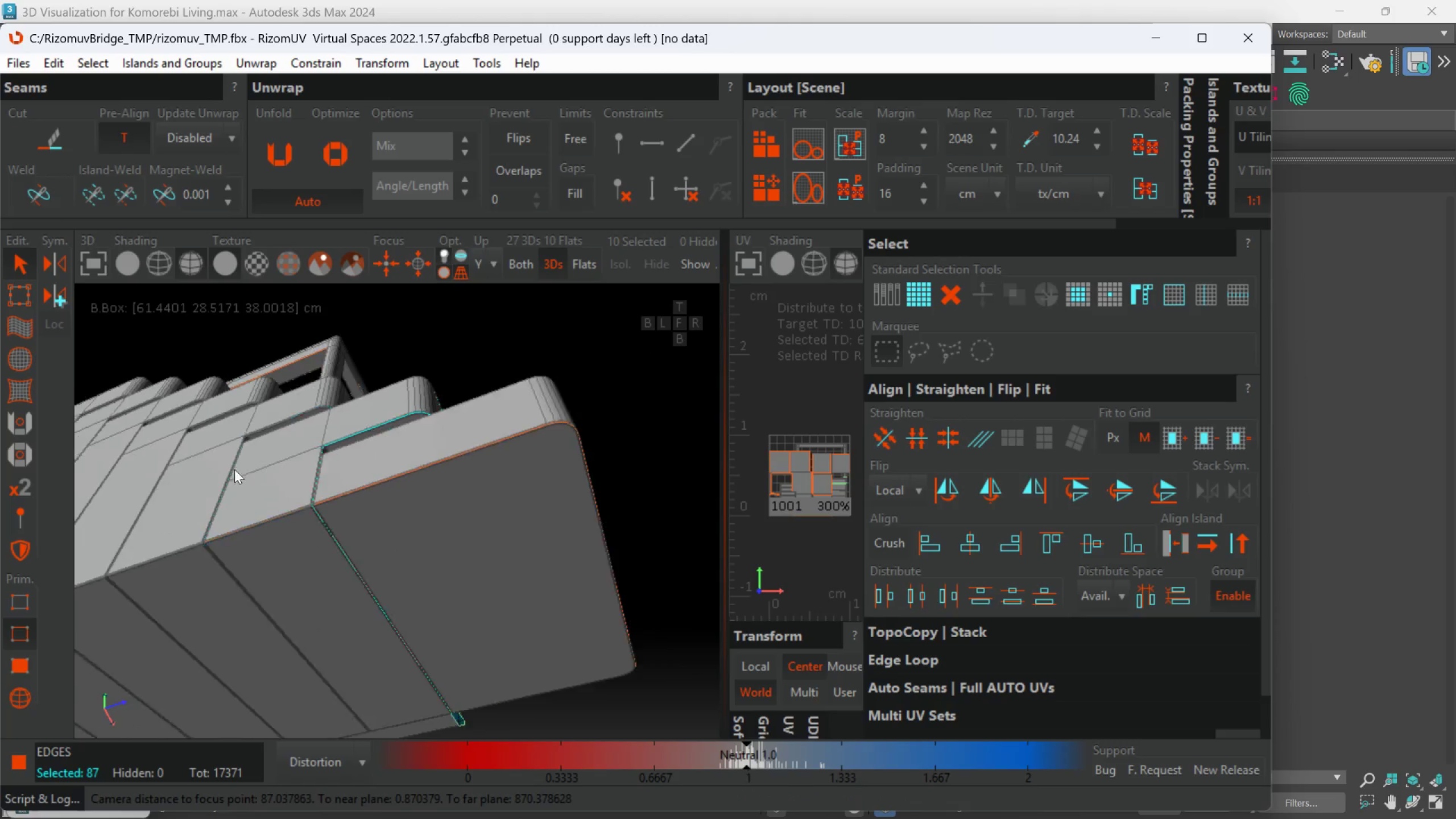 
key(Alt+AltLeft)
 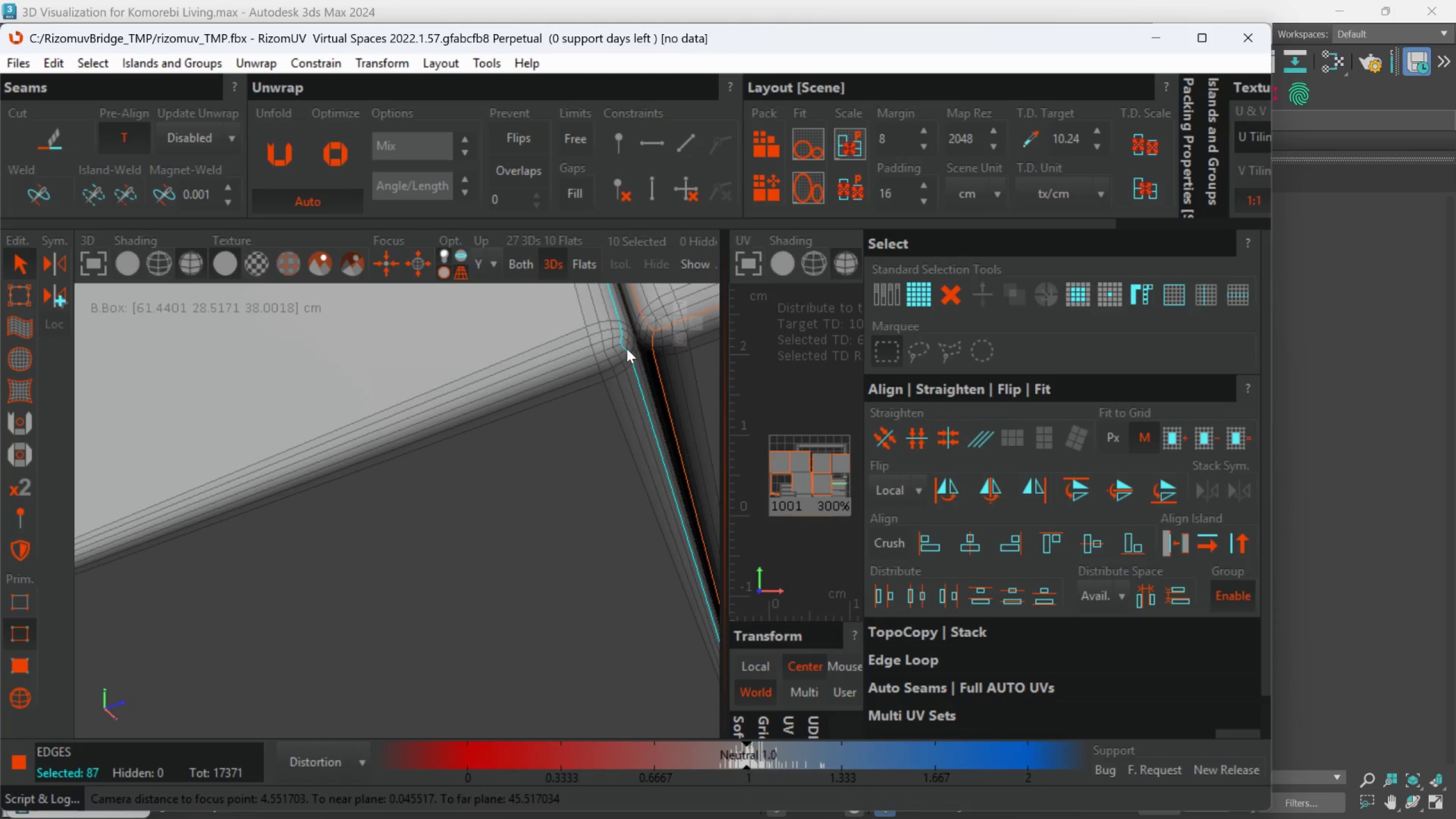 
scroll: coordinate [559, 414], scroll_direction: up, amount: 6.0
 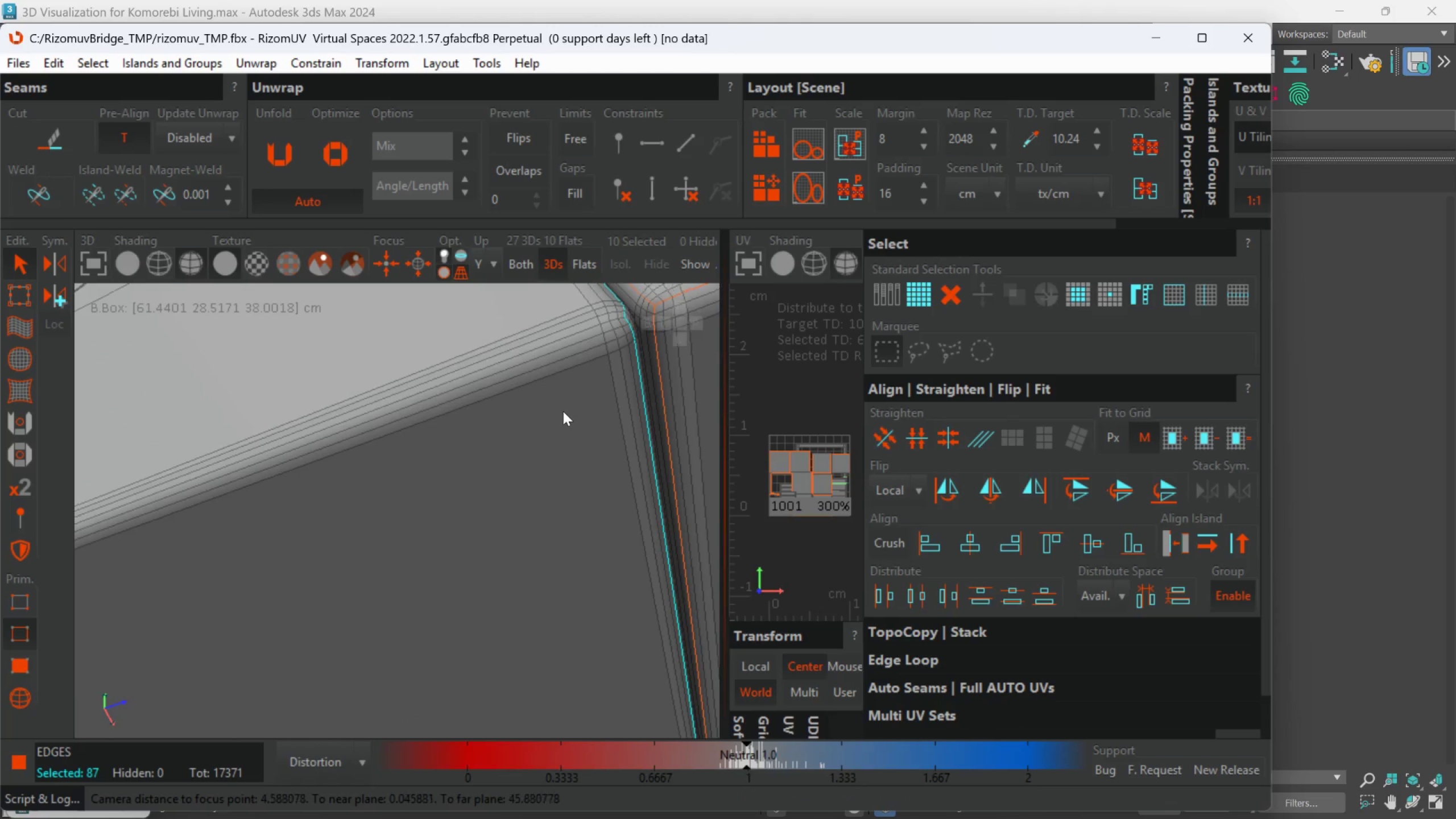 
double_click([614, 343])
 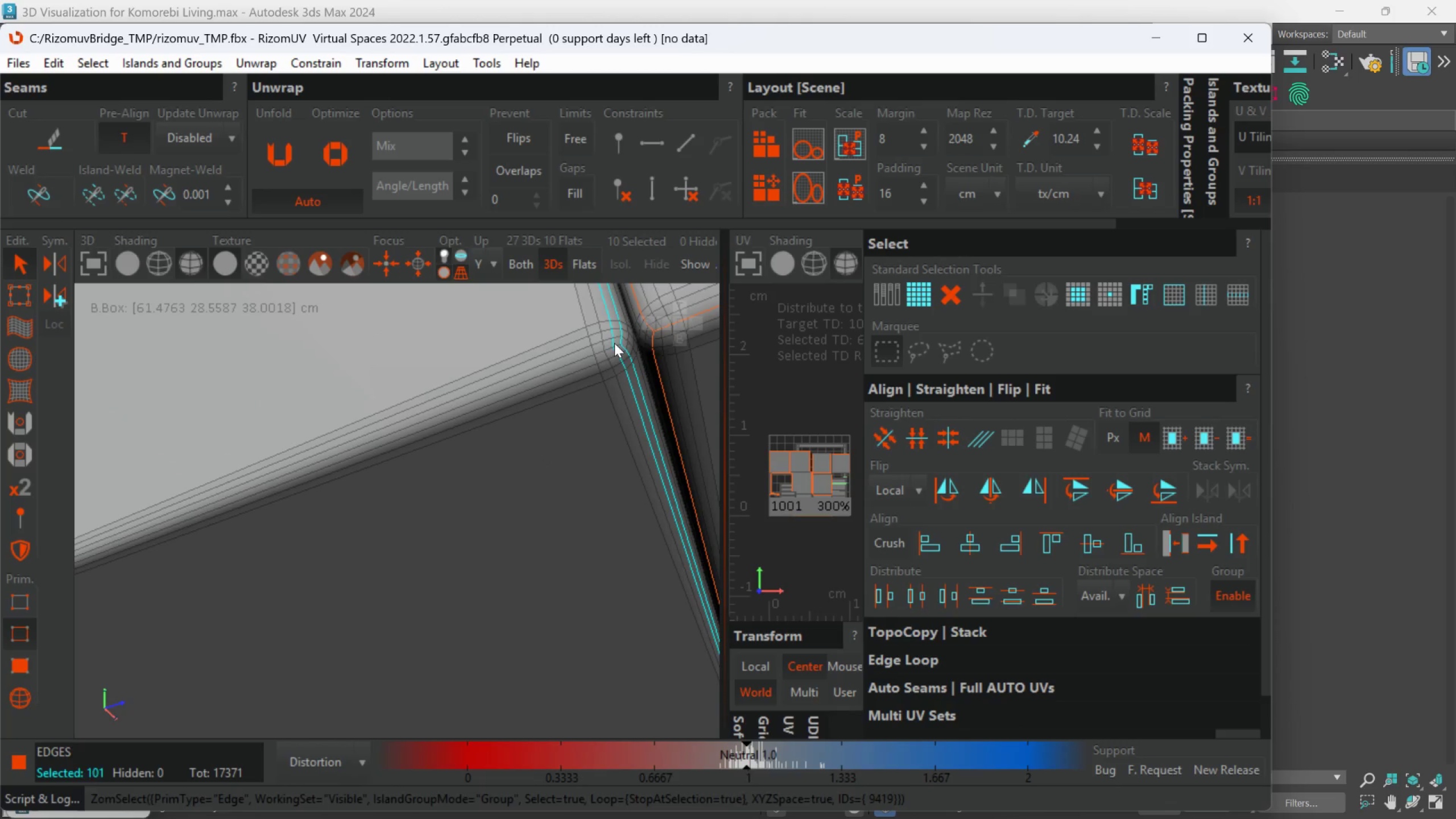 
key(Control+Z)
 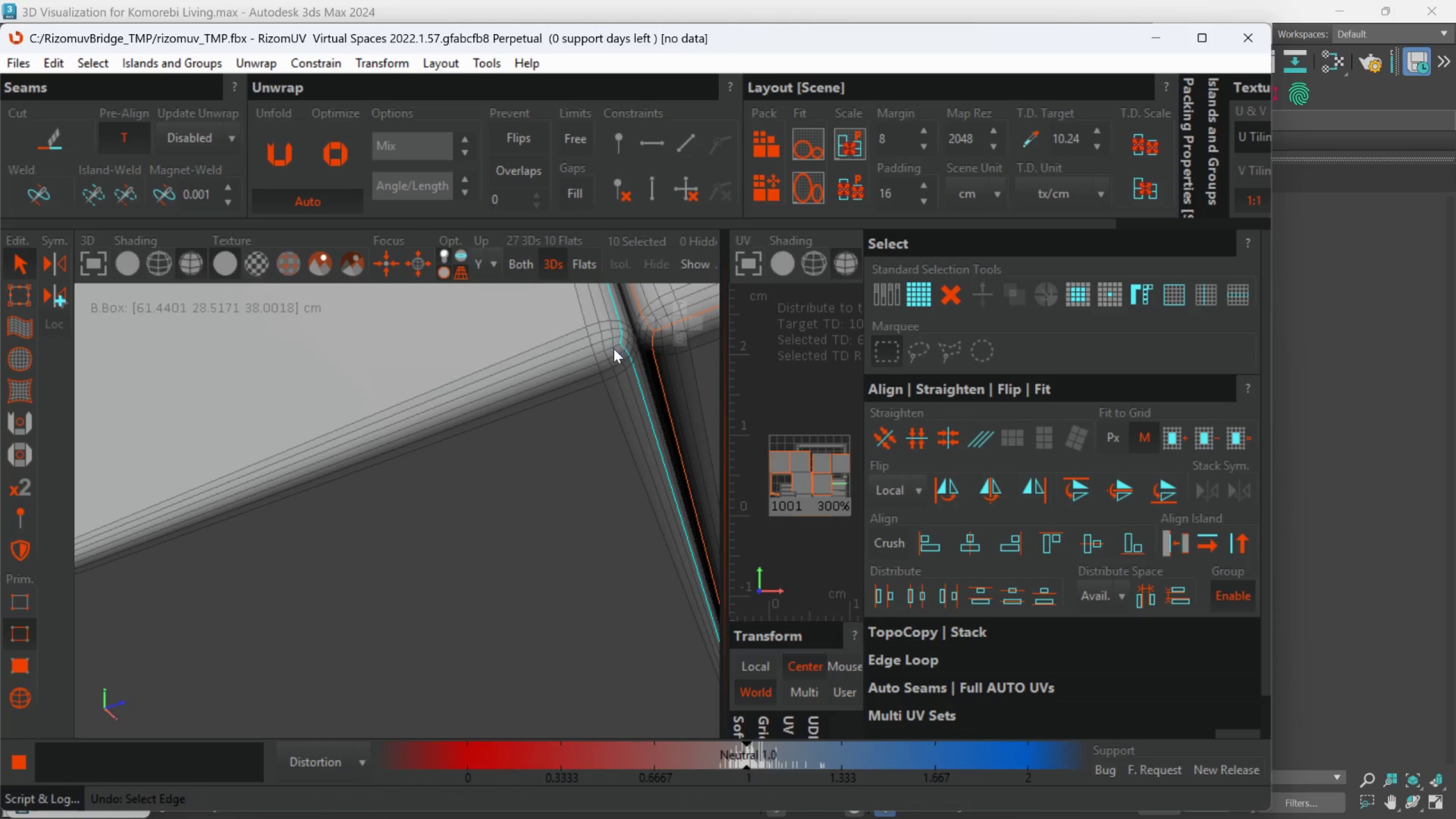 
key(Control+Z)
 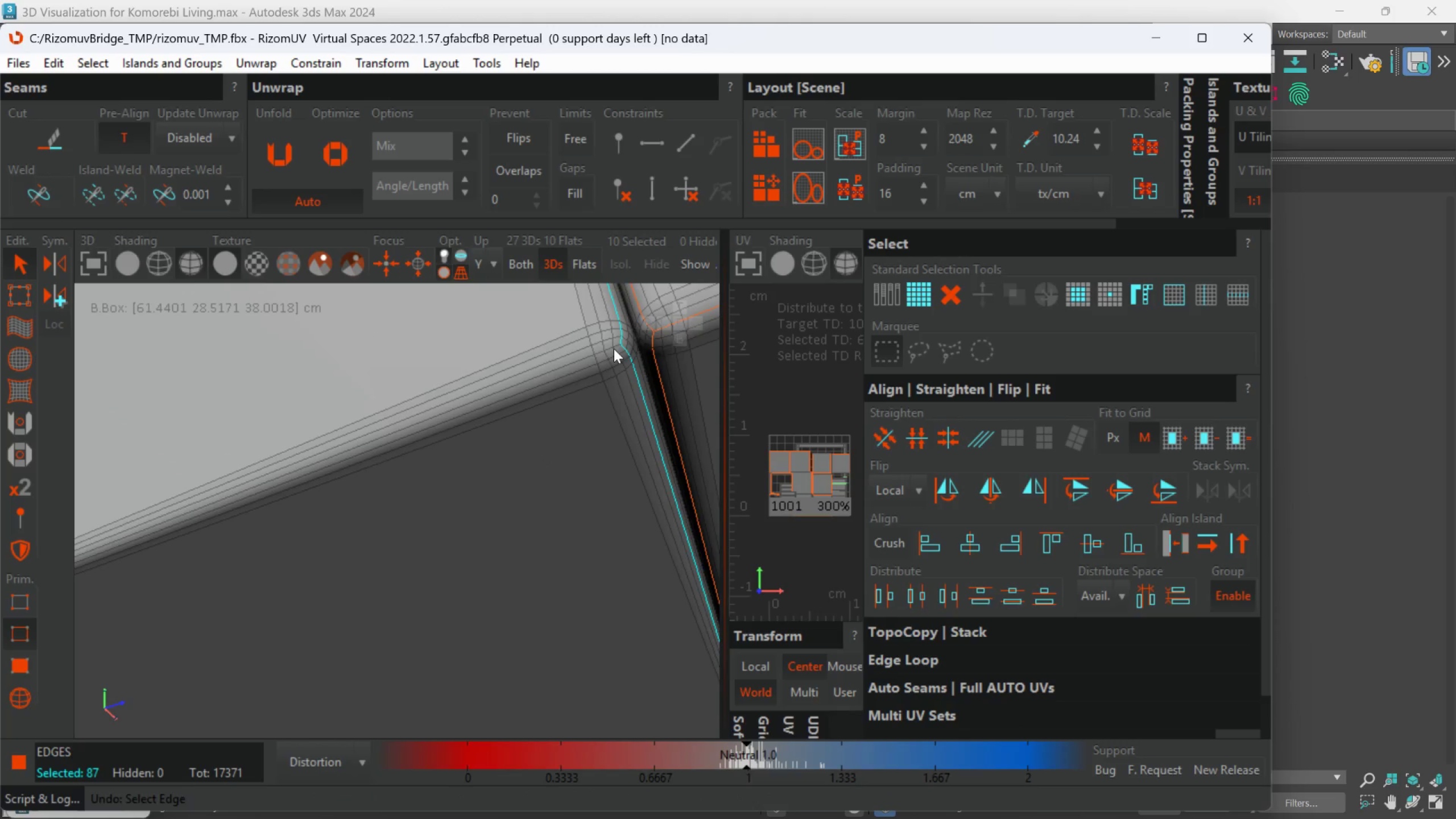 
hold_key(key=ControlLeft, duration=0.67)
 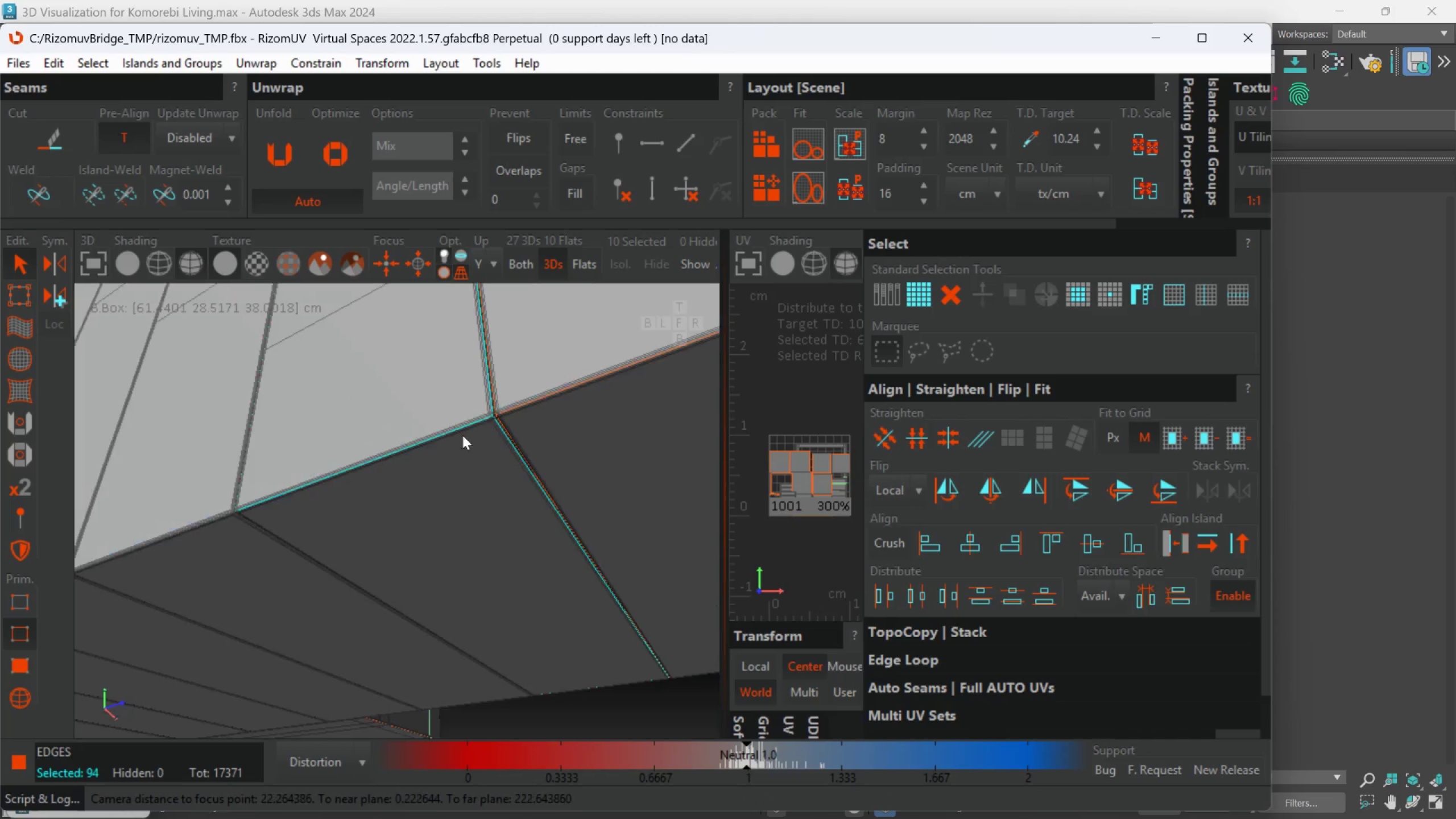 
scroll: coordinate [614, 349], scroll_direction: up, amount: 2.0
 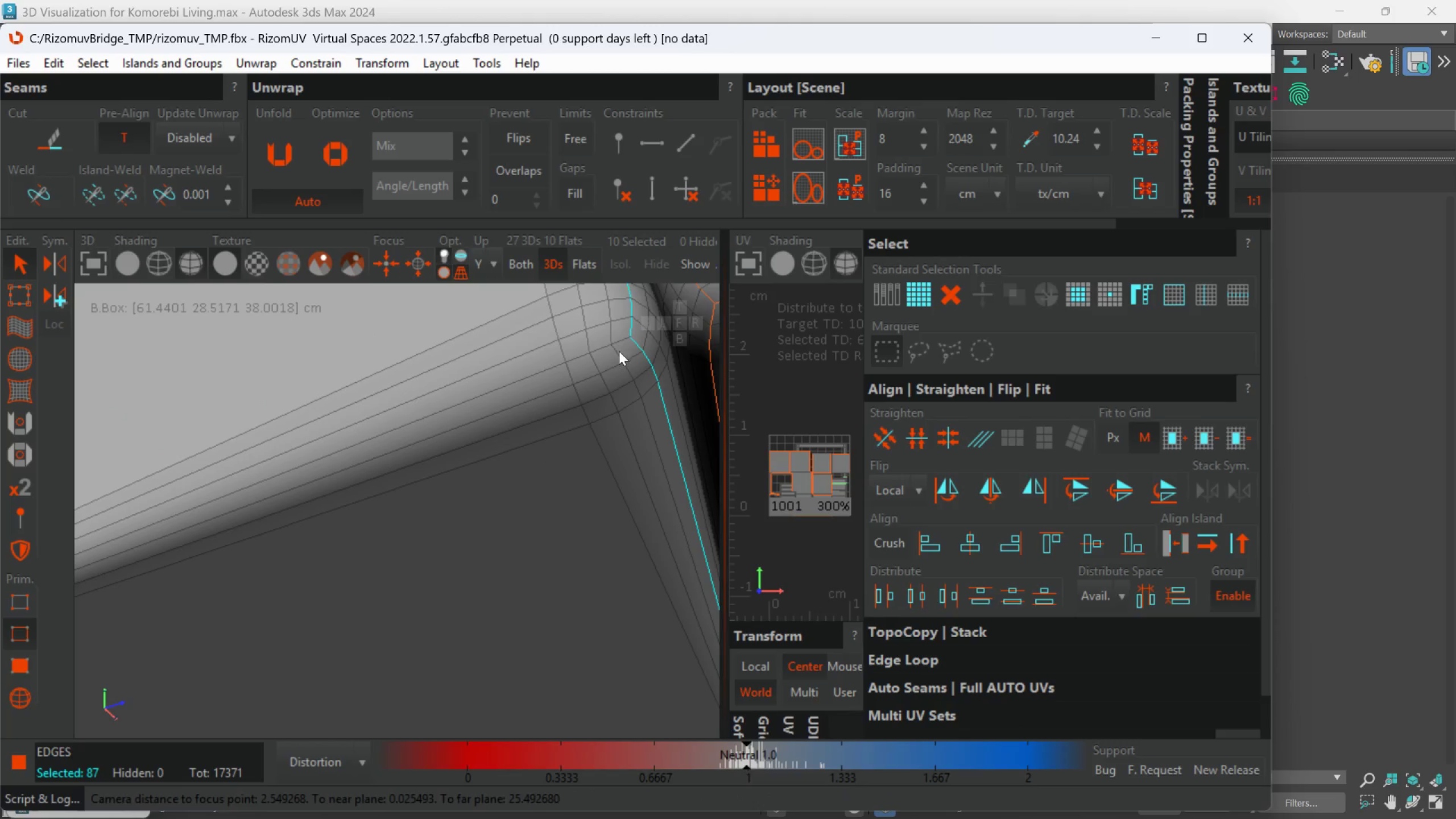 
double_click([623, 343])
 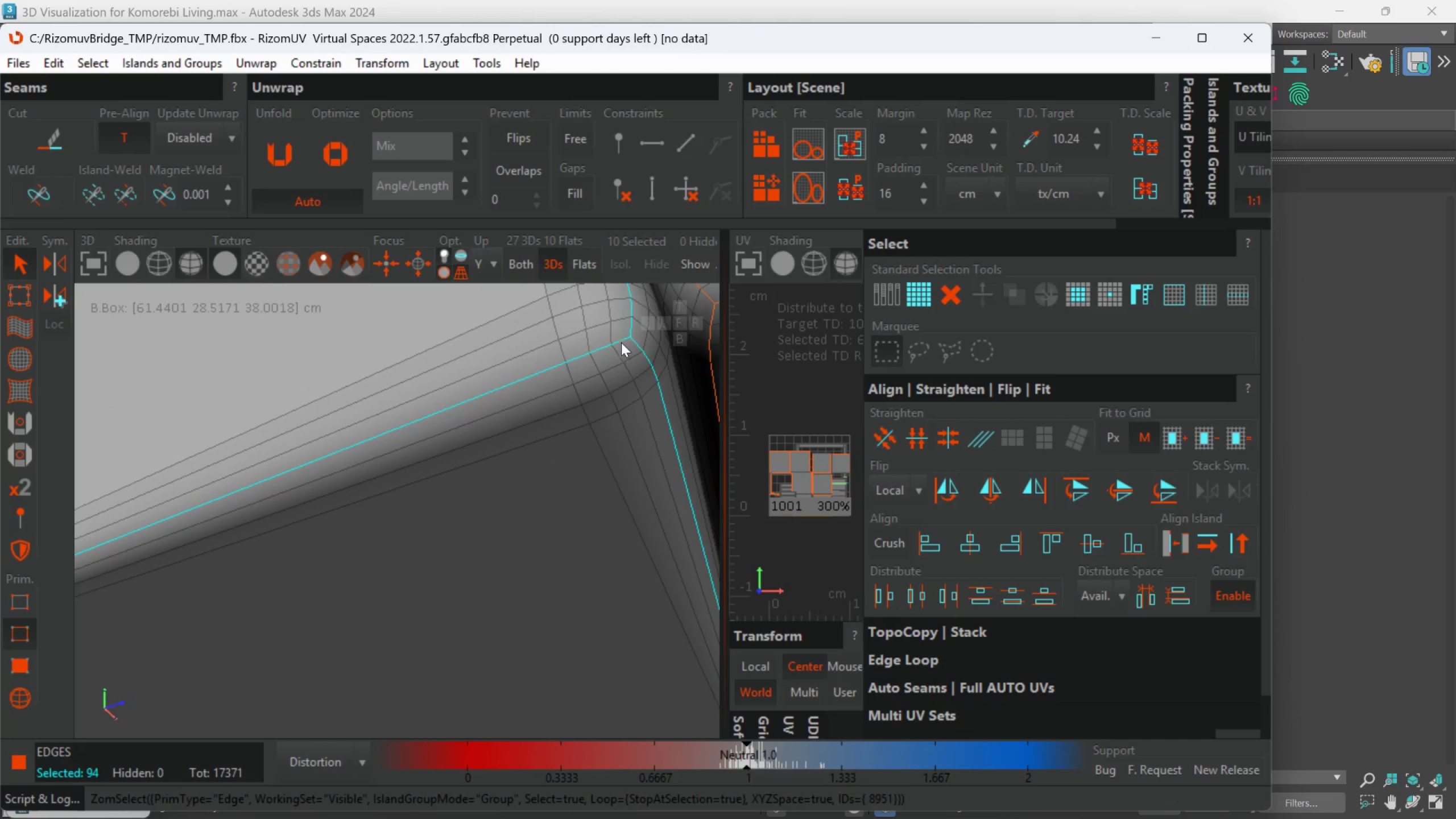 
hold_key(key=AltLeft, duration=0.4)
 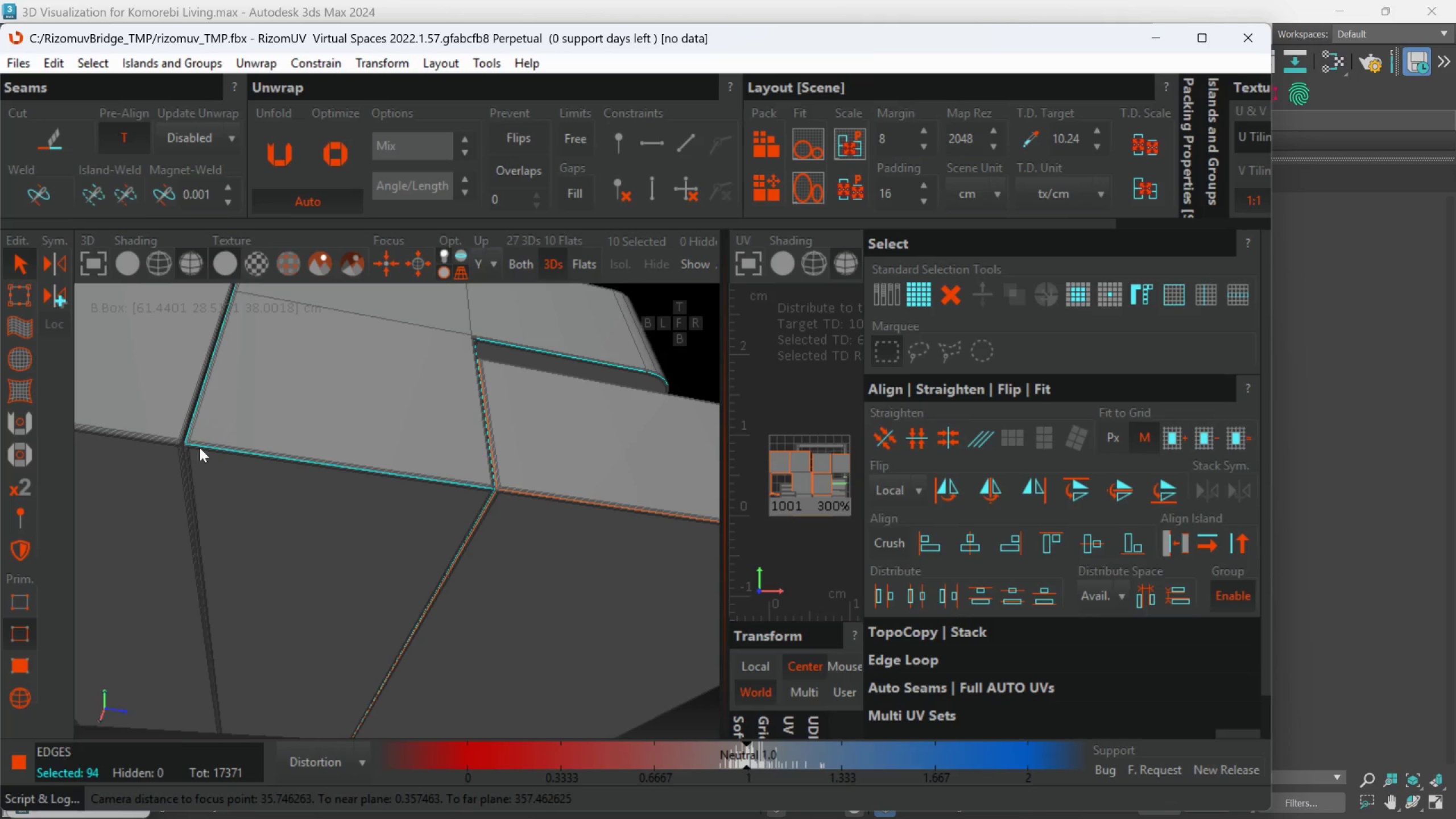 
scroll: coordinate [465, 430], scroll_direction: down, amount: 9.0
 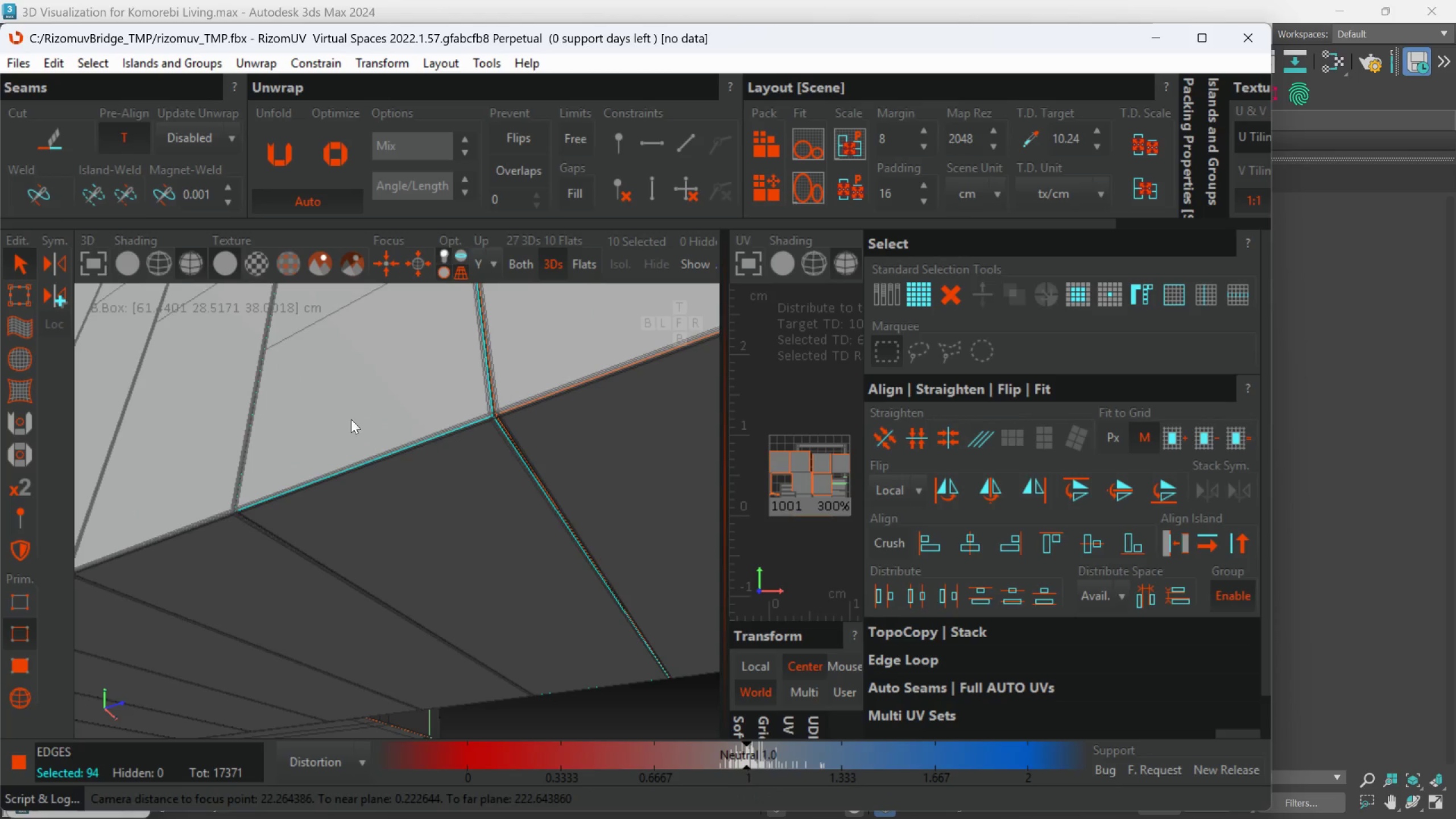 
scroll: coordinate [183, 458], scroll_direction: up, amount: 7.0
 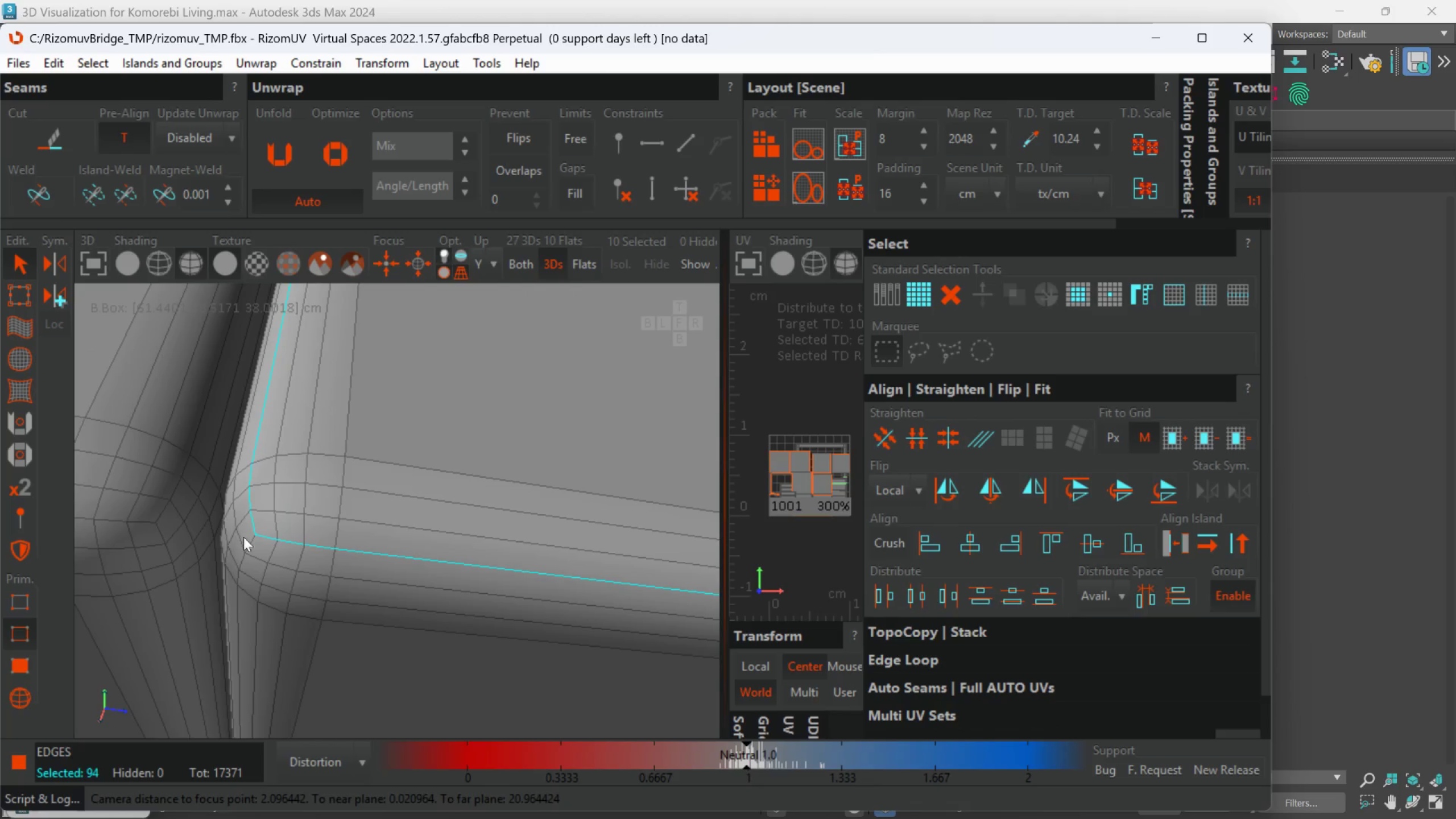 
hold_key(key=ControlLeft, duration=0.66)
double_click([255, 542])
 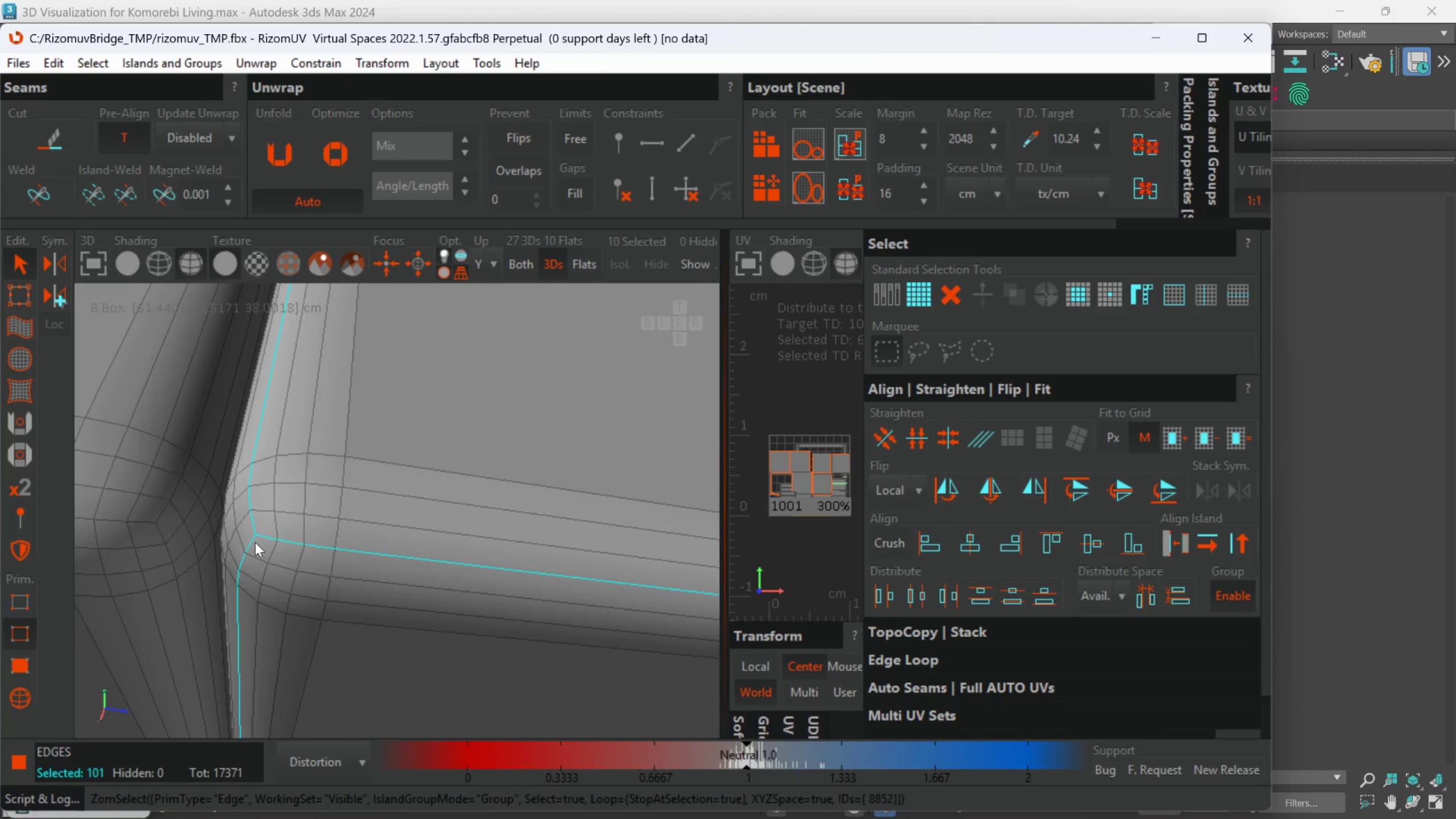 
hold_key(key=AltLeft, duration=0.36)
 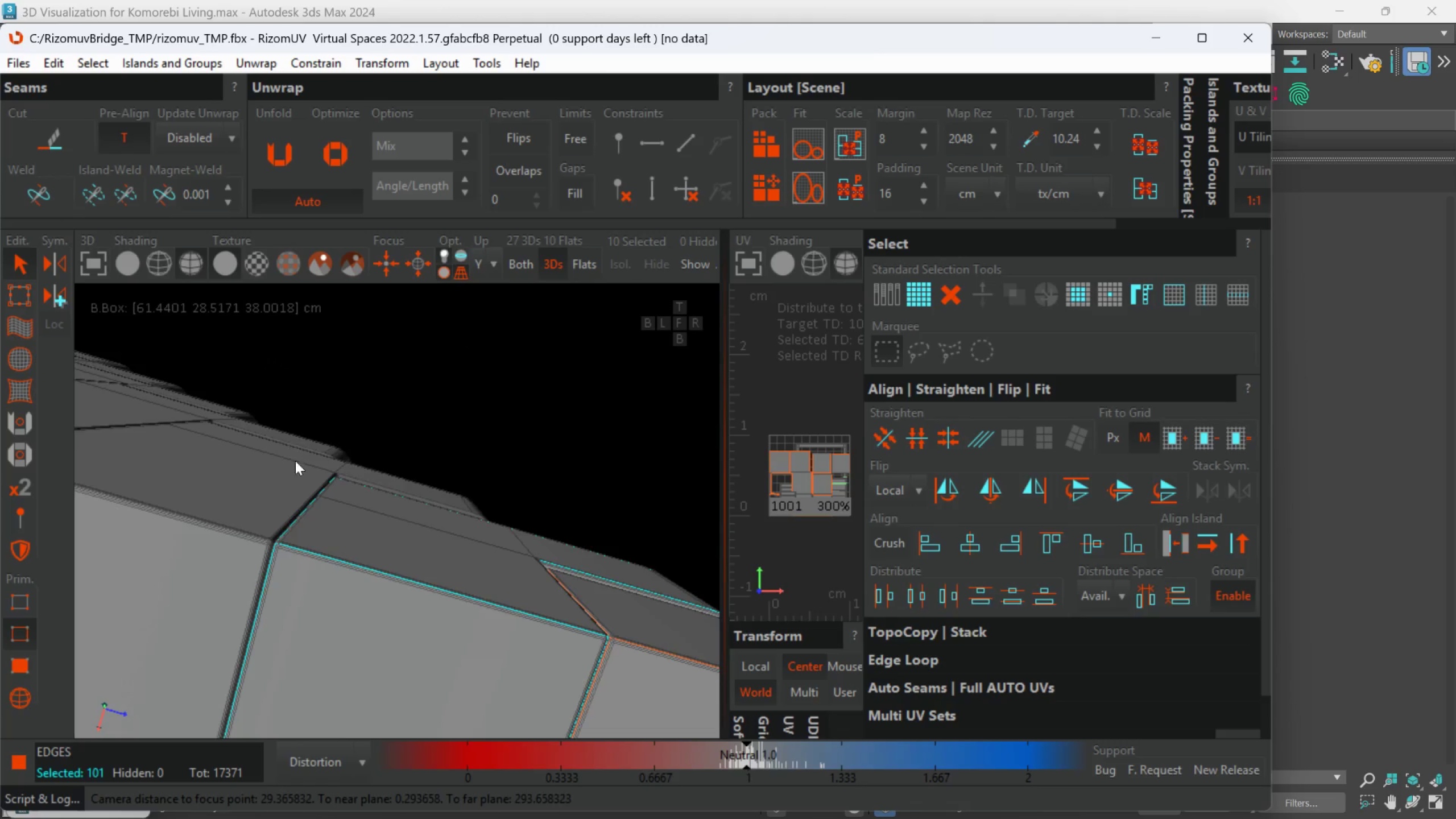 
scroll: coordinate [282, 549], scroll_direction: down, amount: 10.0
 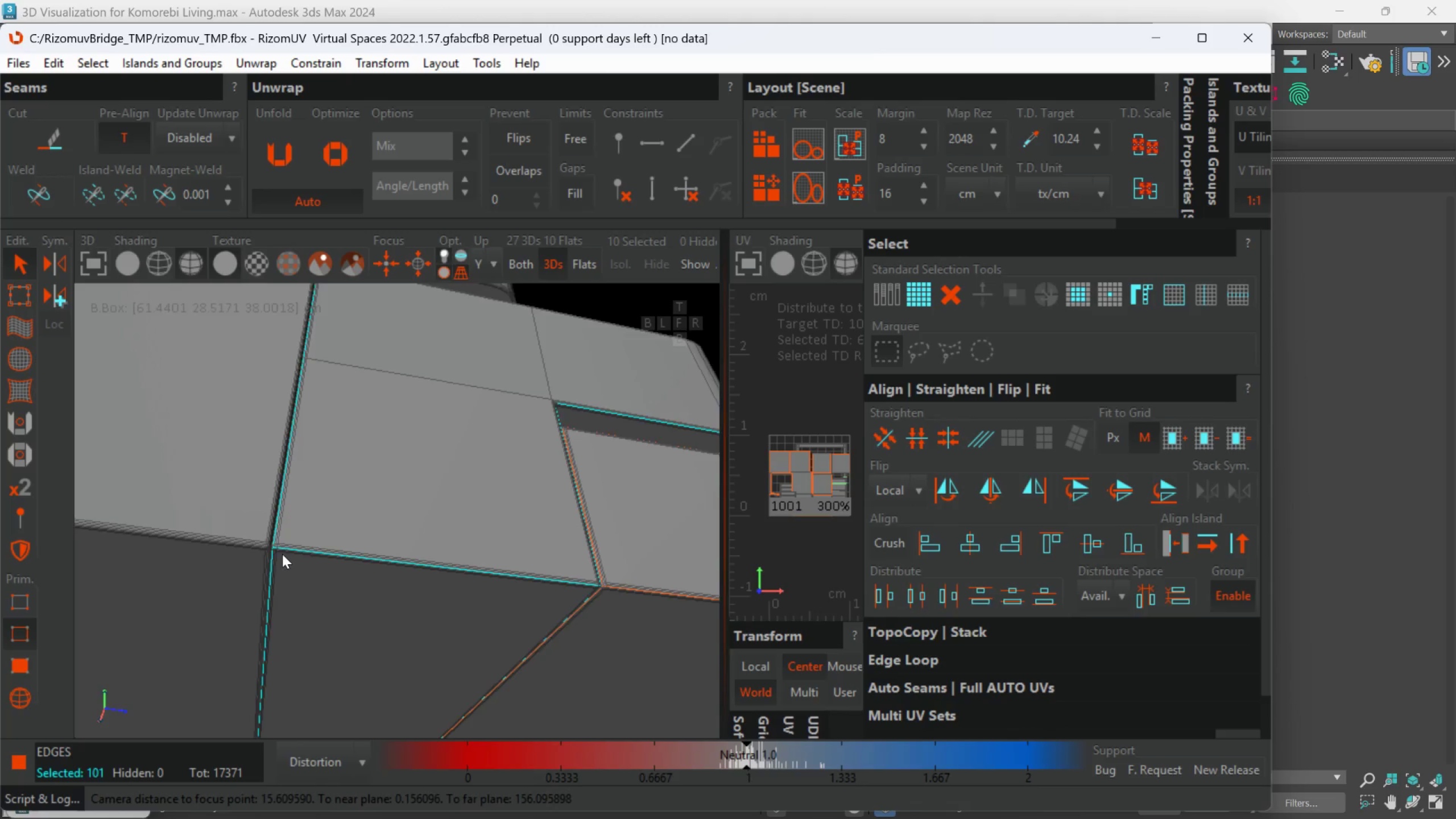 
hold_key(key=AltLeft, duration=0.54)
 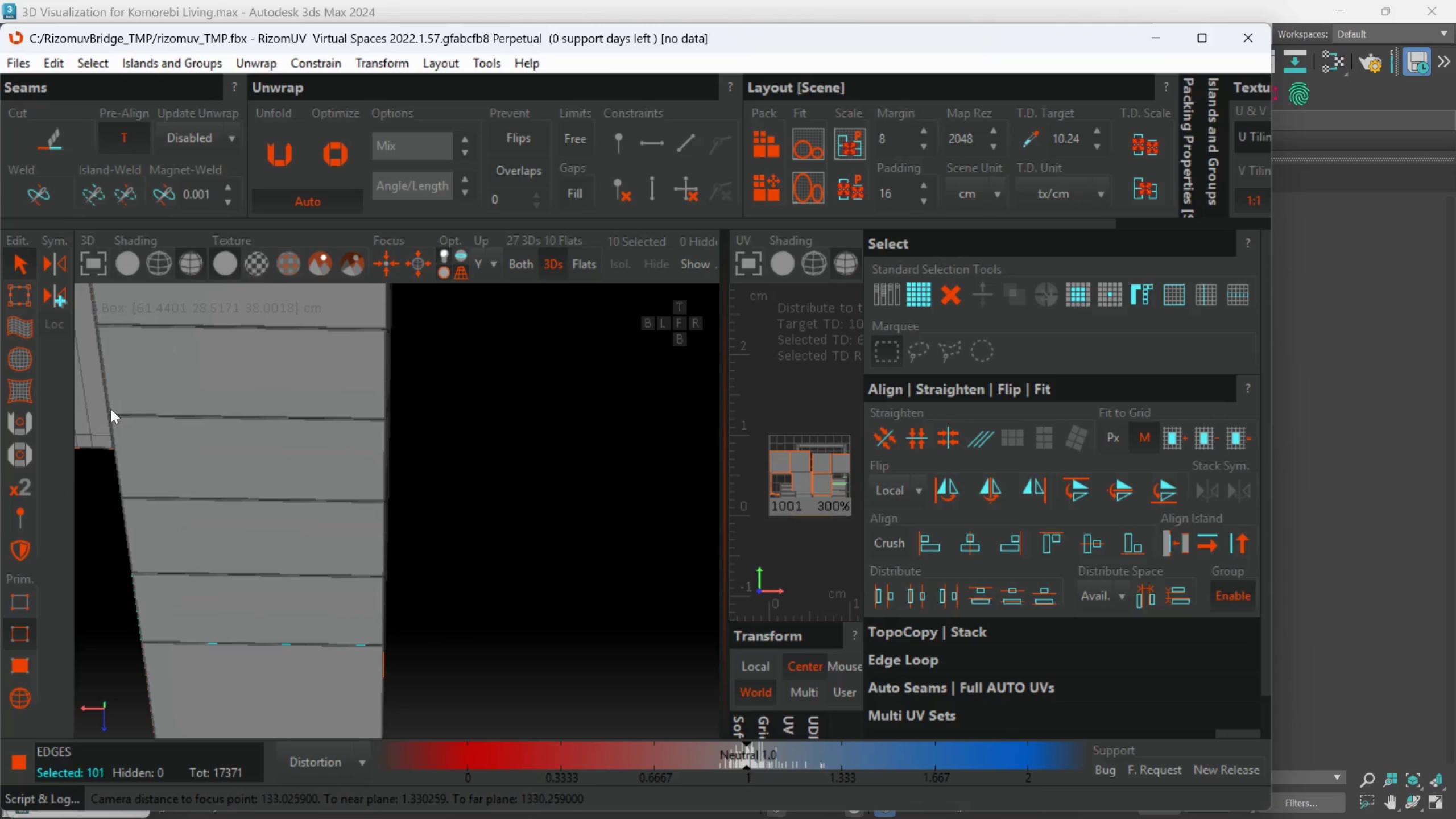 
scroll: coordinate [312, 538], scroll_direction: down, amount: 4.0
 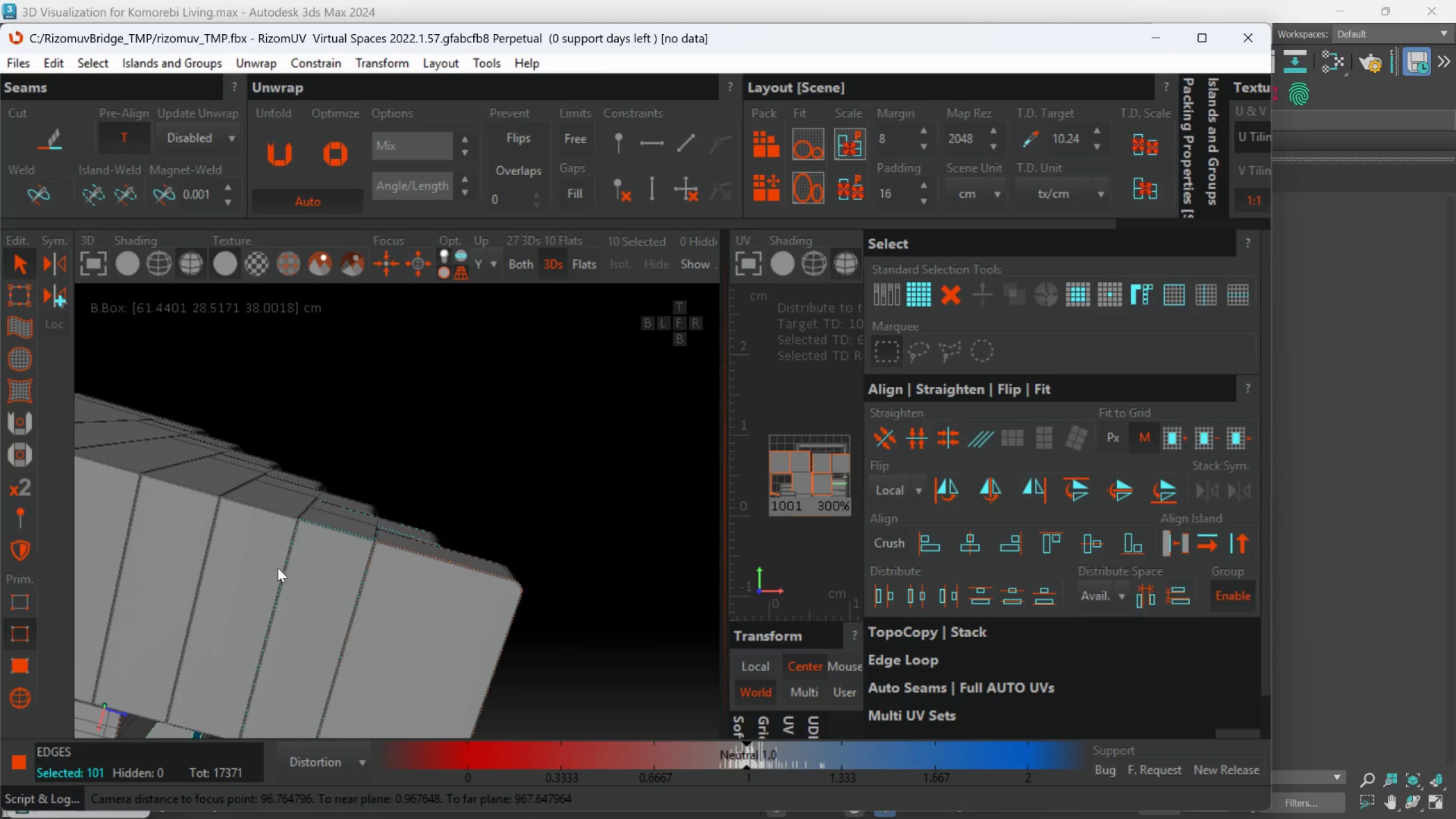 
scroll: coordinate [510, 590], scroll_direction: up, amount: 4.0
 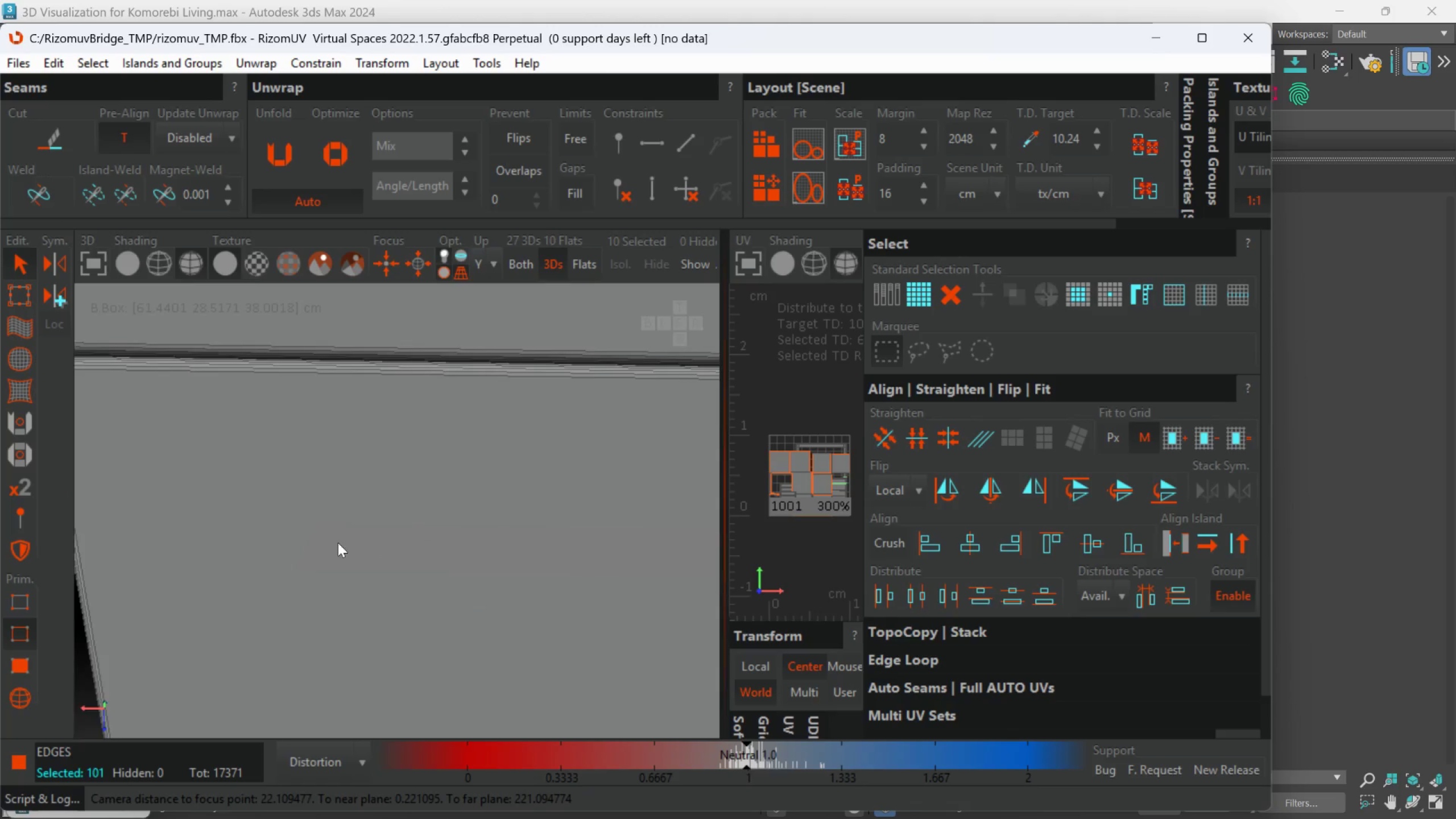 
hold_key(key=AltLeft, duration=0.97)
 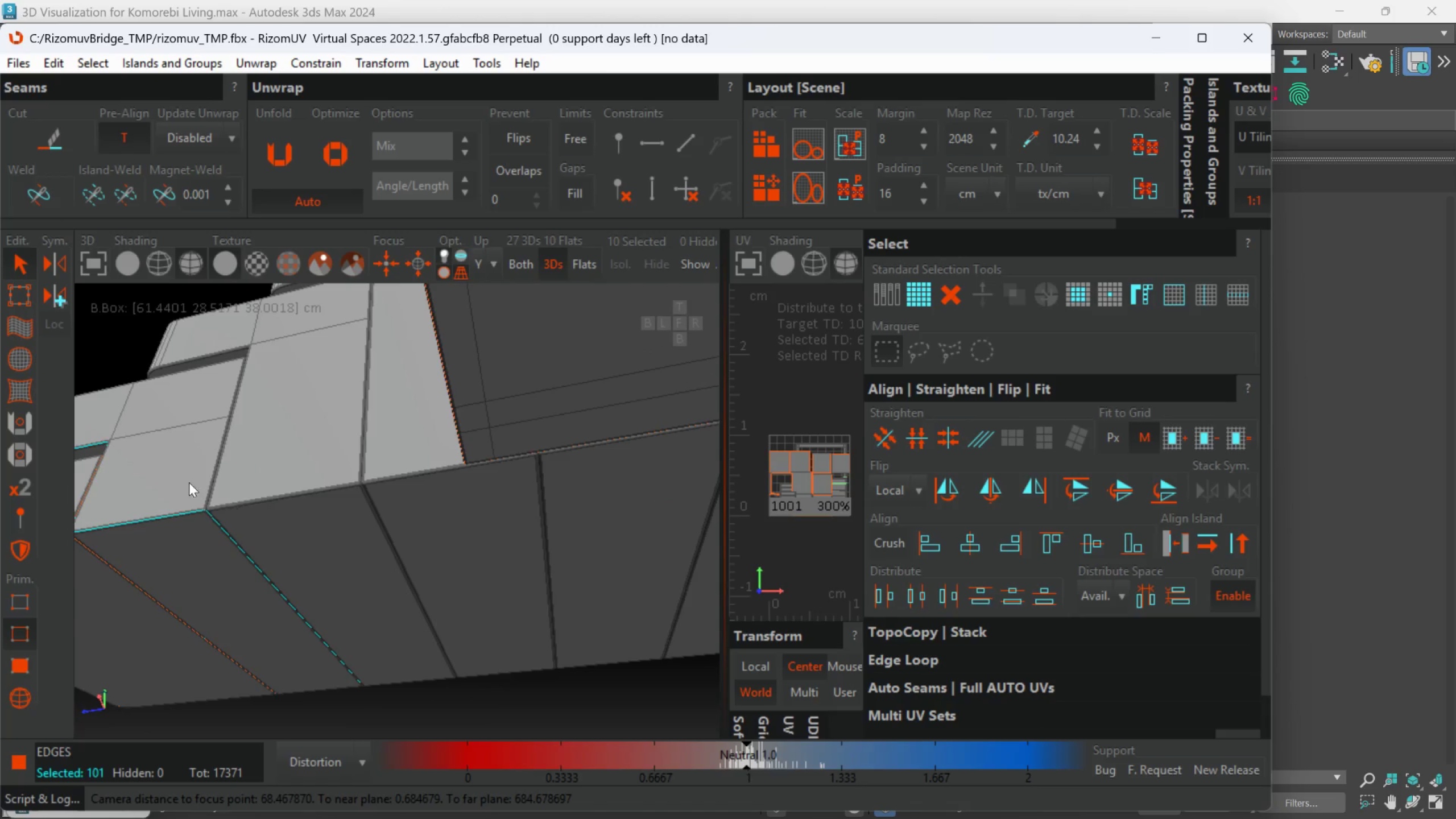 
scroll: coordinate [336, 535], scroll_direction: down, amount: 5.0
 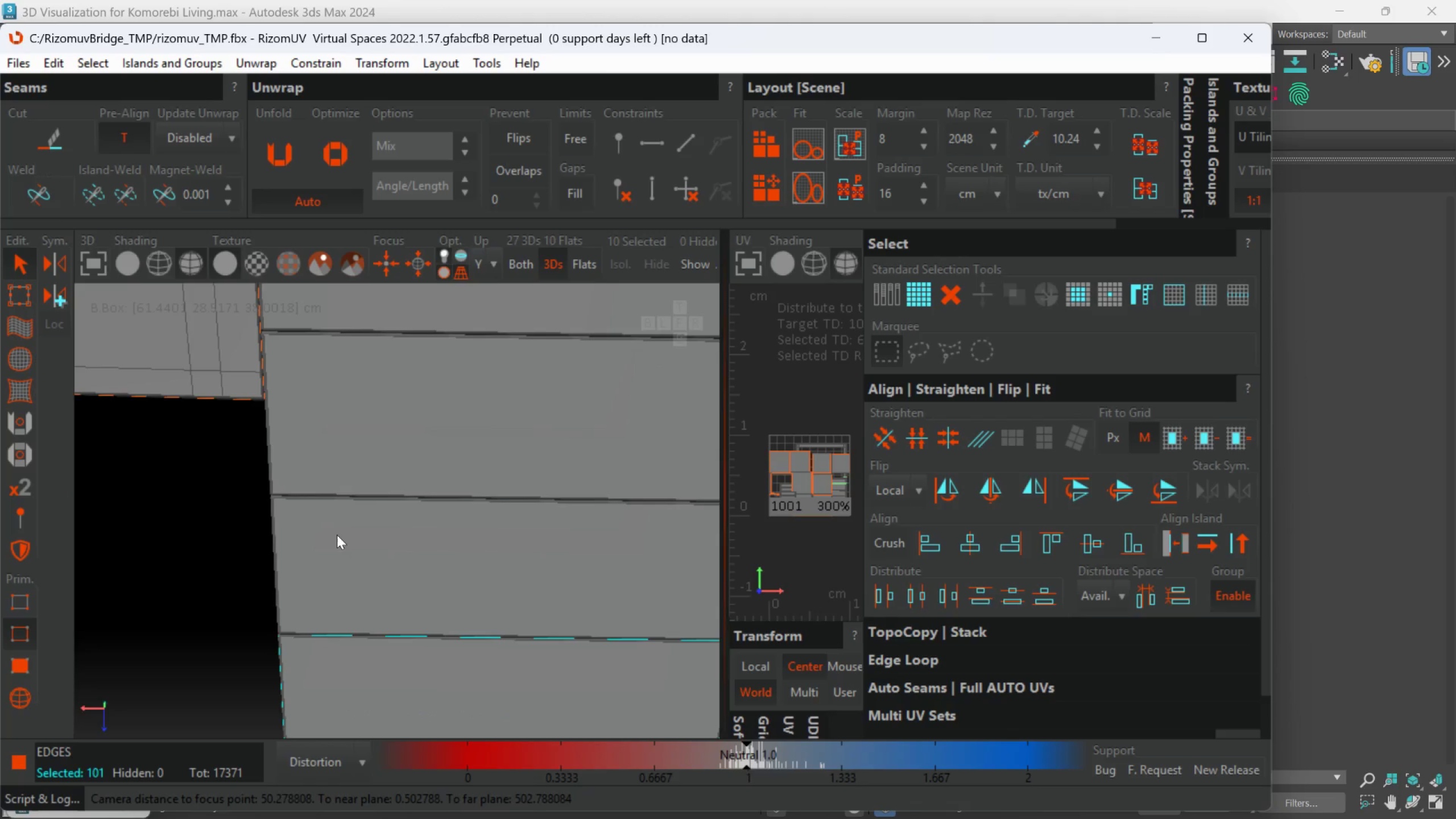 
middle_click([343, 634])
 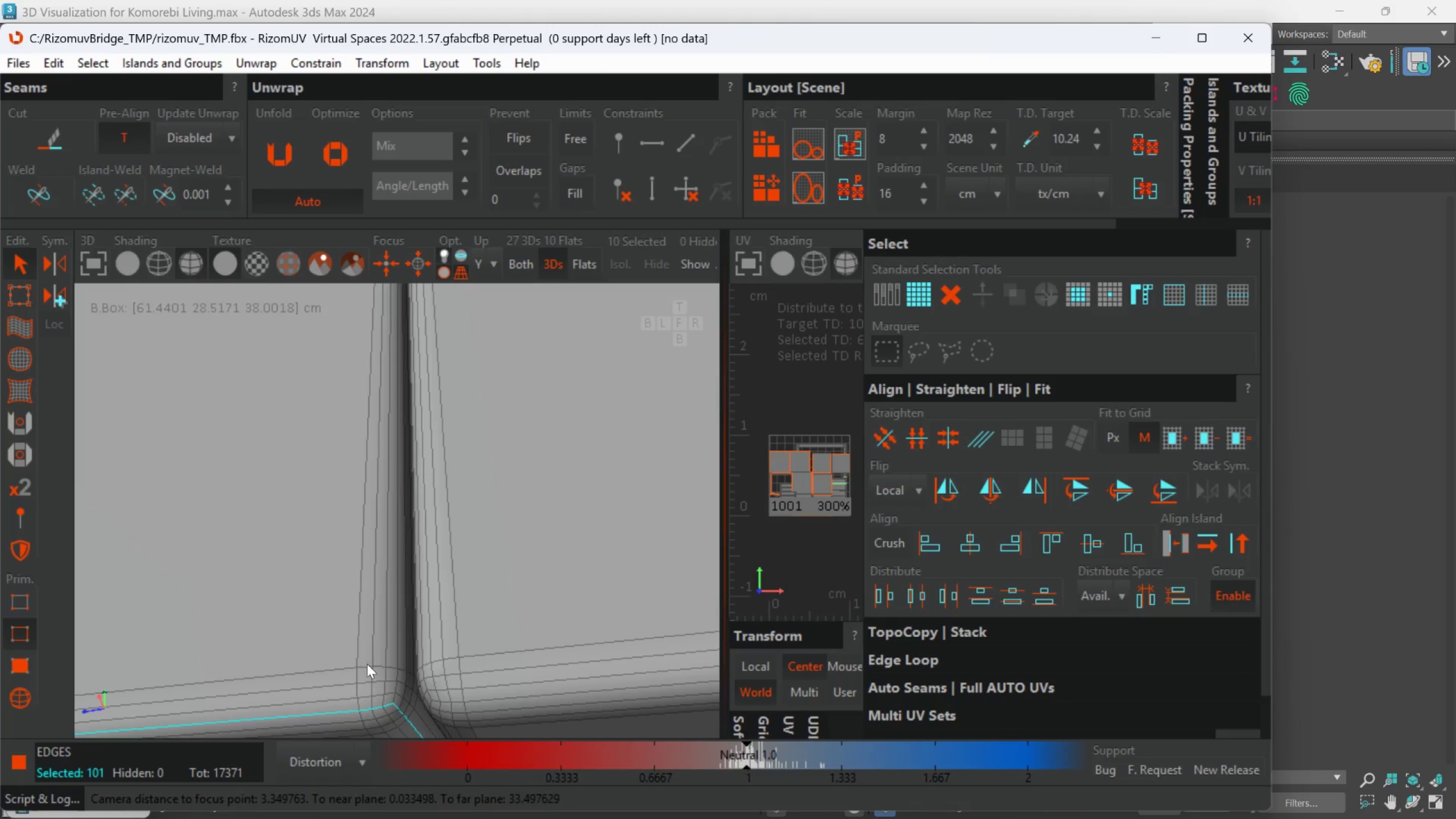 
scroll: coordinate [326, 617], scroll_direction: up, amount: 6.0
 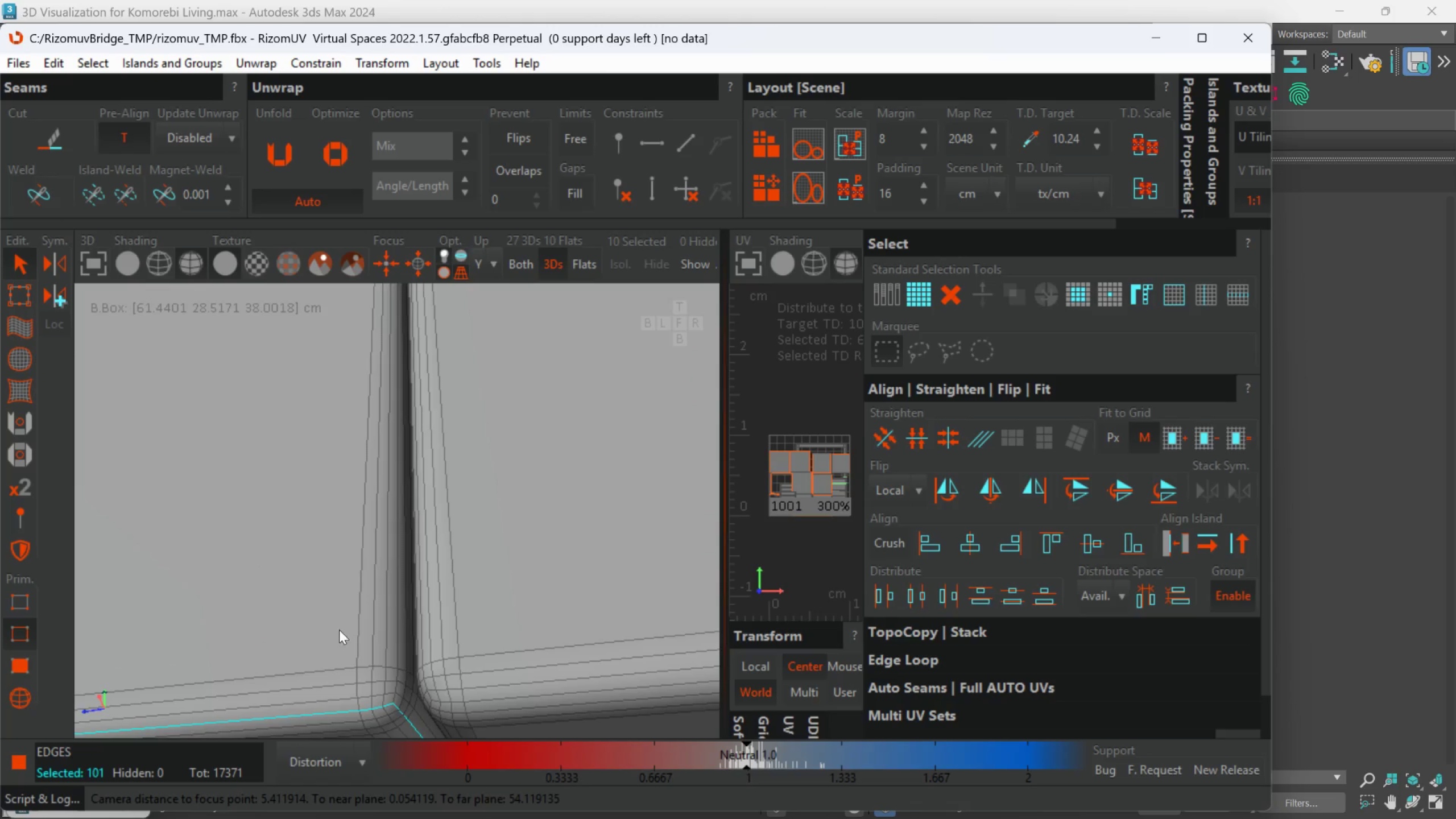 
hold_key(key=ControlLeft, duration=0.81)
 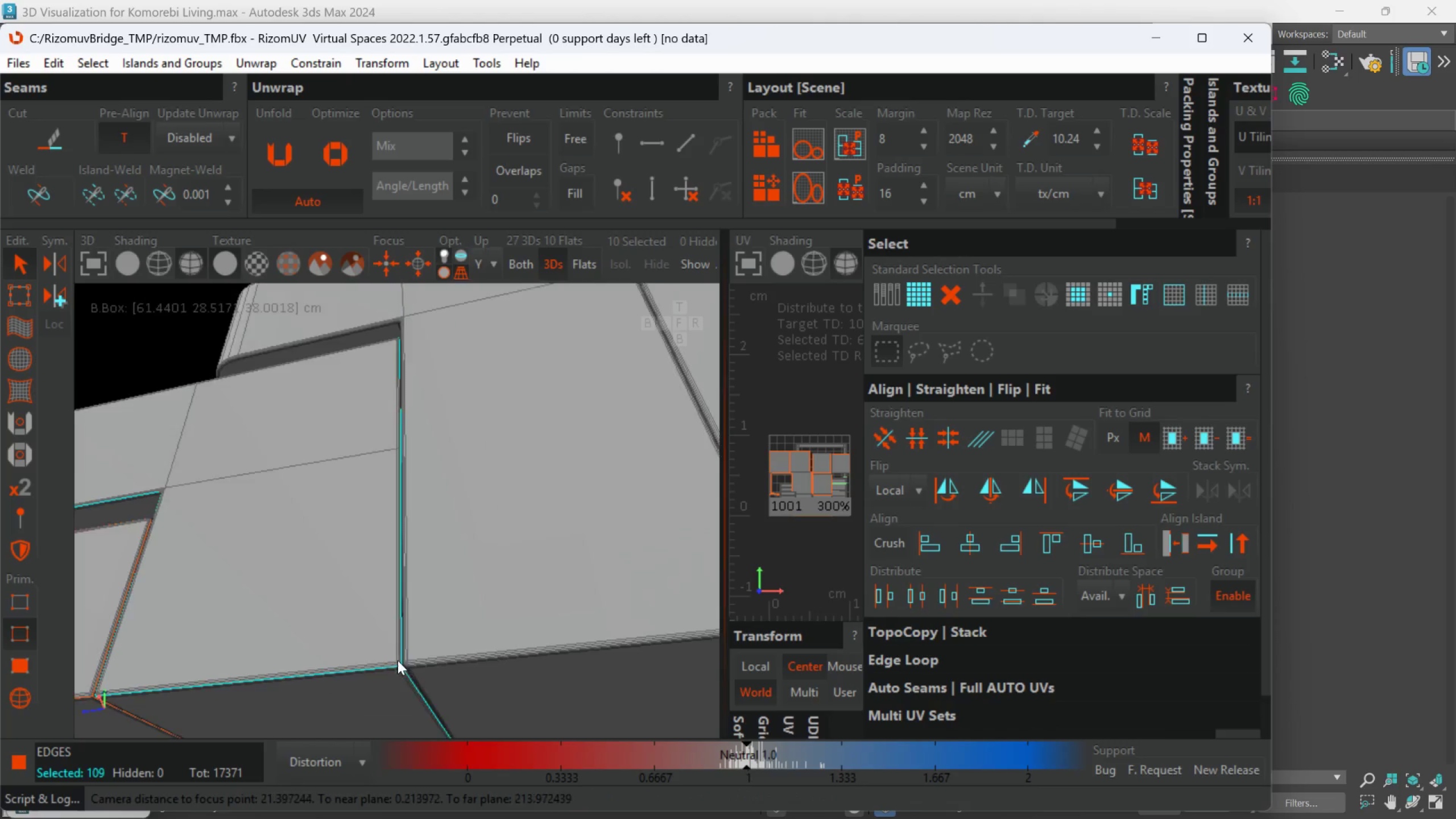 
scroll: coordinate [390, 680], scroll_direction: up, amount: 2.0
 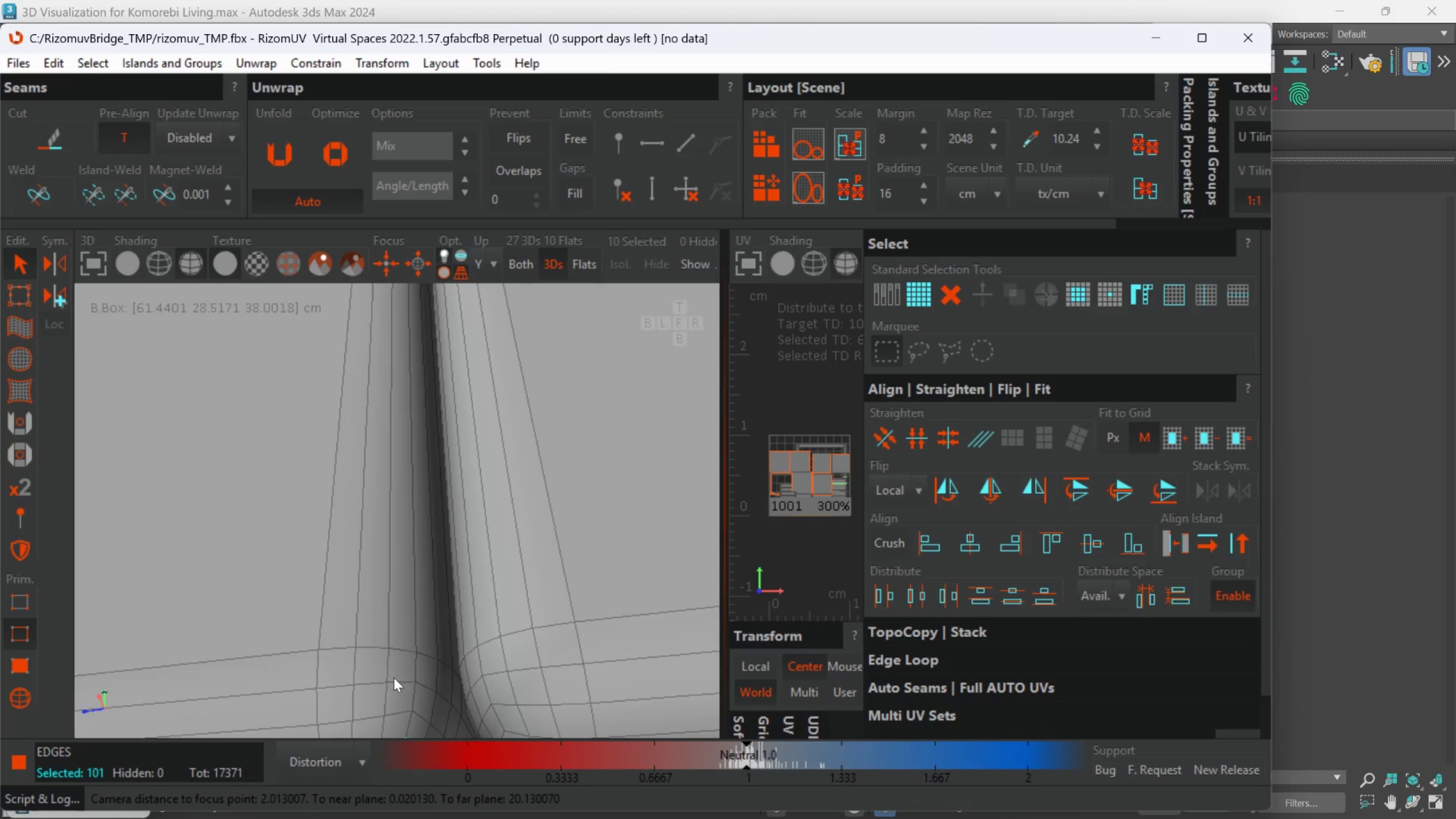 
double_click([413, 667])
 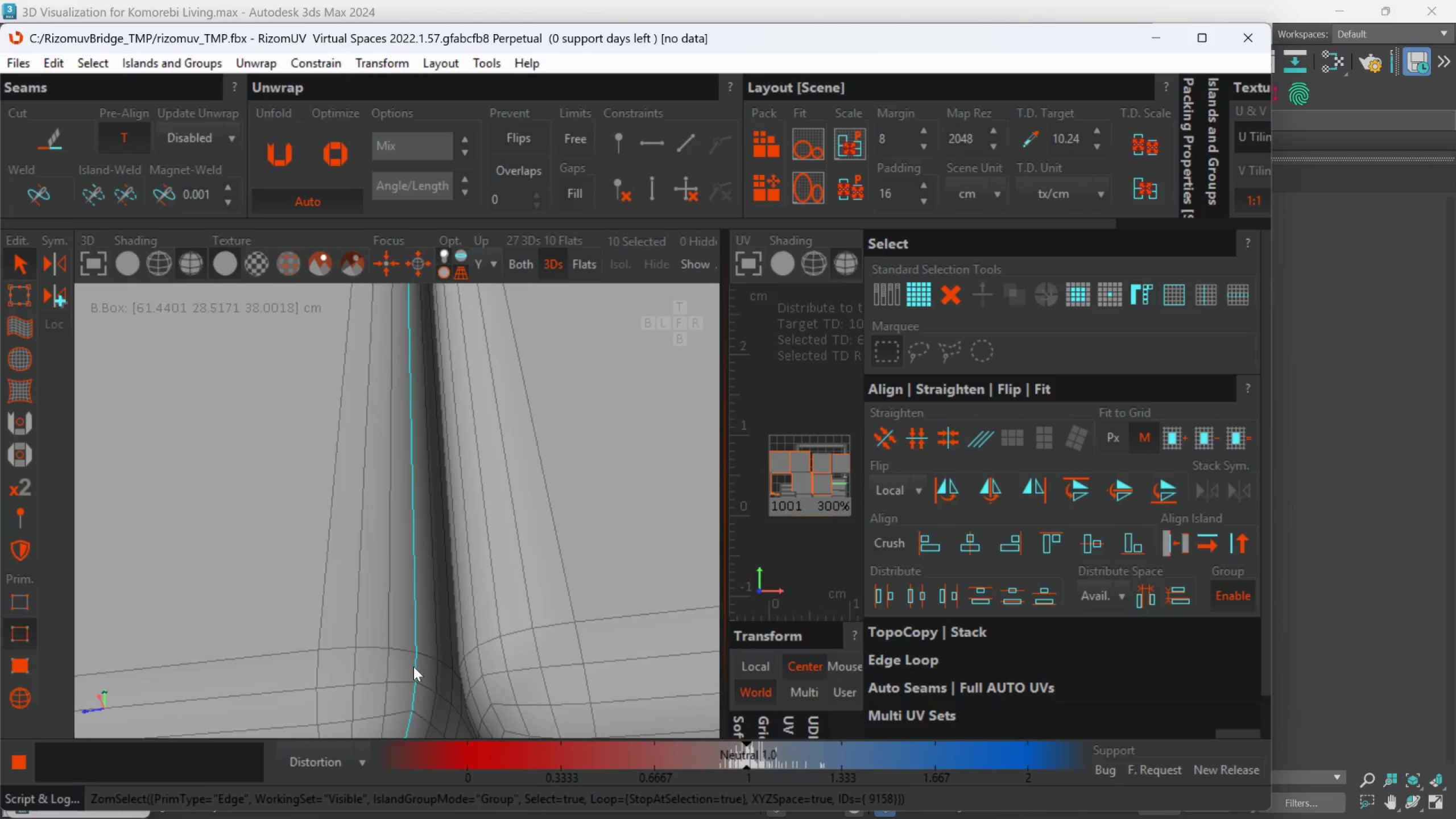 
hold_key(key=AltLeft, duration=0.42)
 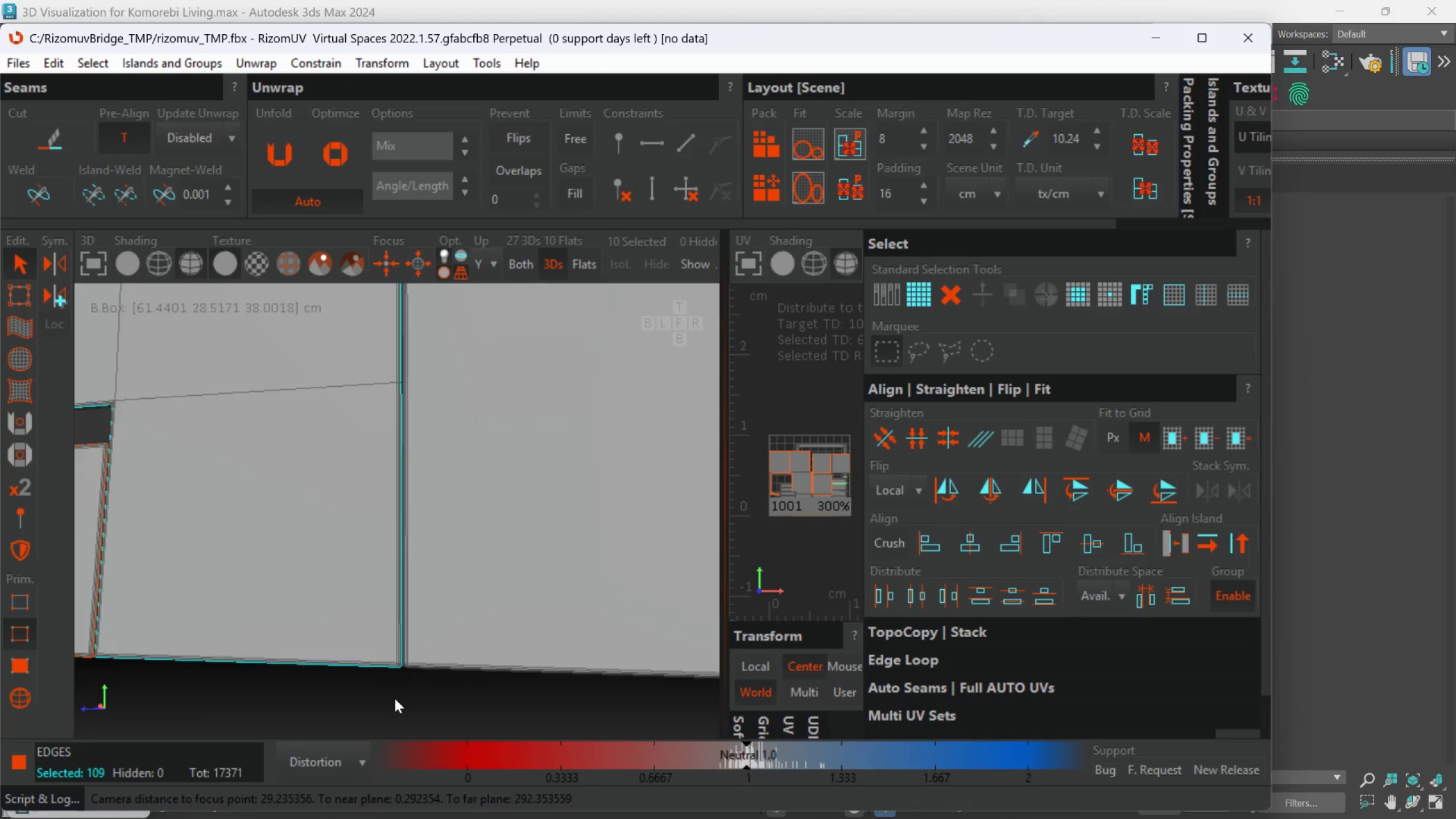 
scroll: coordinate [398, 660], scroll_direction: down, amount: 10.0
 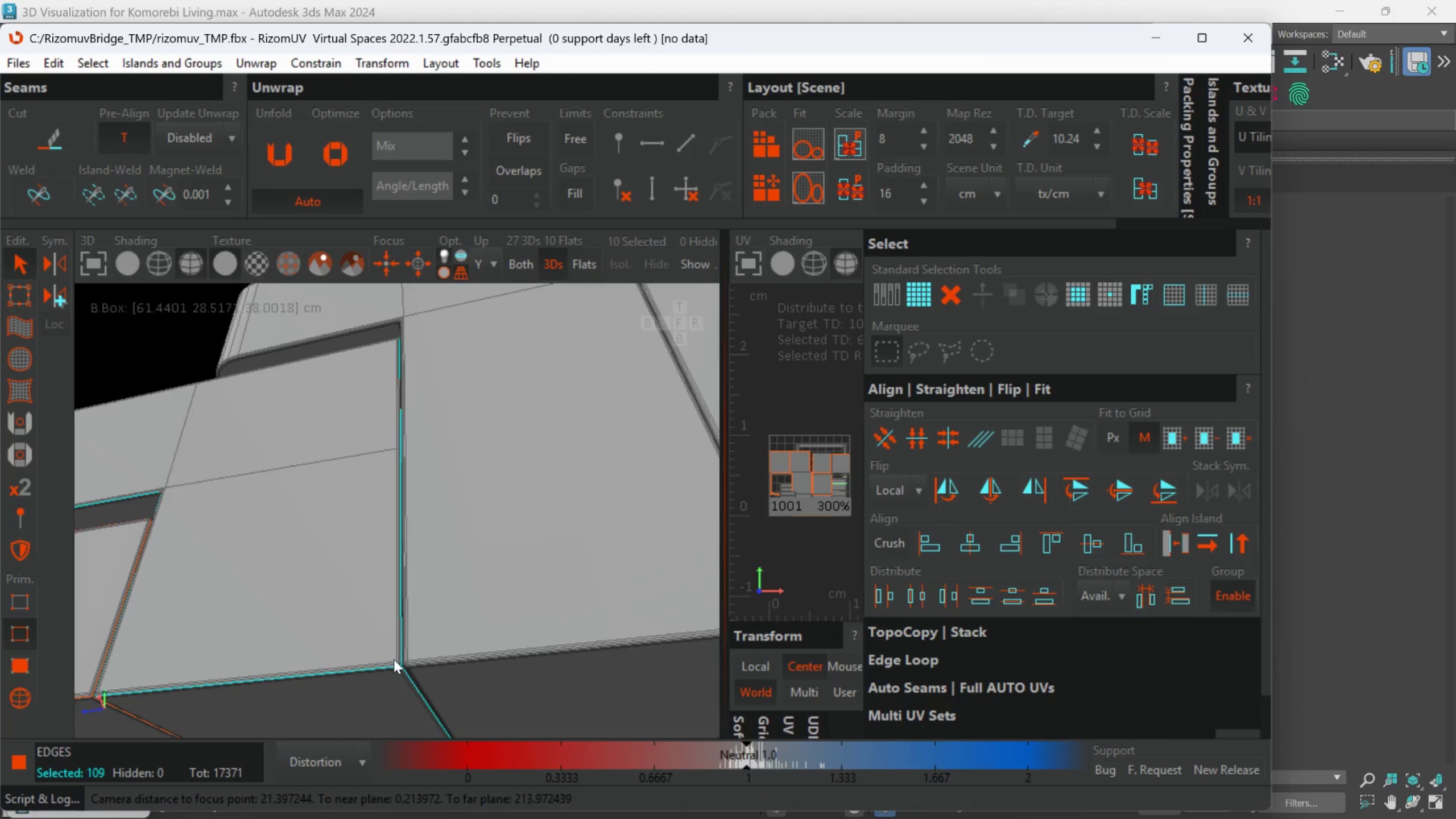 
hold_key(key=AltLeft, duration=0.38)
 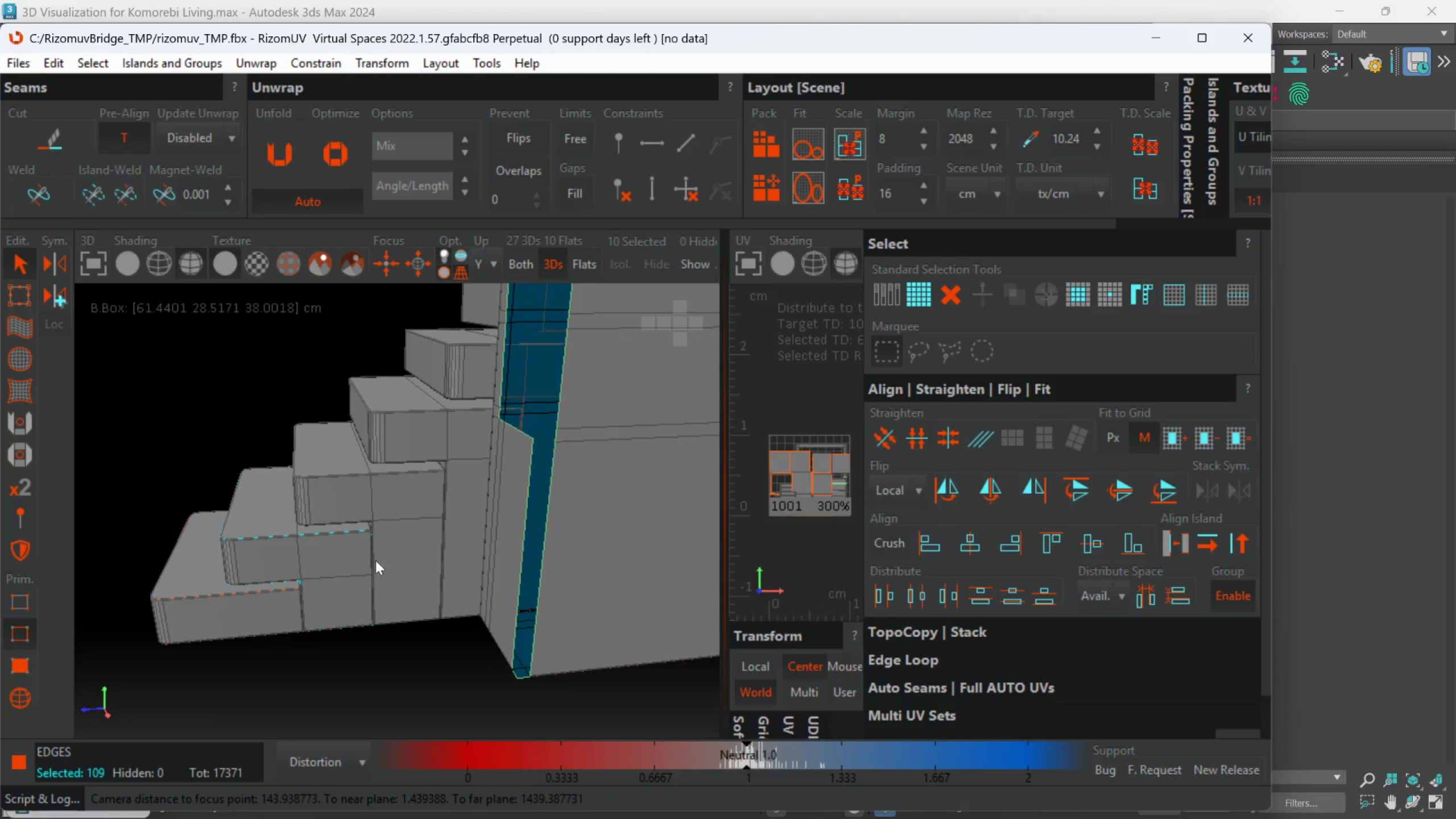 
scroll: coordinate [362, 634], scroll_direction: down, amount: 5.0
 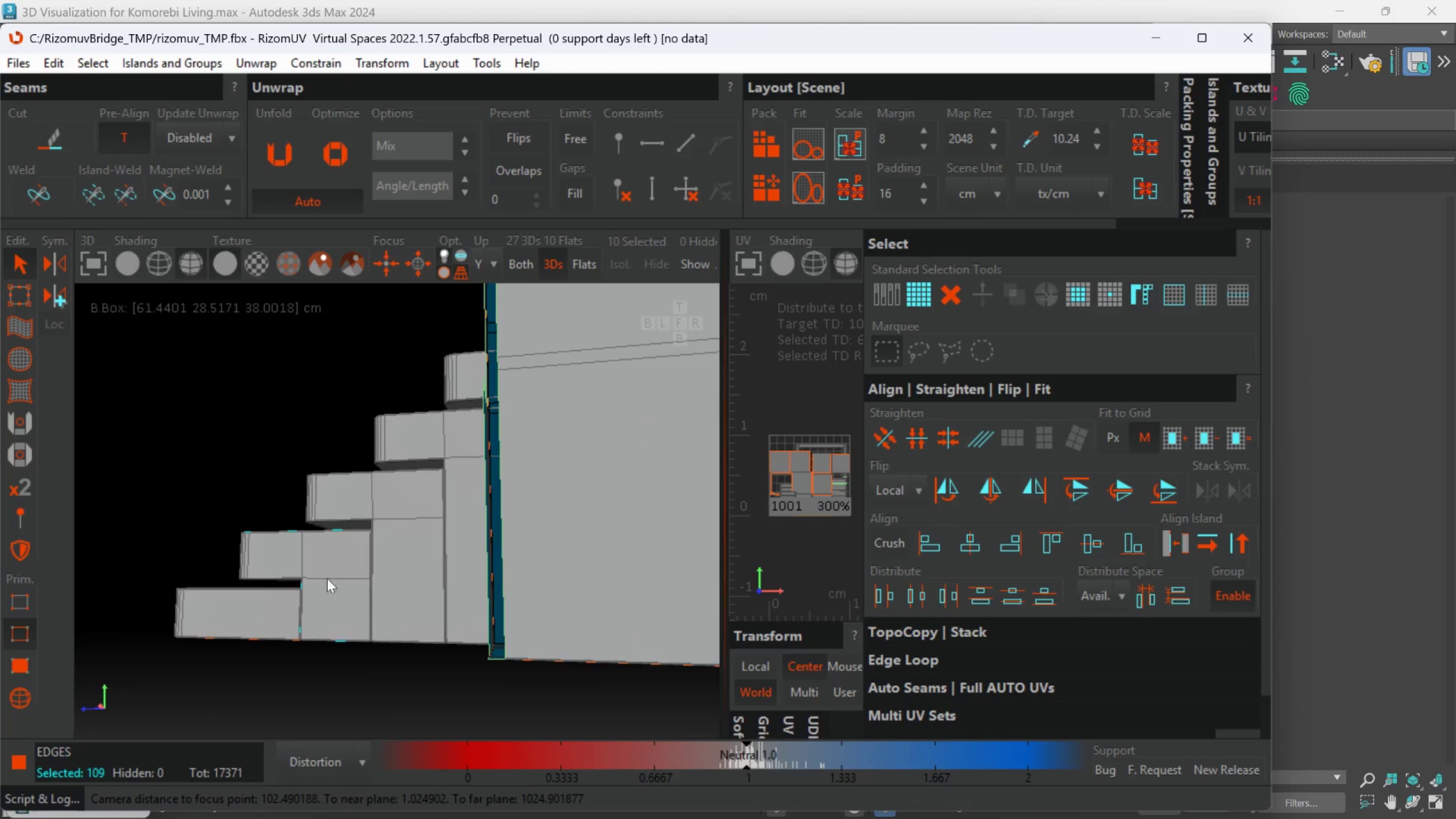 
scroll: coordinate [362, 537], scroll_direction: up, amount: 4.0
 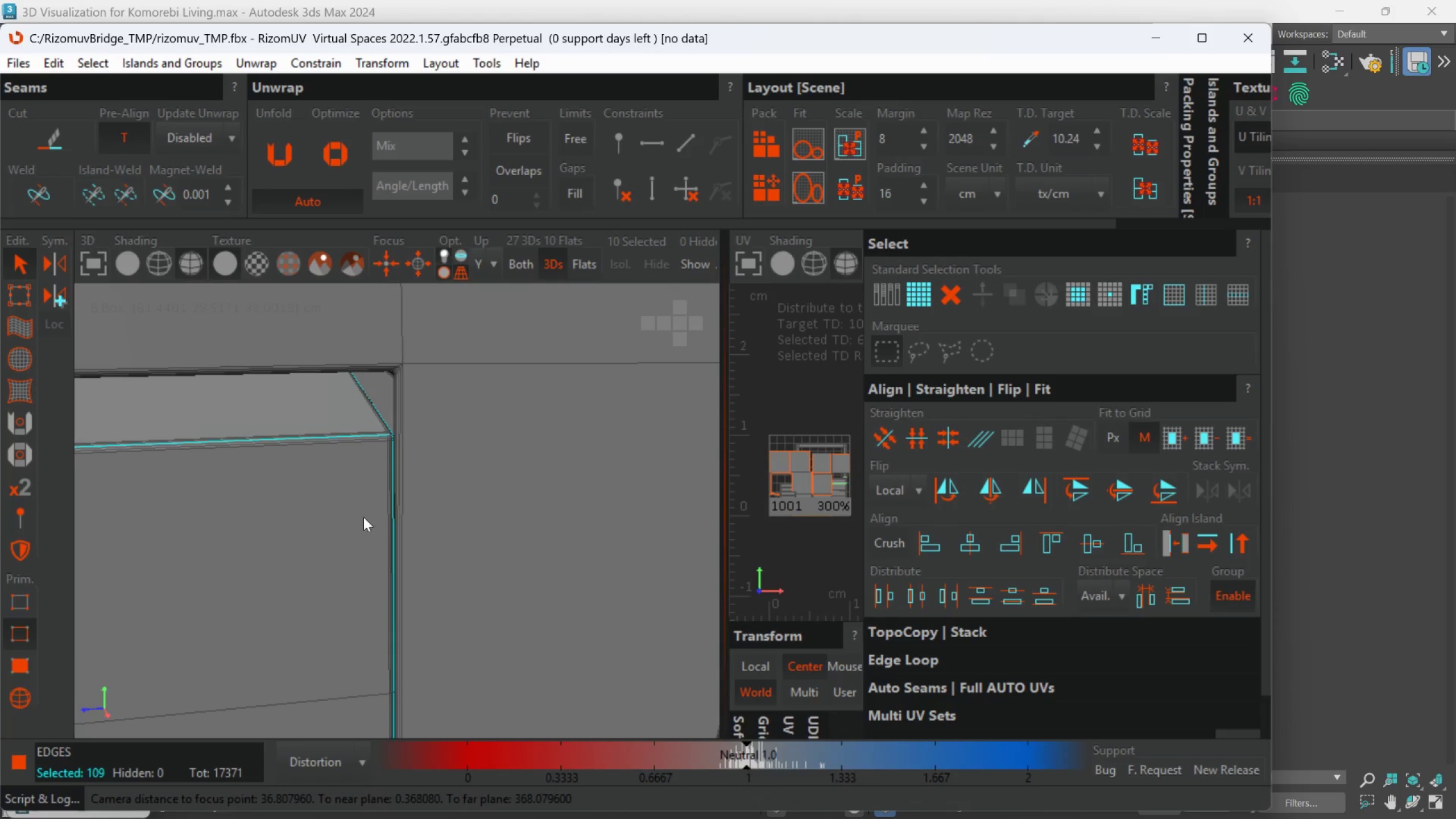 
key(C)
 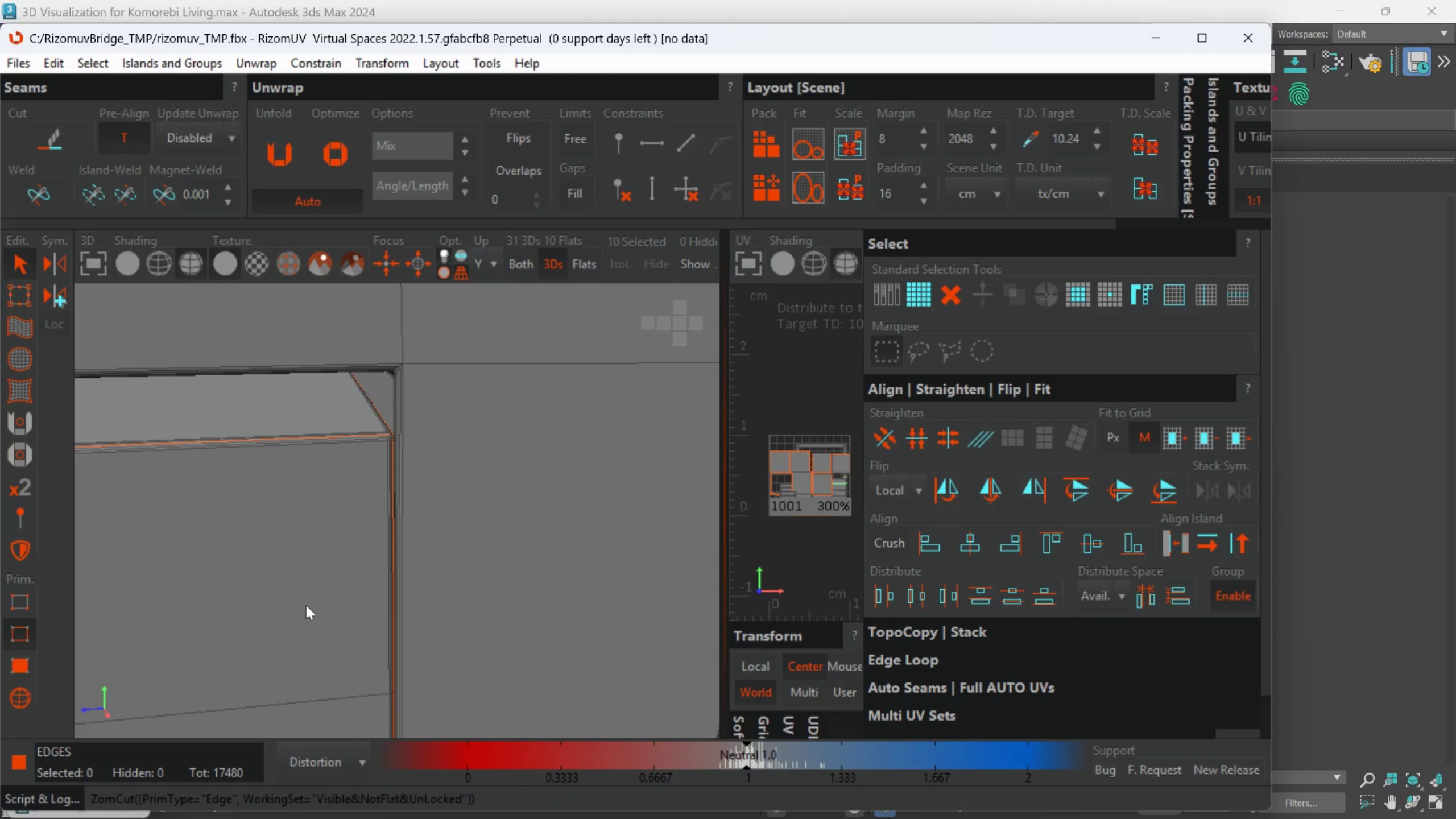 
scroll: coordinate [279, 606], scroll_direction: down, amount: 4.0
 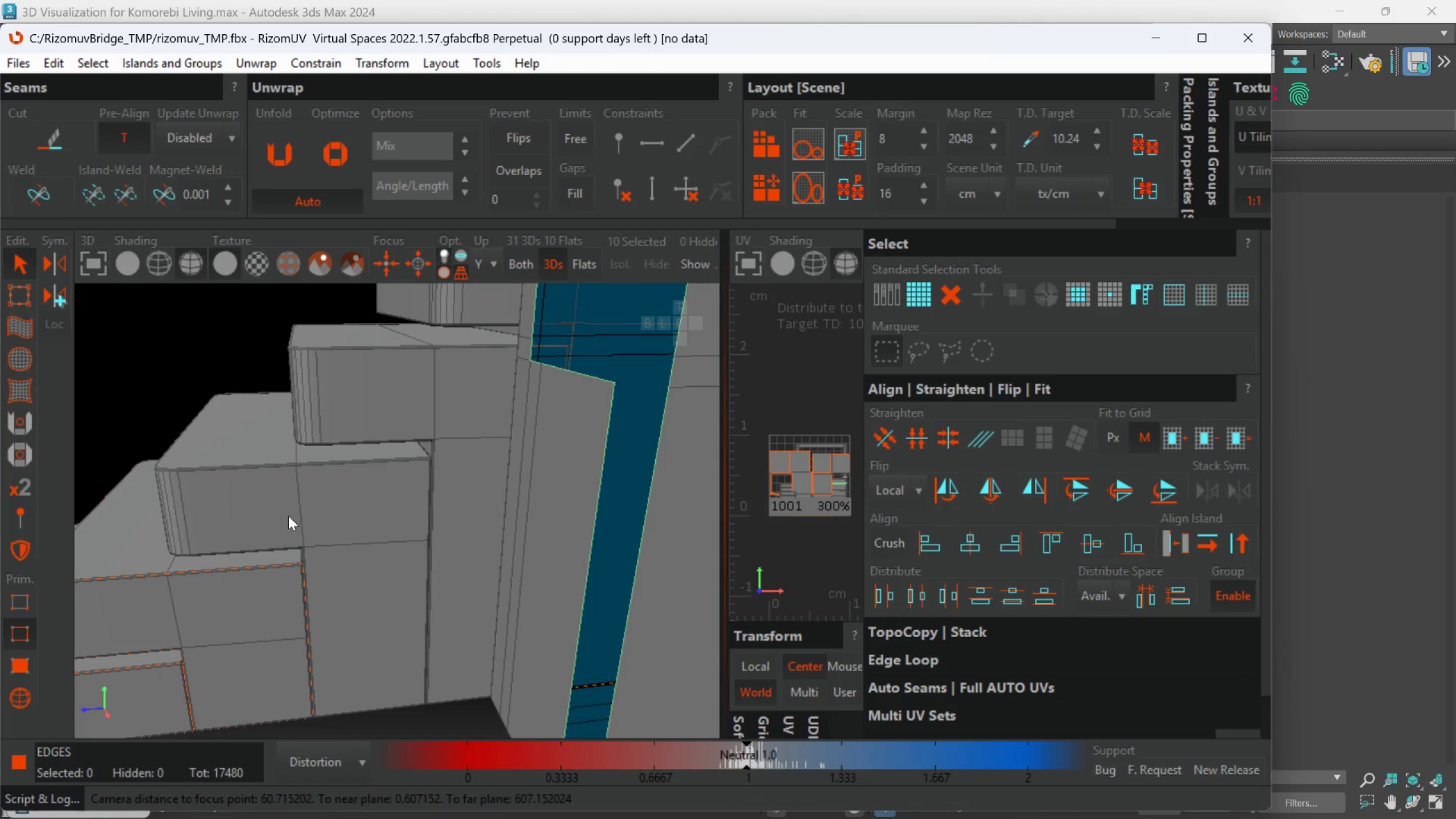 
hold_key(key=AltLeft, duration=0.42)
 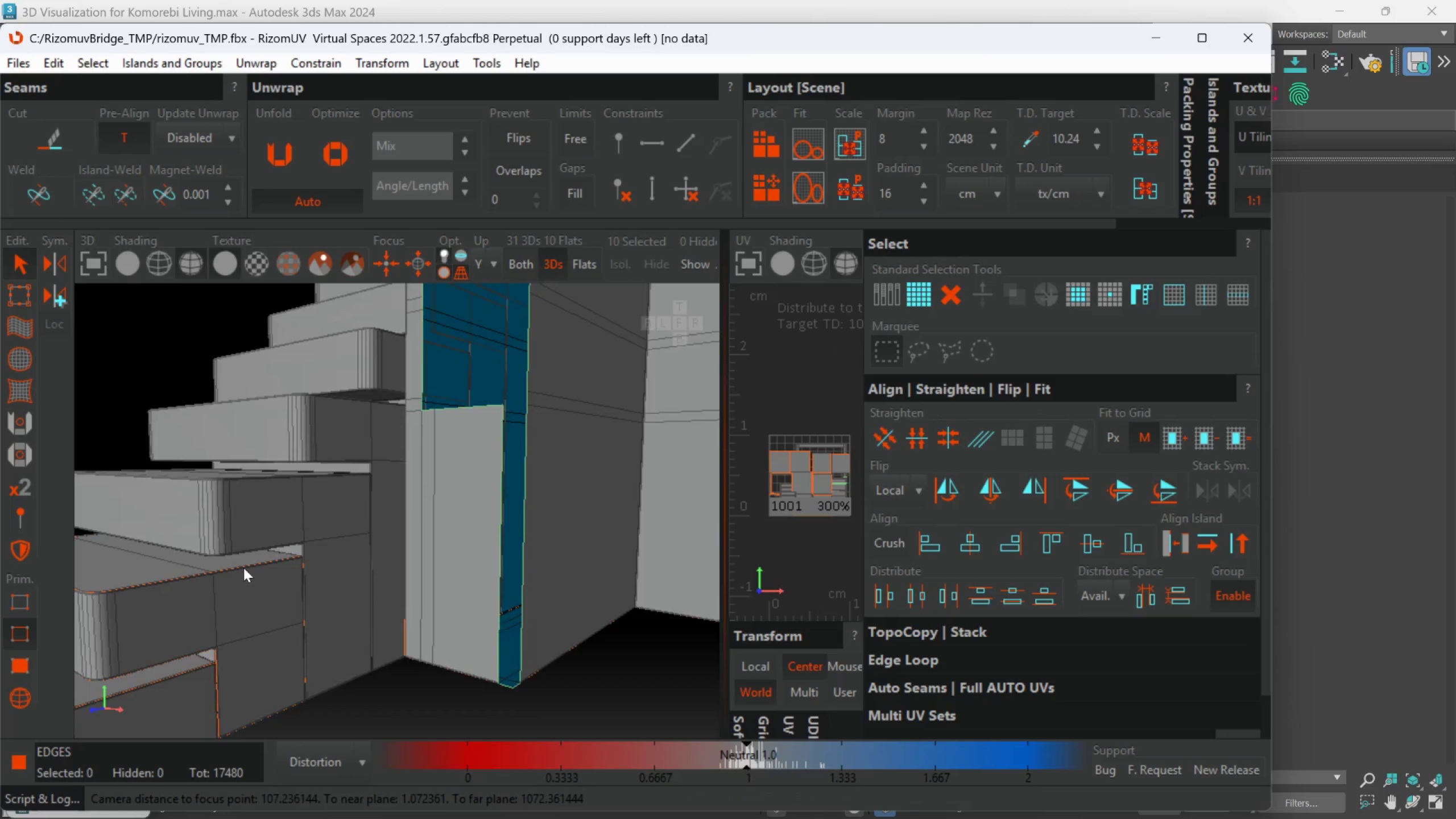 
scroll: coordinate [288, 516], scroll_direction: down, amount: 1.0
 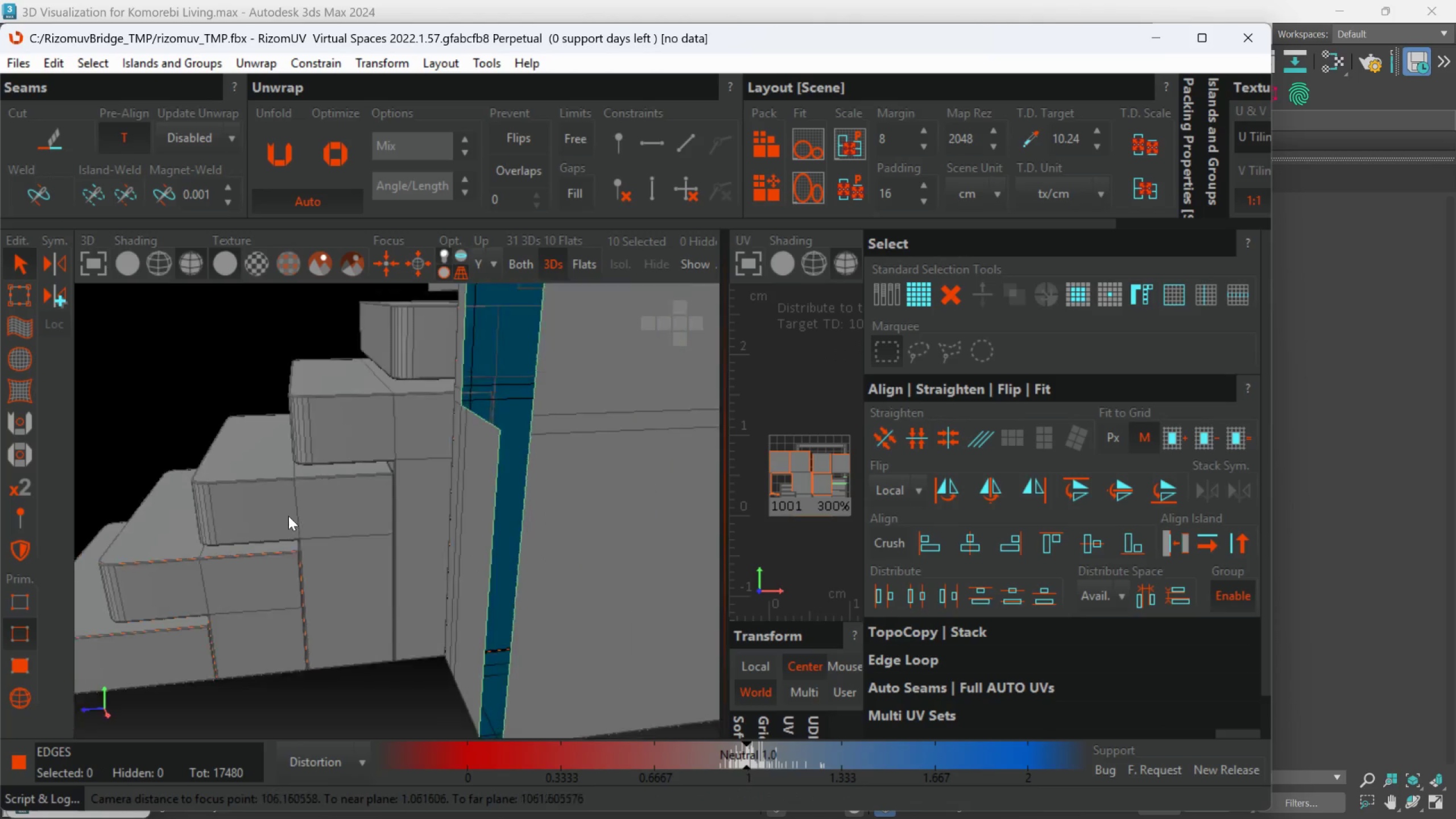 
hold_key(key=AltLeft, duration=0.45)
 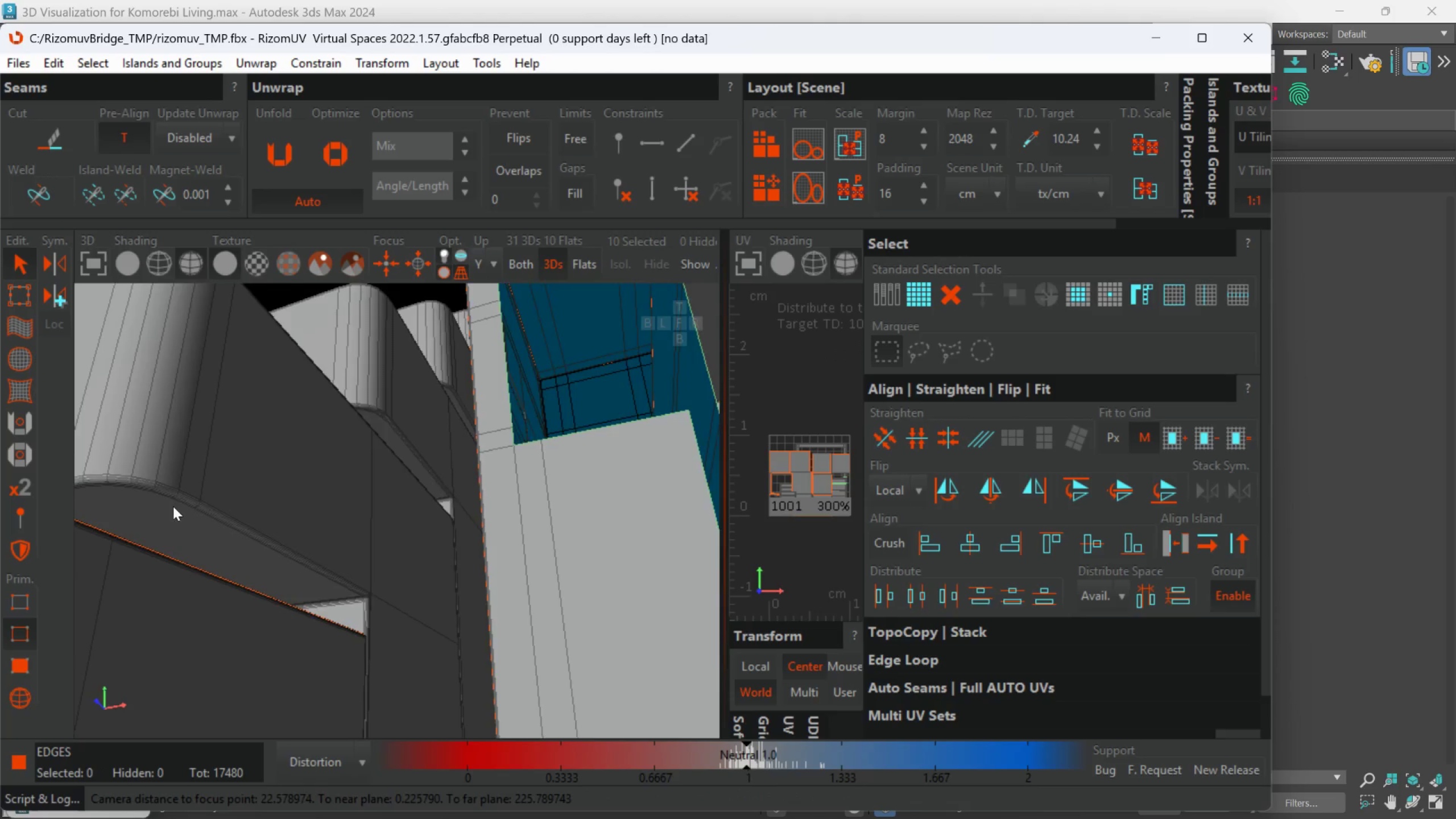 
scroll: coordinate [240, 566], scroll_direction: up, amount: 3.0
 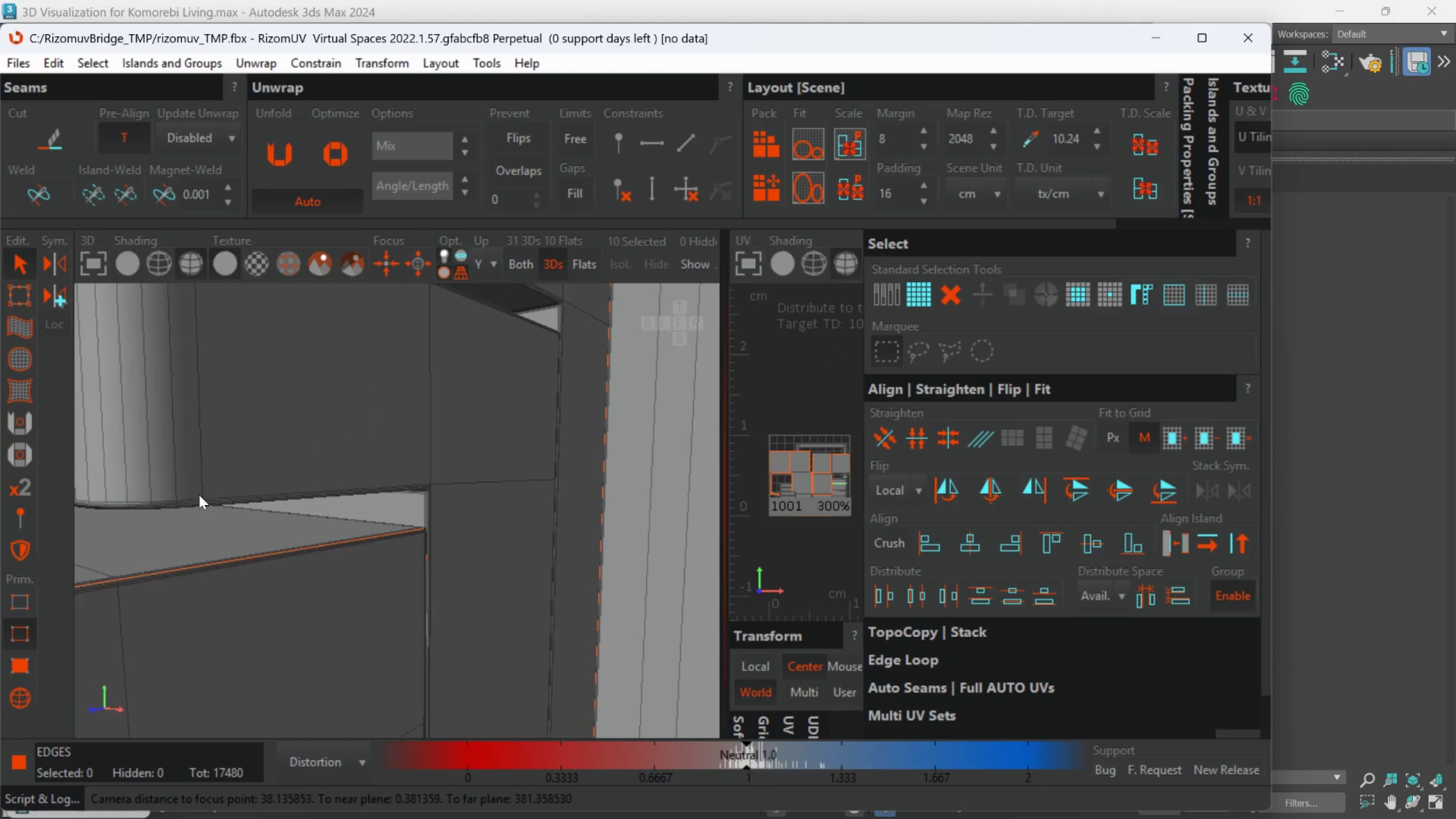 
middle_click([366, 582])
 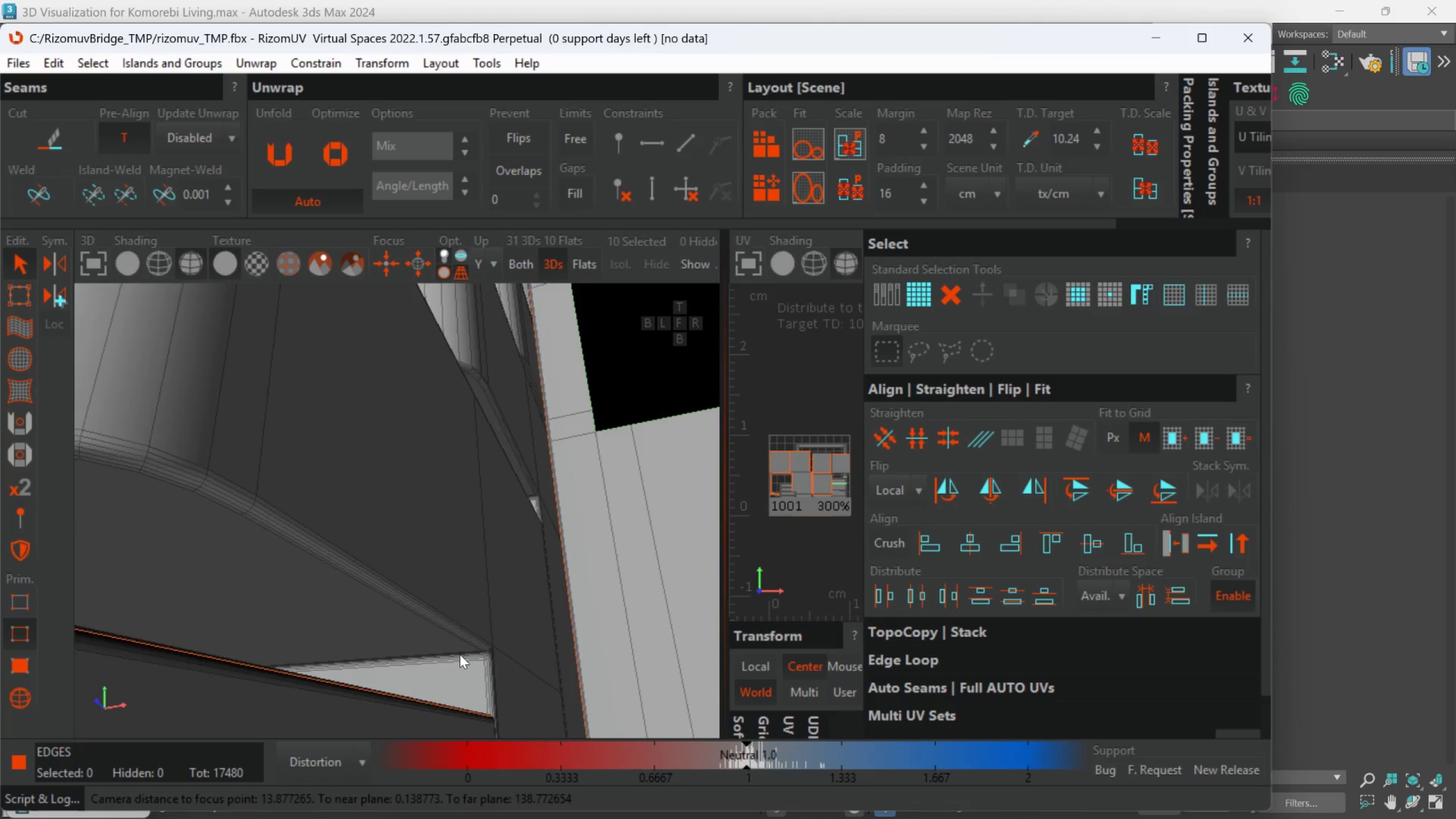 
scroll: coordinate [458, 607], scroll_direction: up, amount: 8.0
 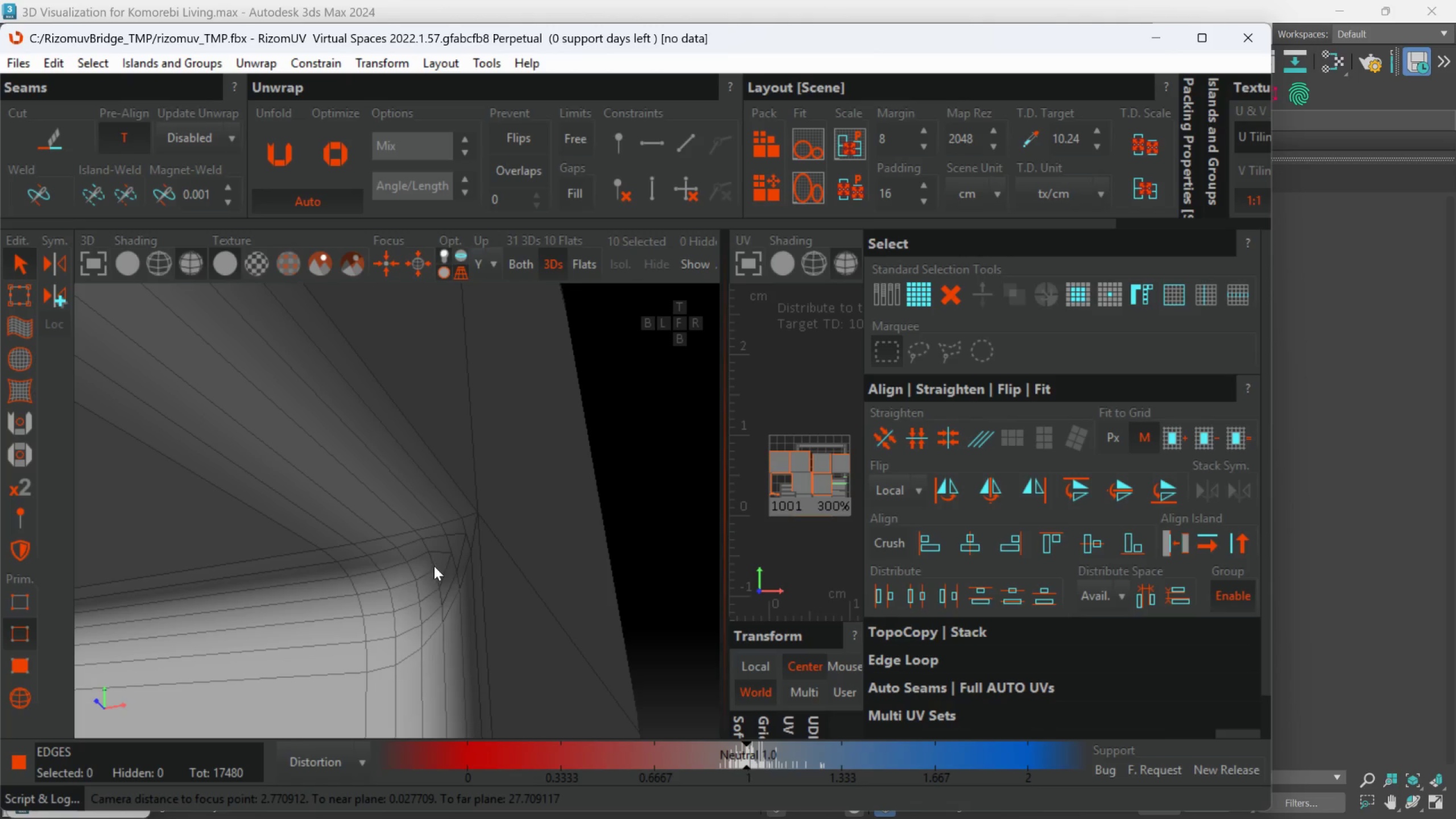 
double_click([429, 574])
 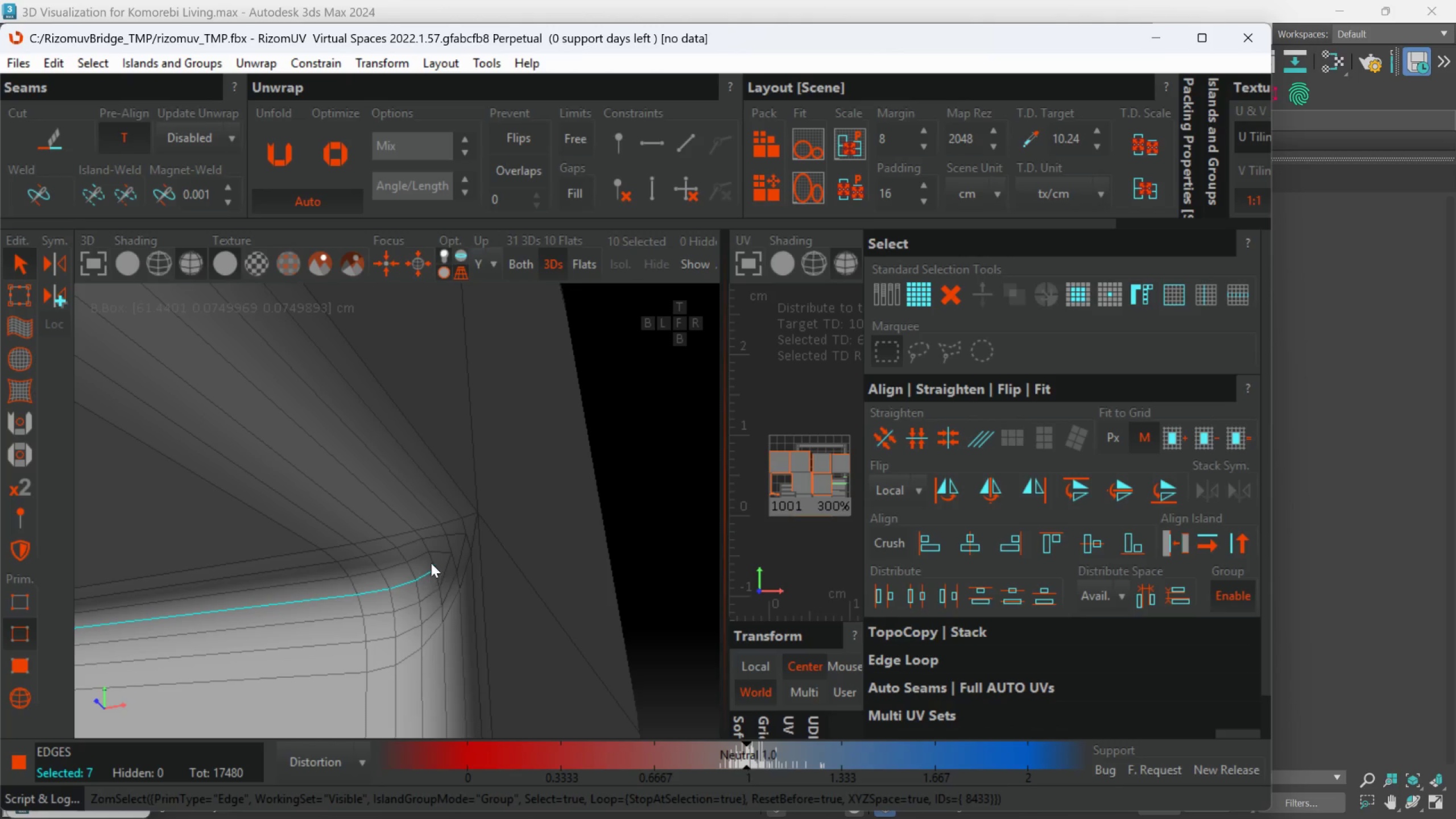 
hold_key(key=ControlLeft, duration=1.53)
double_click([433, 561])
 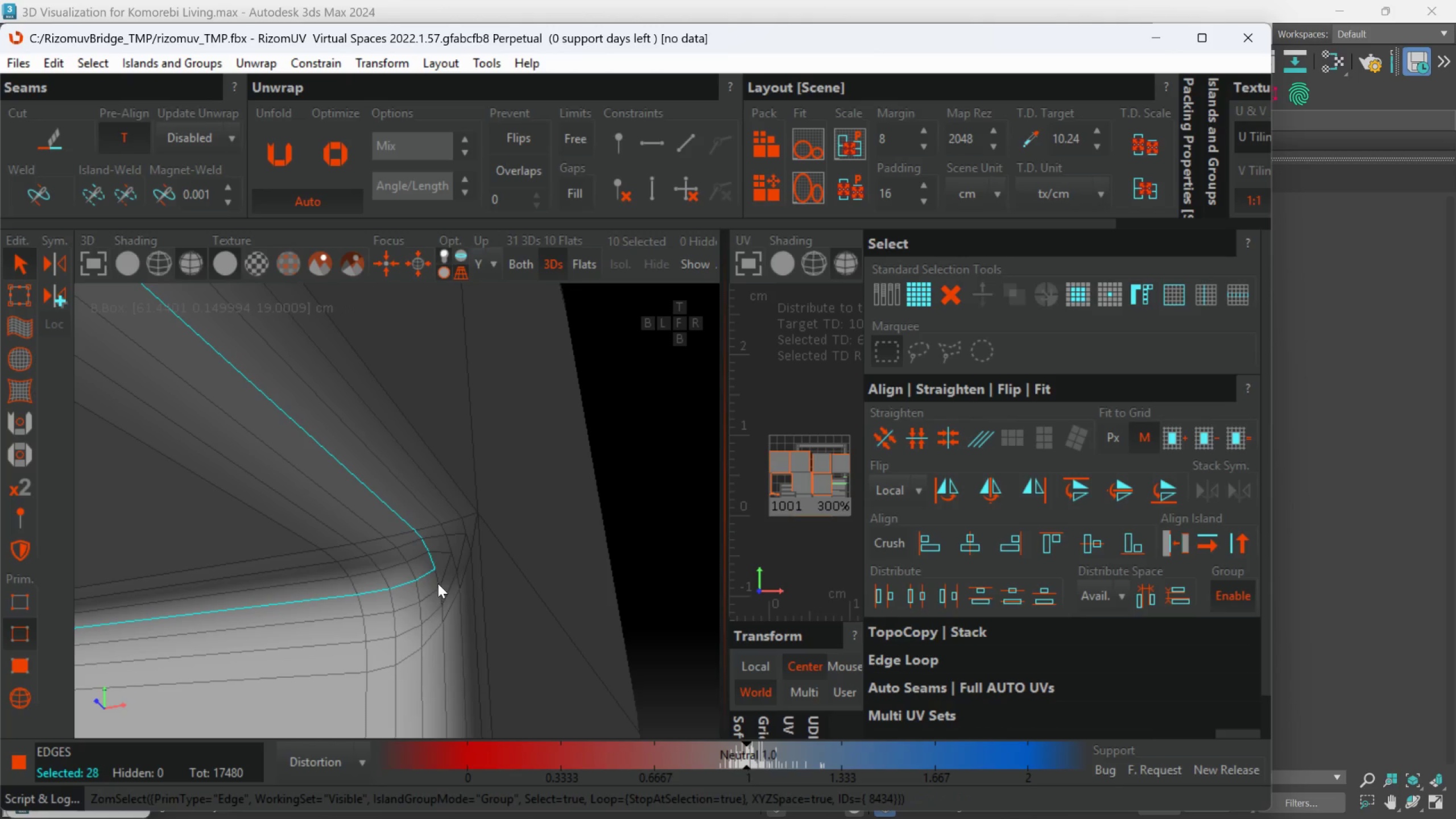 
double_click([438, 582])
 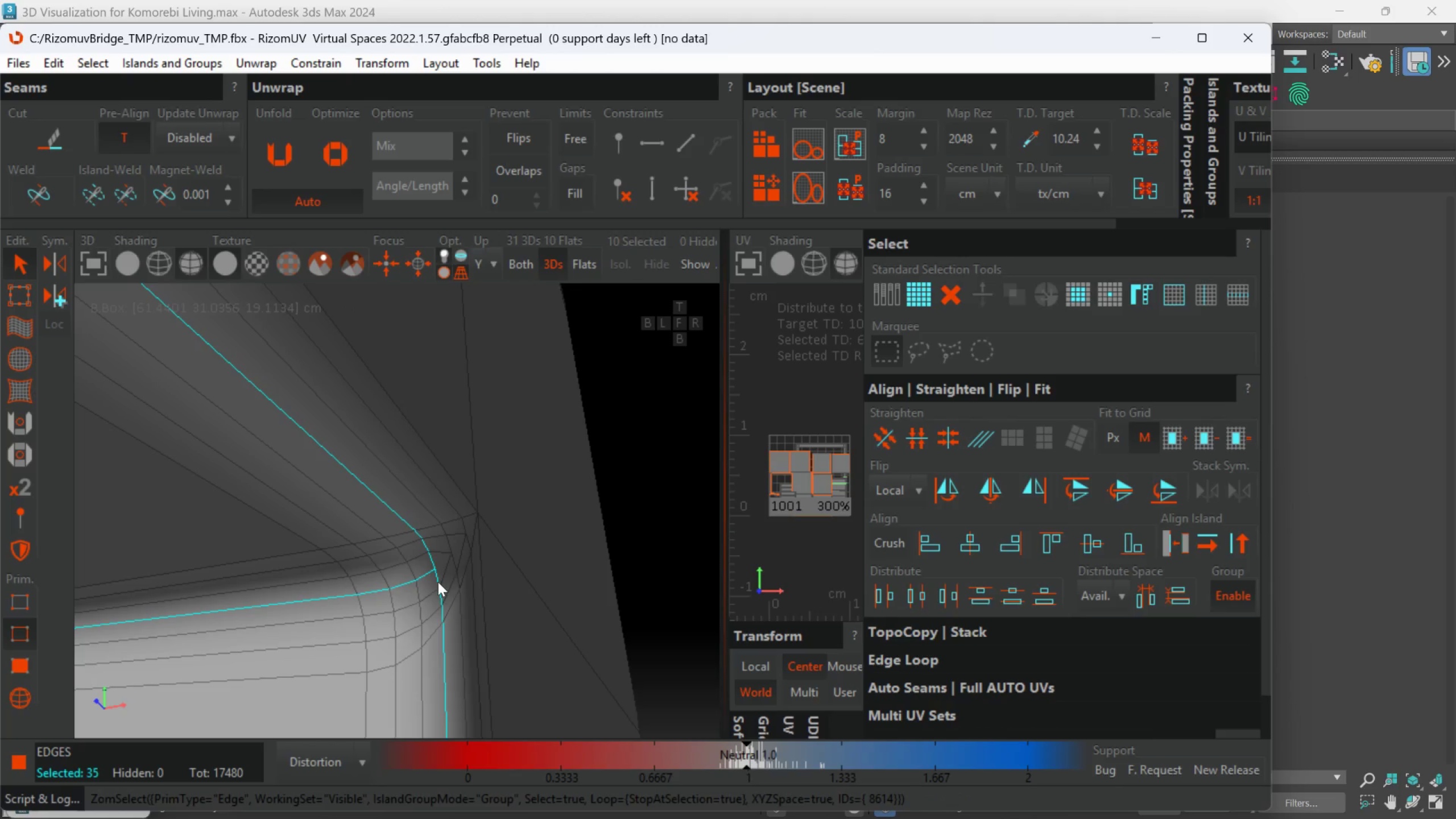 
hold_key(key=AltLeft, duration=0.58)
 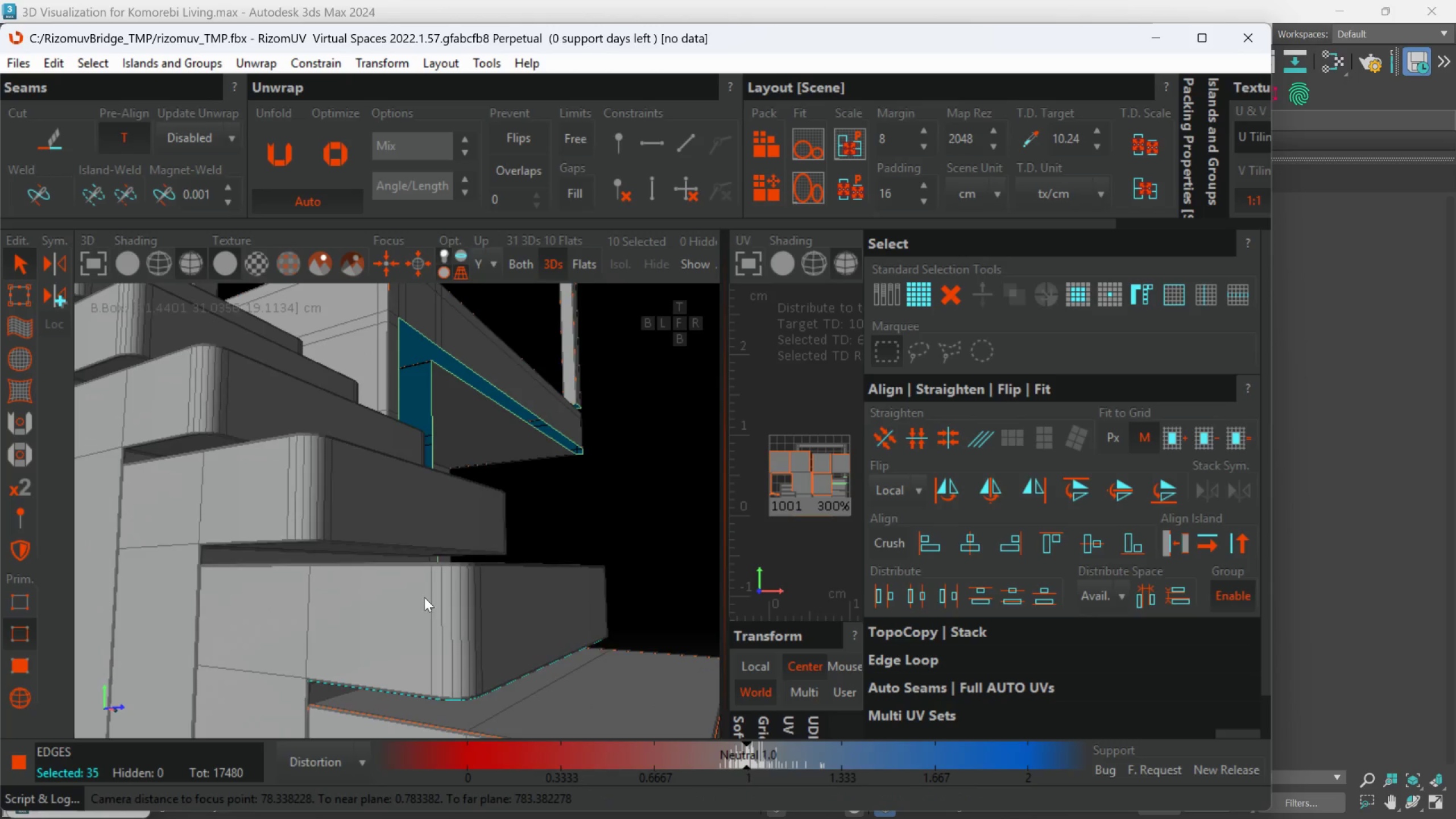 
scroll: coordinate [390, 598], scroll_direction: down, amount: 14.0
 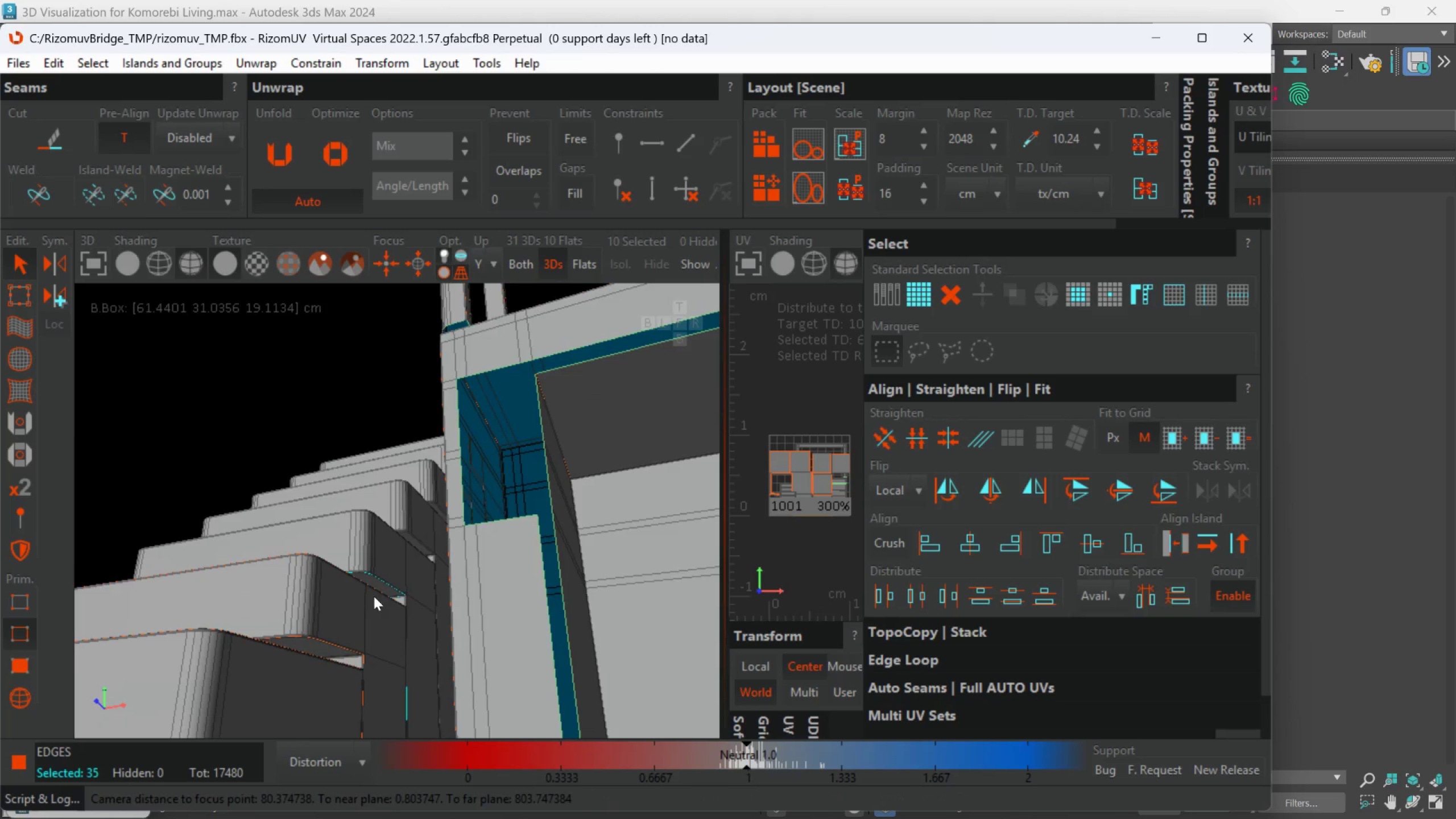 
key(Alt+AltLeft)
 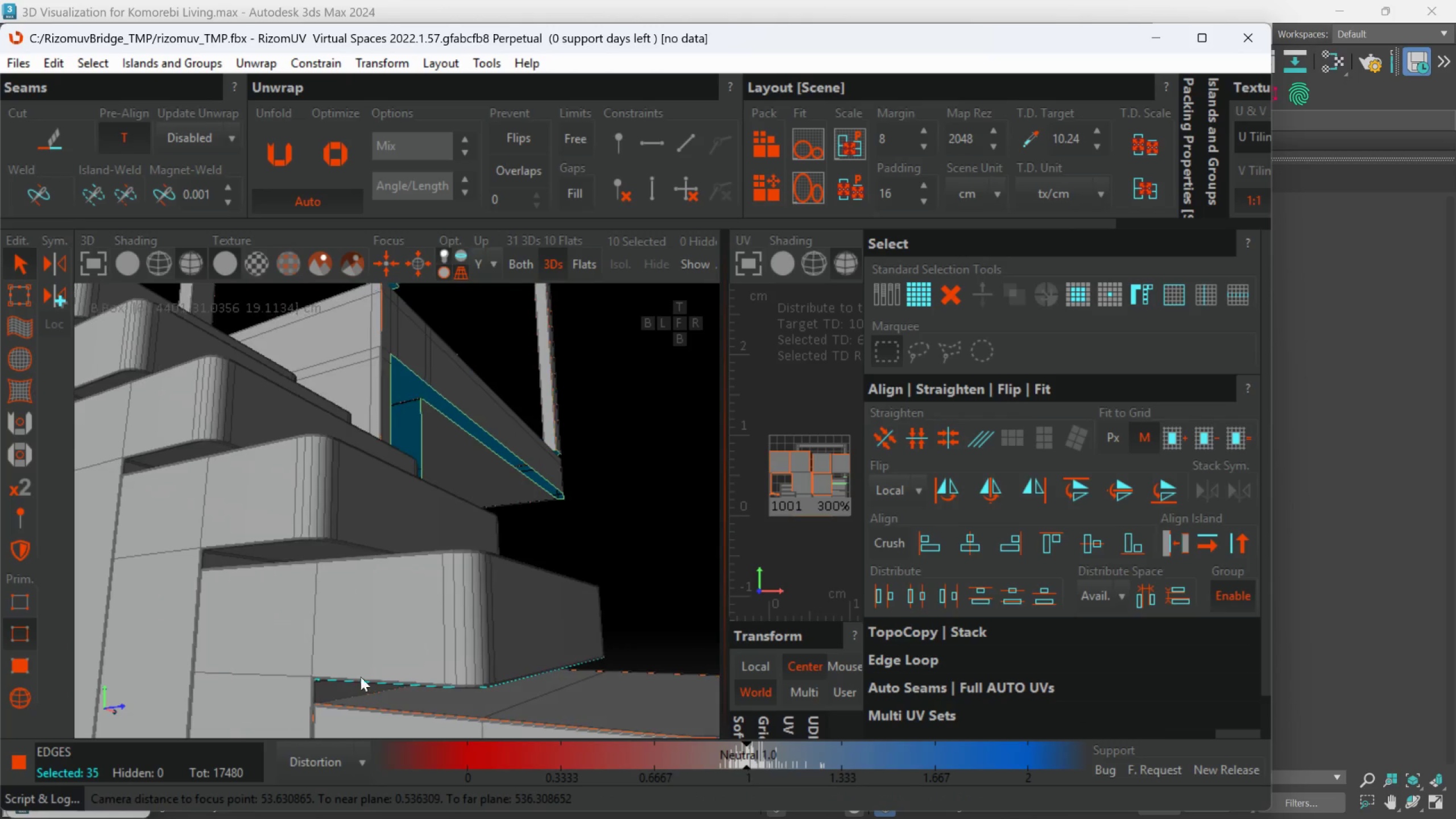 
hold_key(key=AltLeft, duration=0.75)
 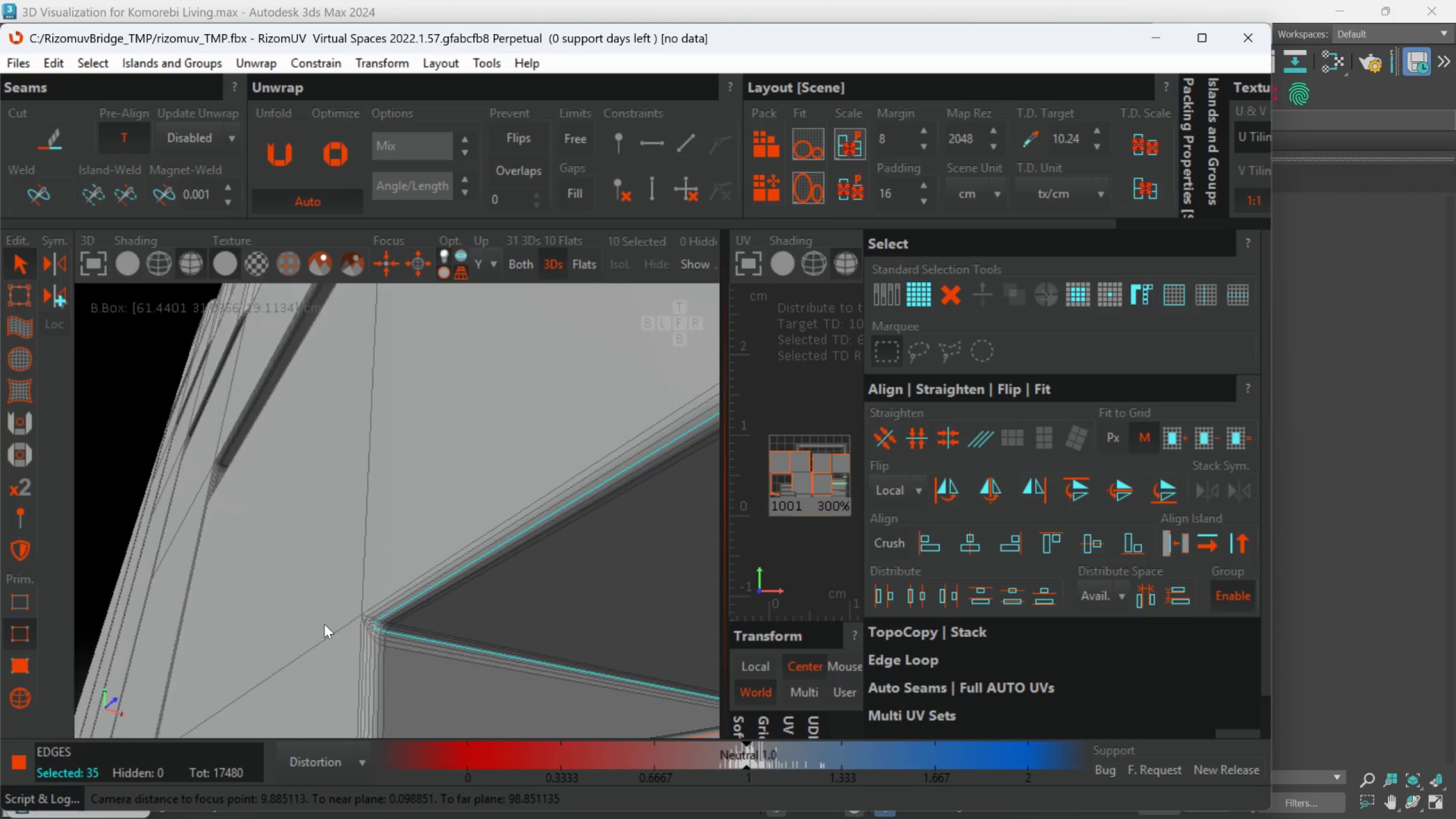 
scroll: coordinate [307, 645], scroll_direction: up, amount: 4.0
 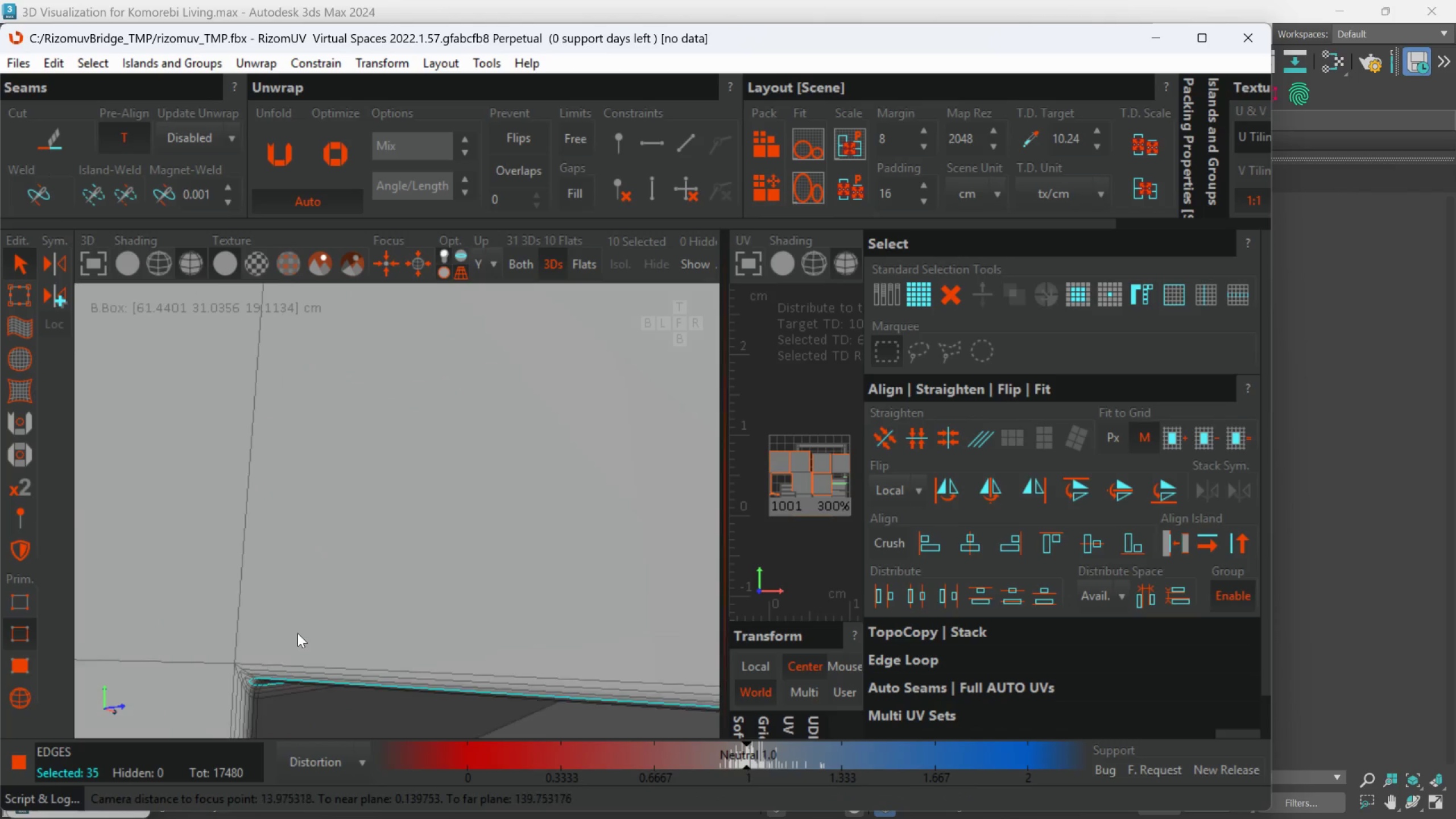 
hold_key(key=ControlLeft, duration=0.71)
 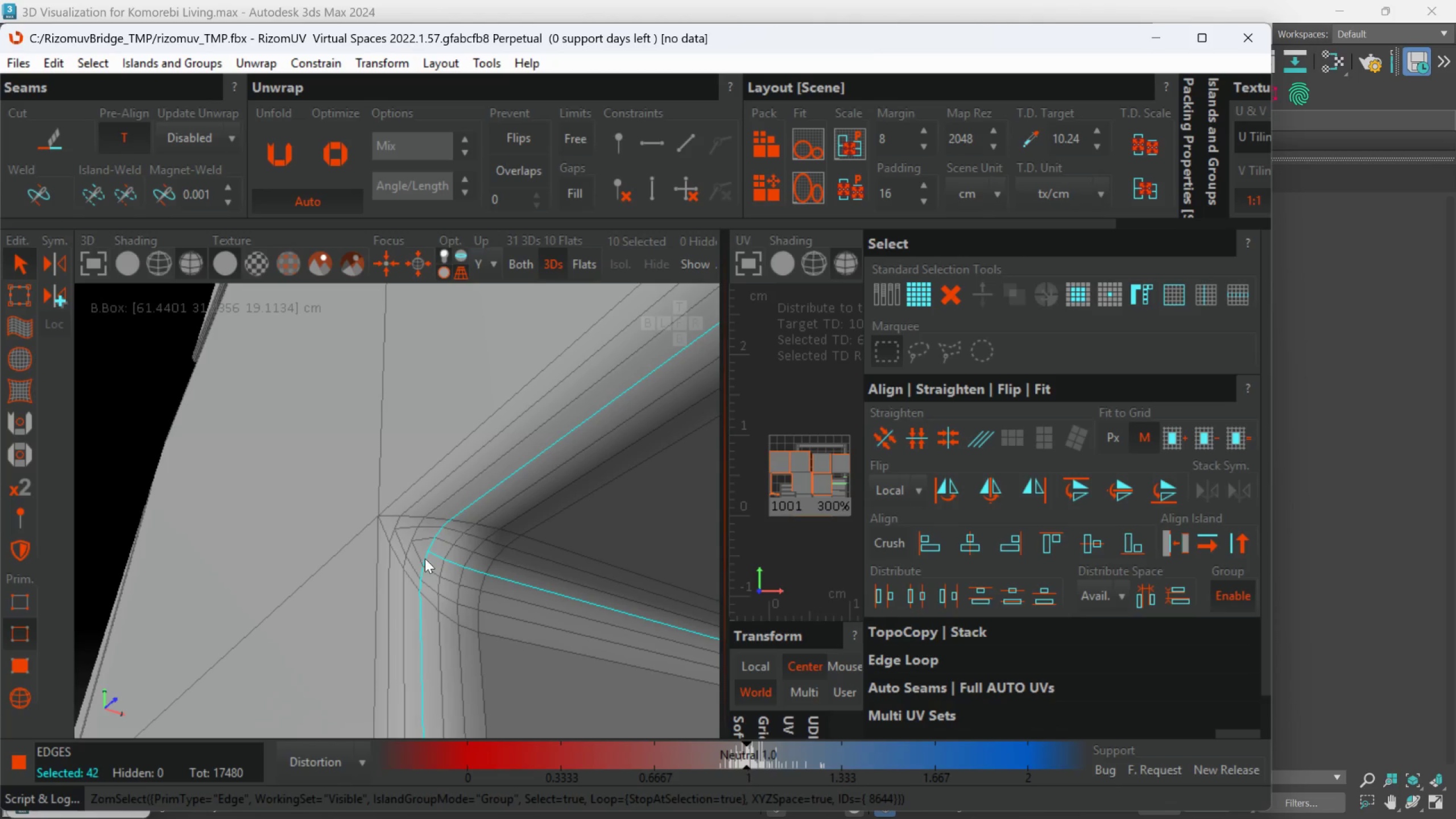 
scroll: coordinate [432, 612], scroll_direction: up, amount: 3.0
 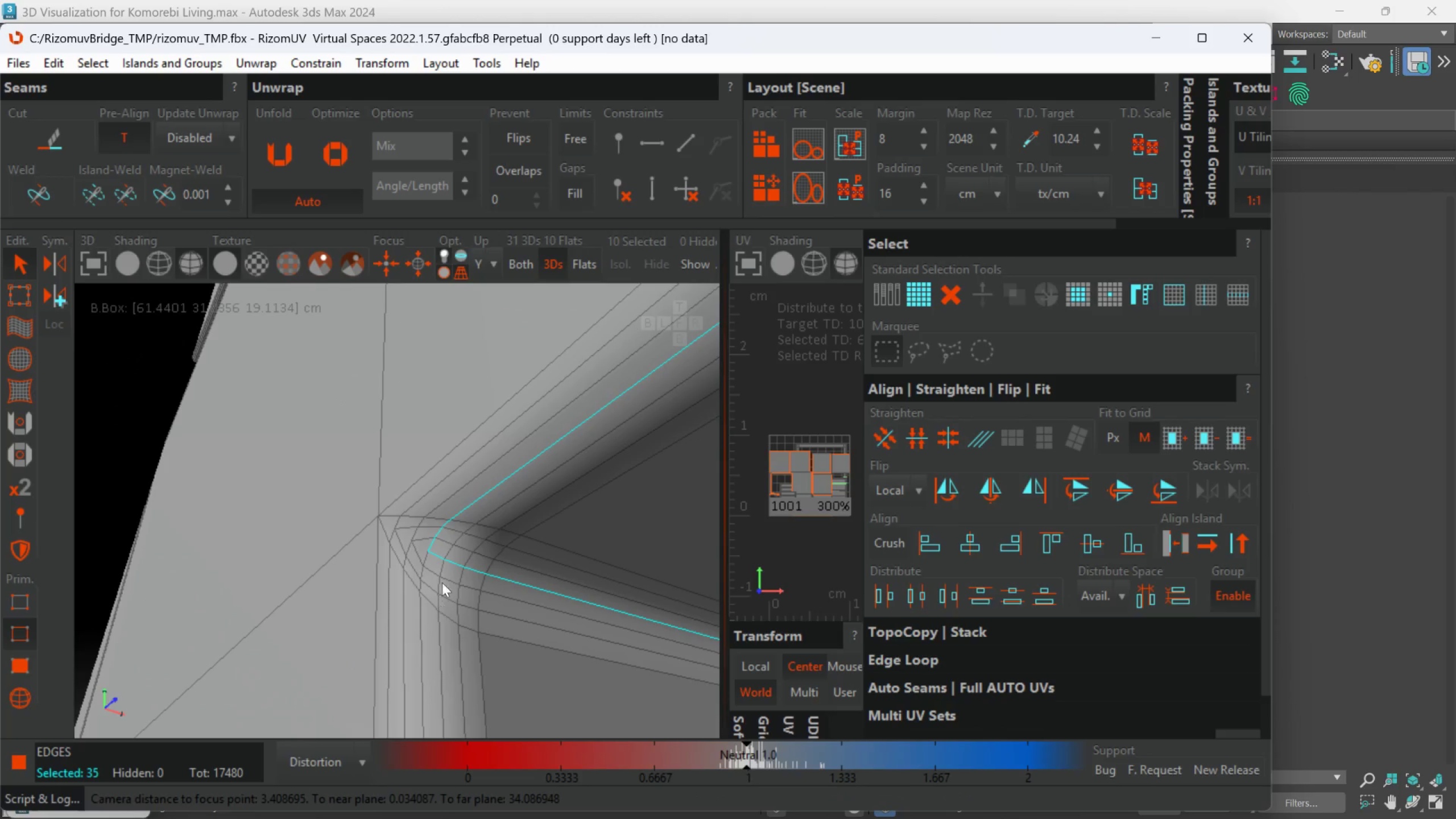 
double_click([427, 556])
 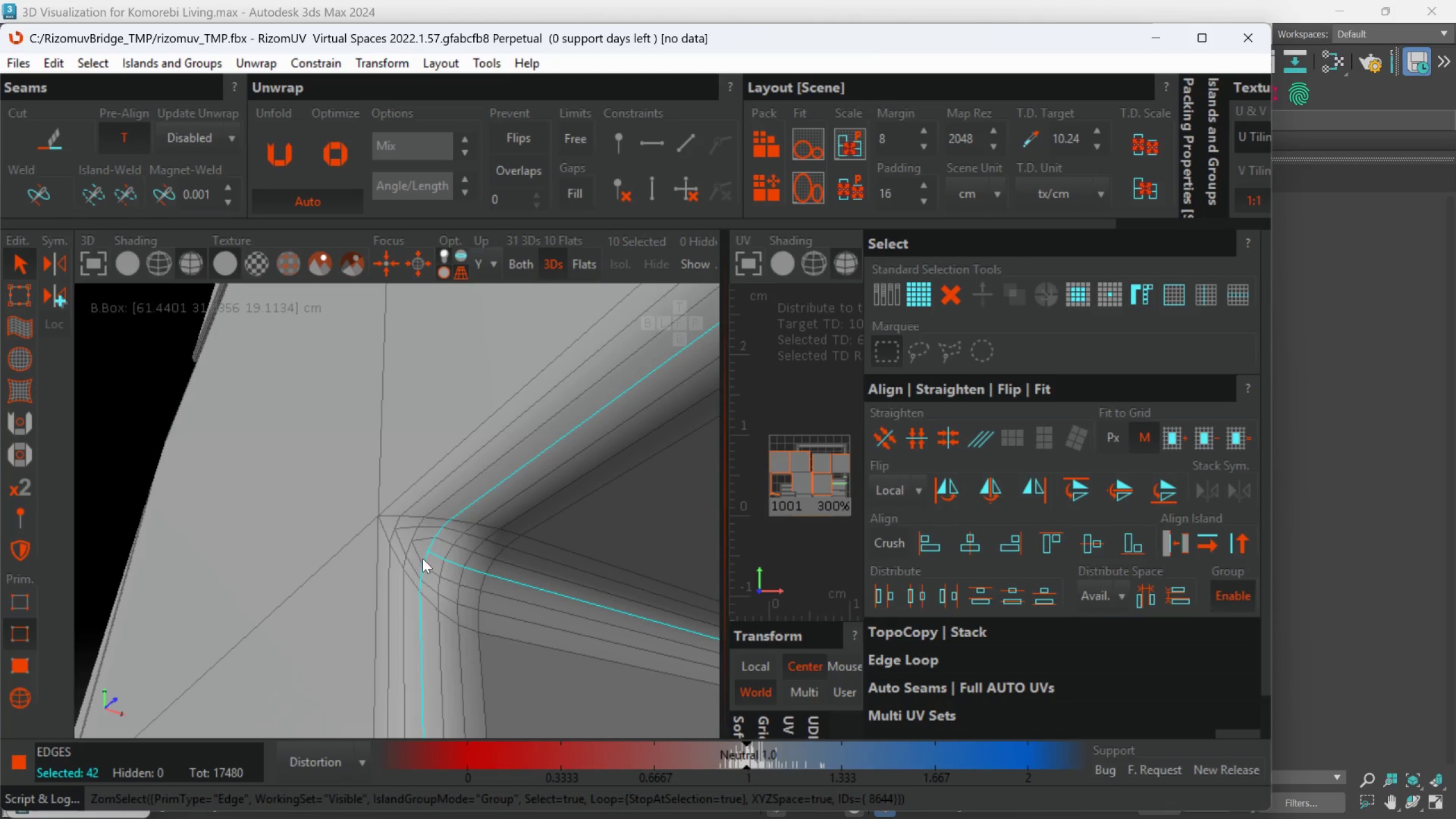 
key(C)
 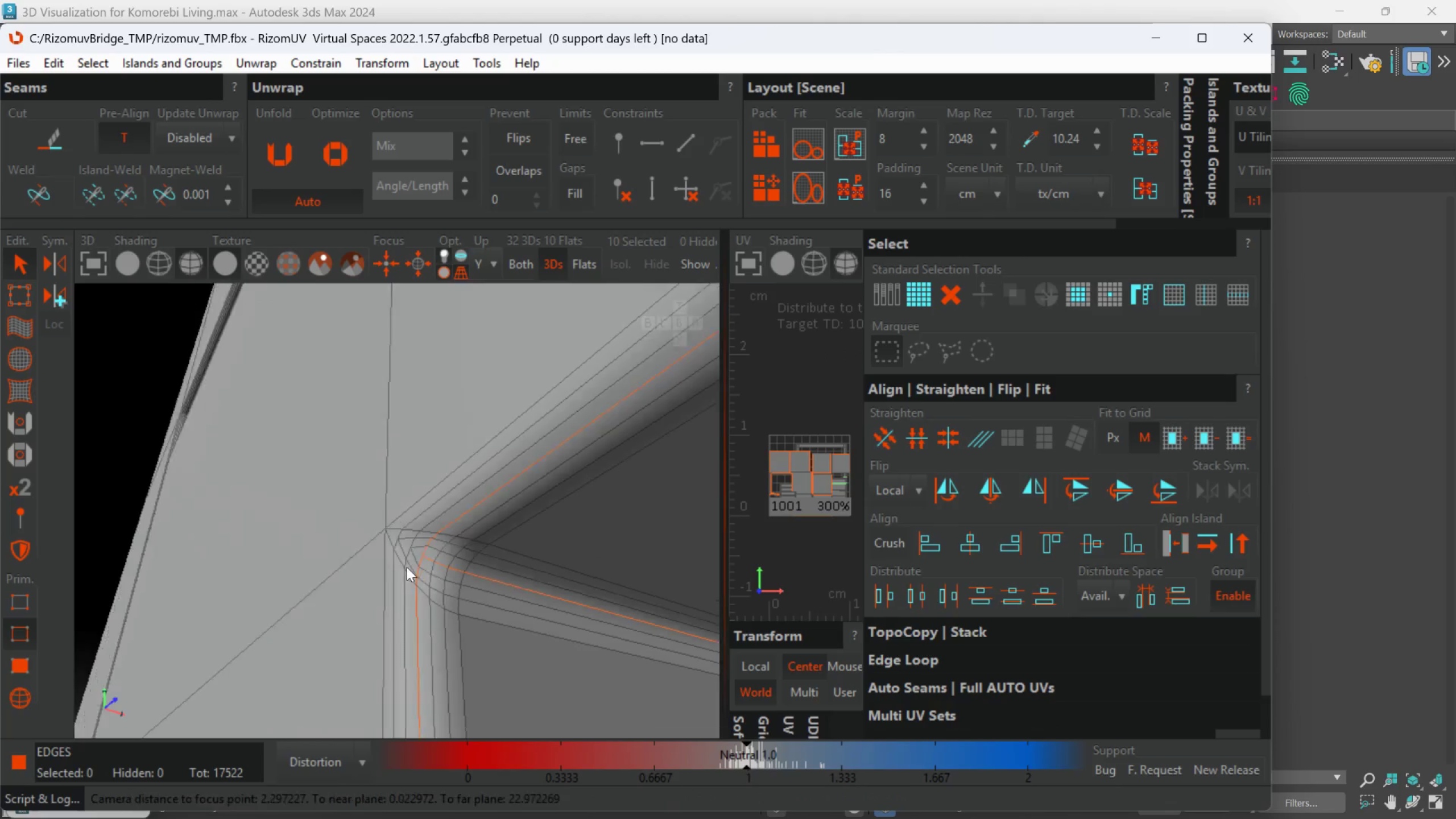 
hold_key(key=AltLeft, duration=0.83)
 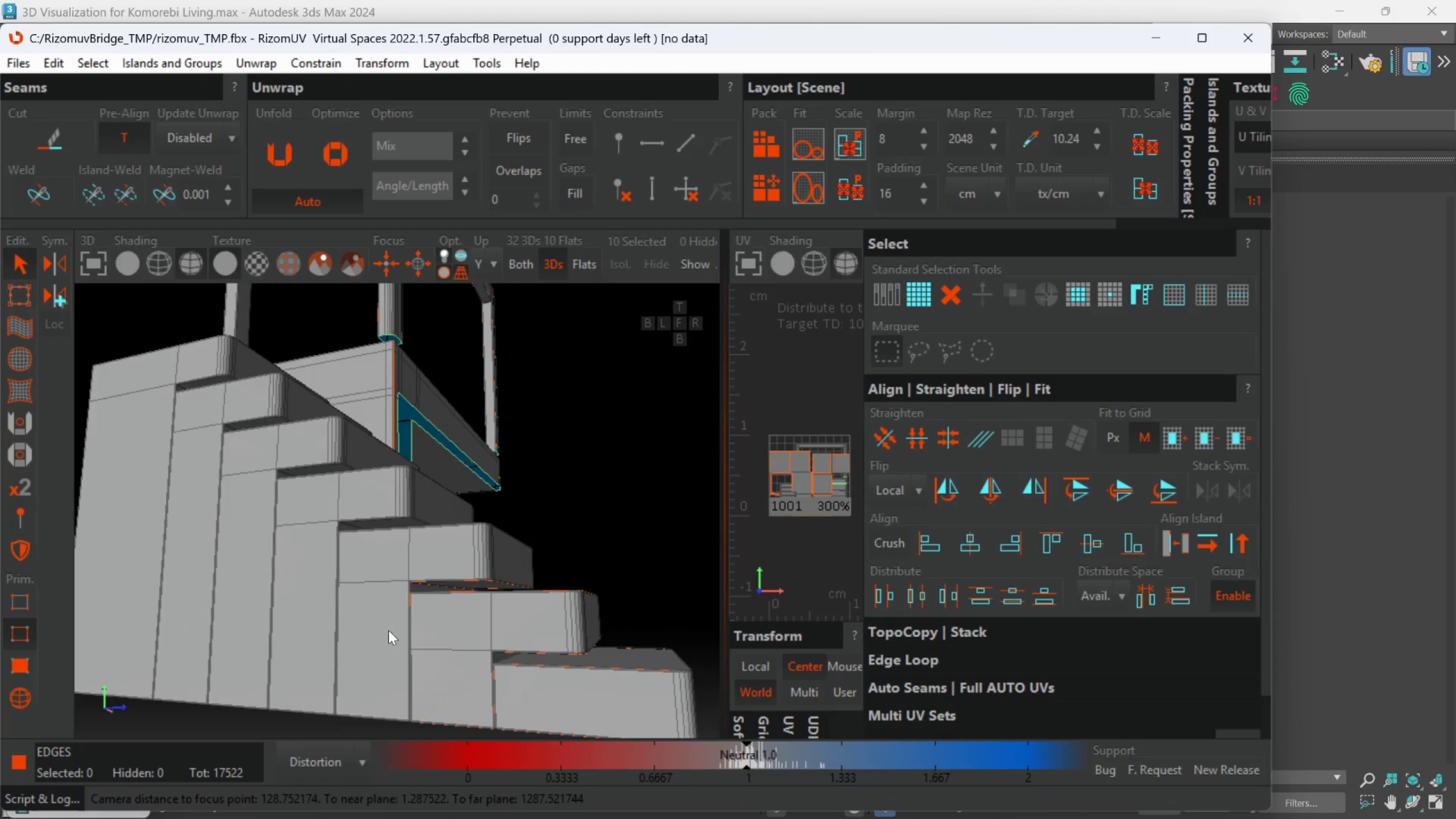 
scroll: coordinate [403, 579], scroll_direction: down, amount: 13.0
 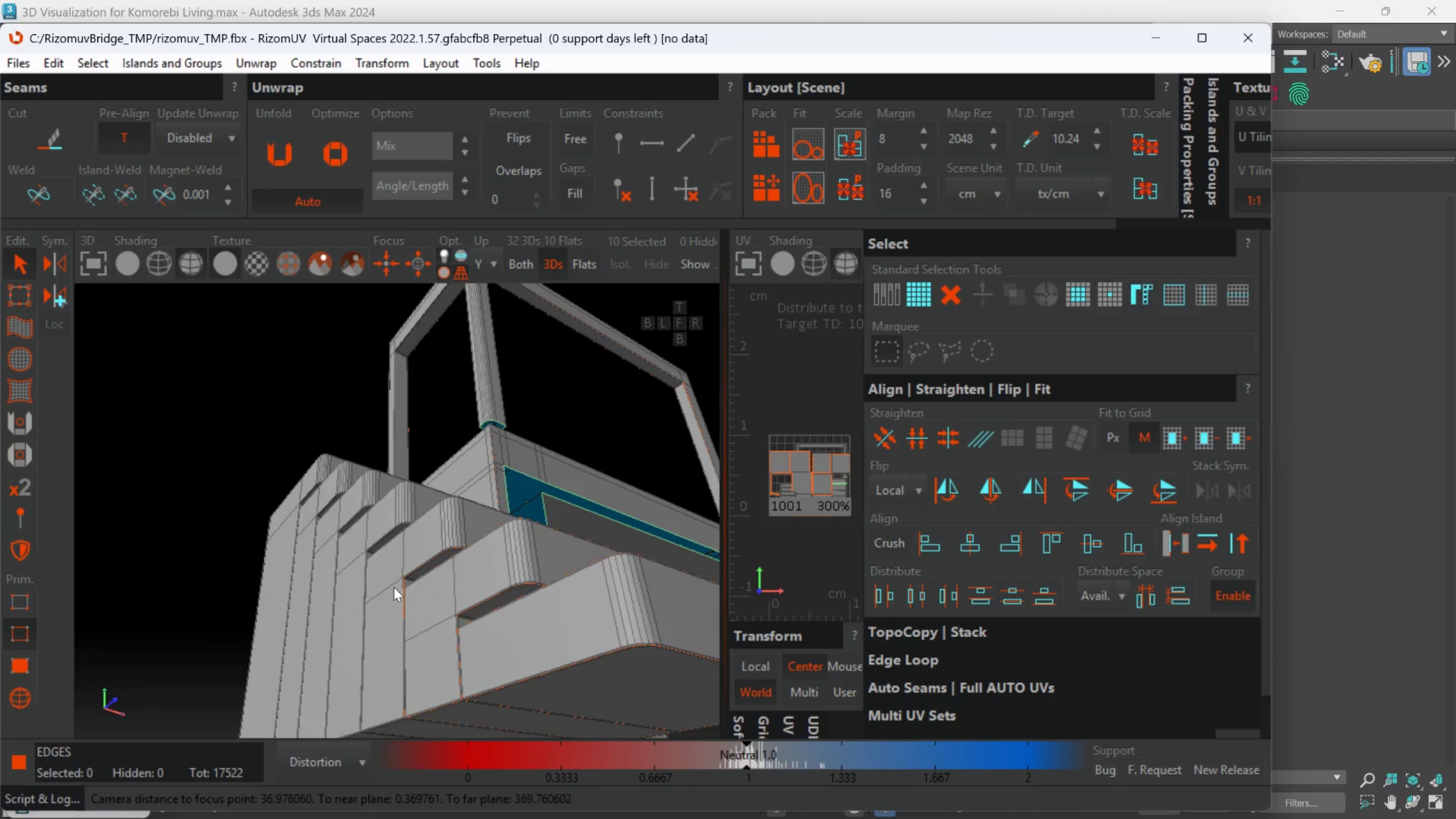 
hold_key(key=AltLeft, duration=0.41)
 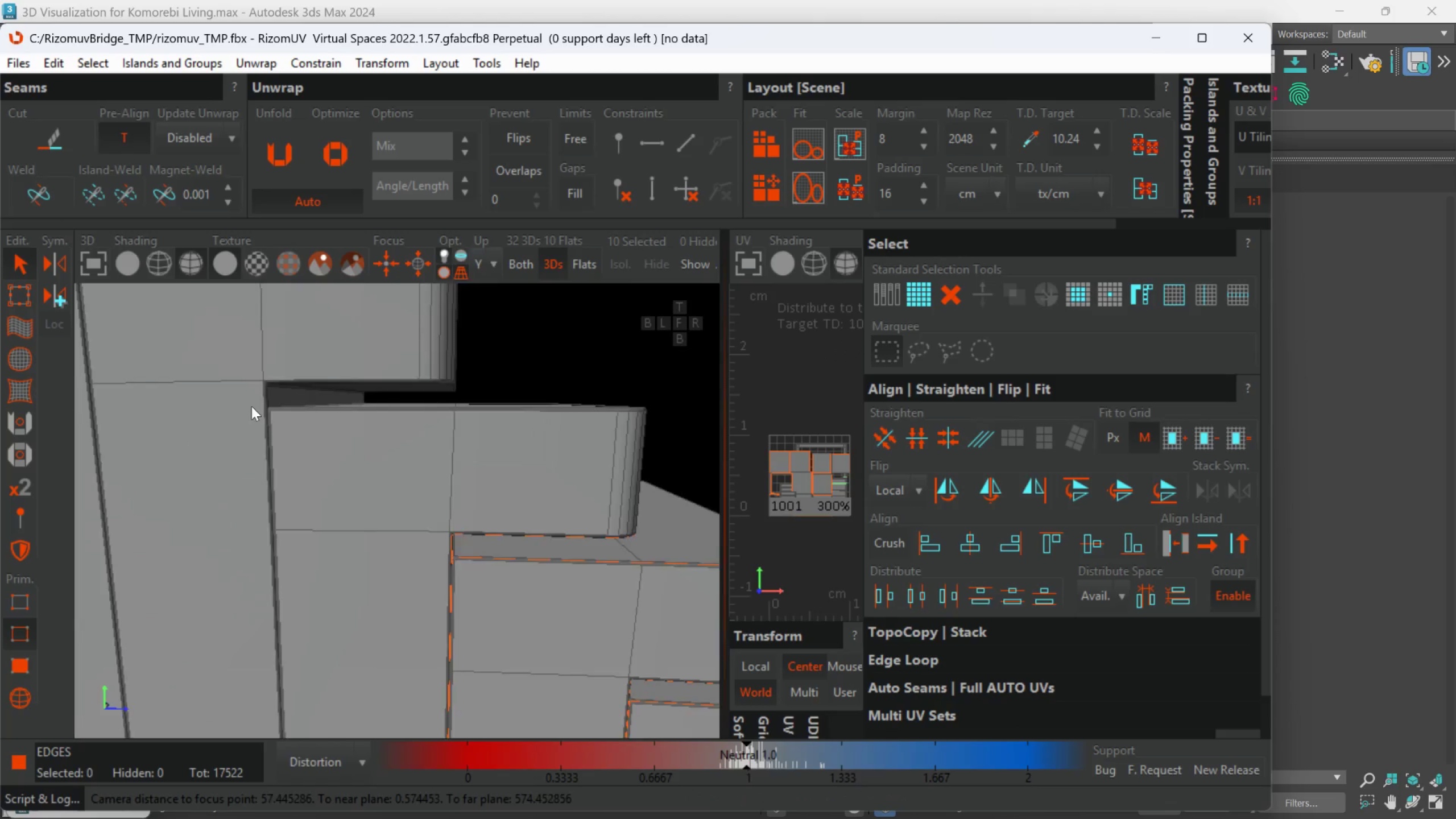 
scroll: coordinate [380, 607], scroll_direction: up, amount: 2.0
 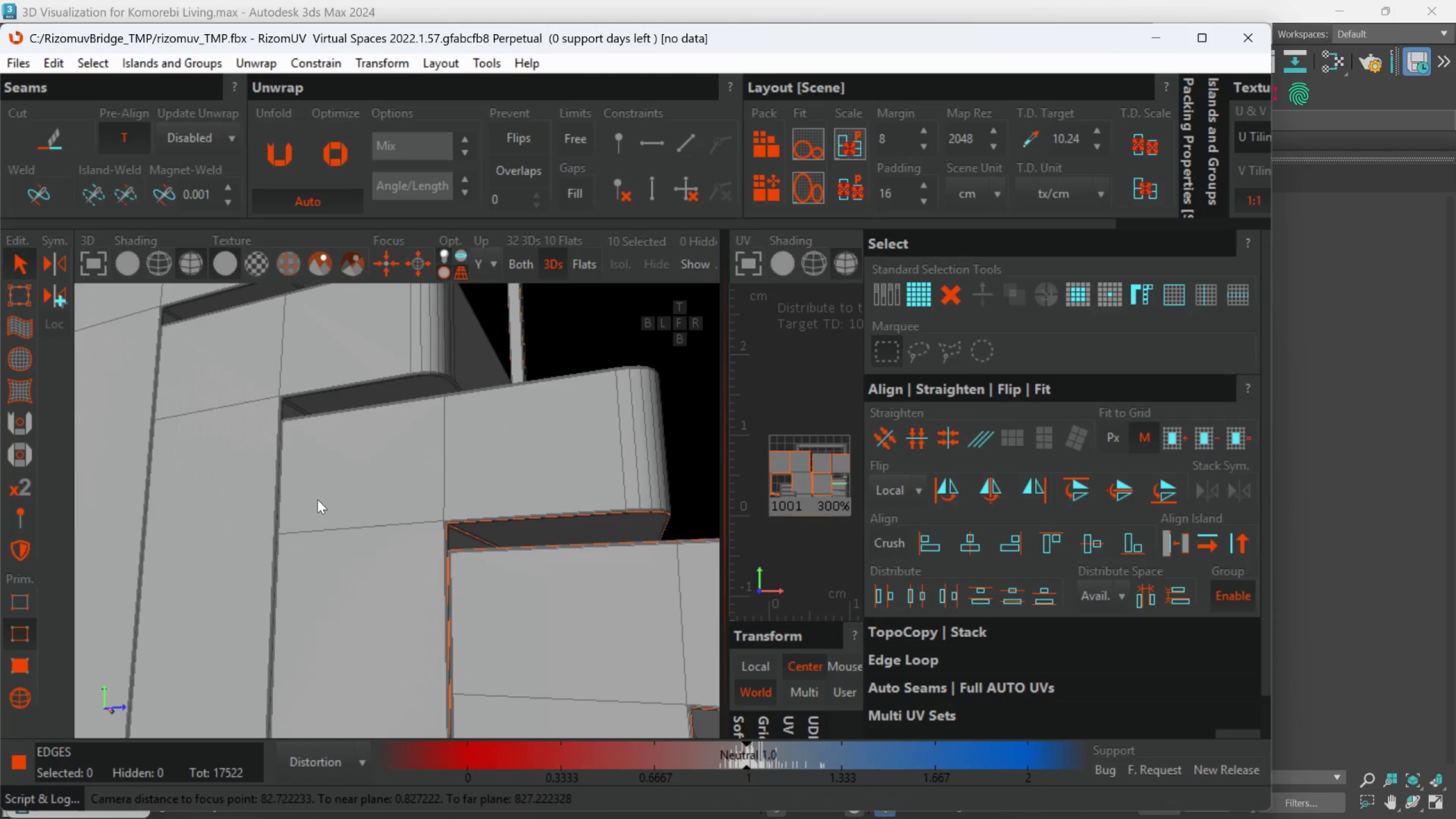 
hold_key(key=AltLeft, duration=0.48)
 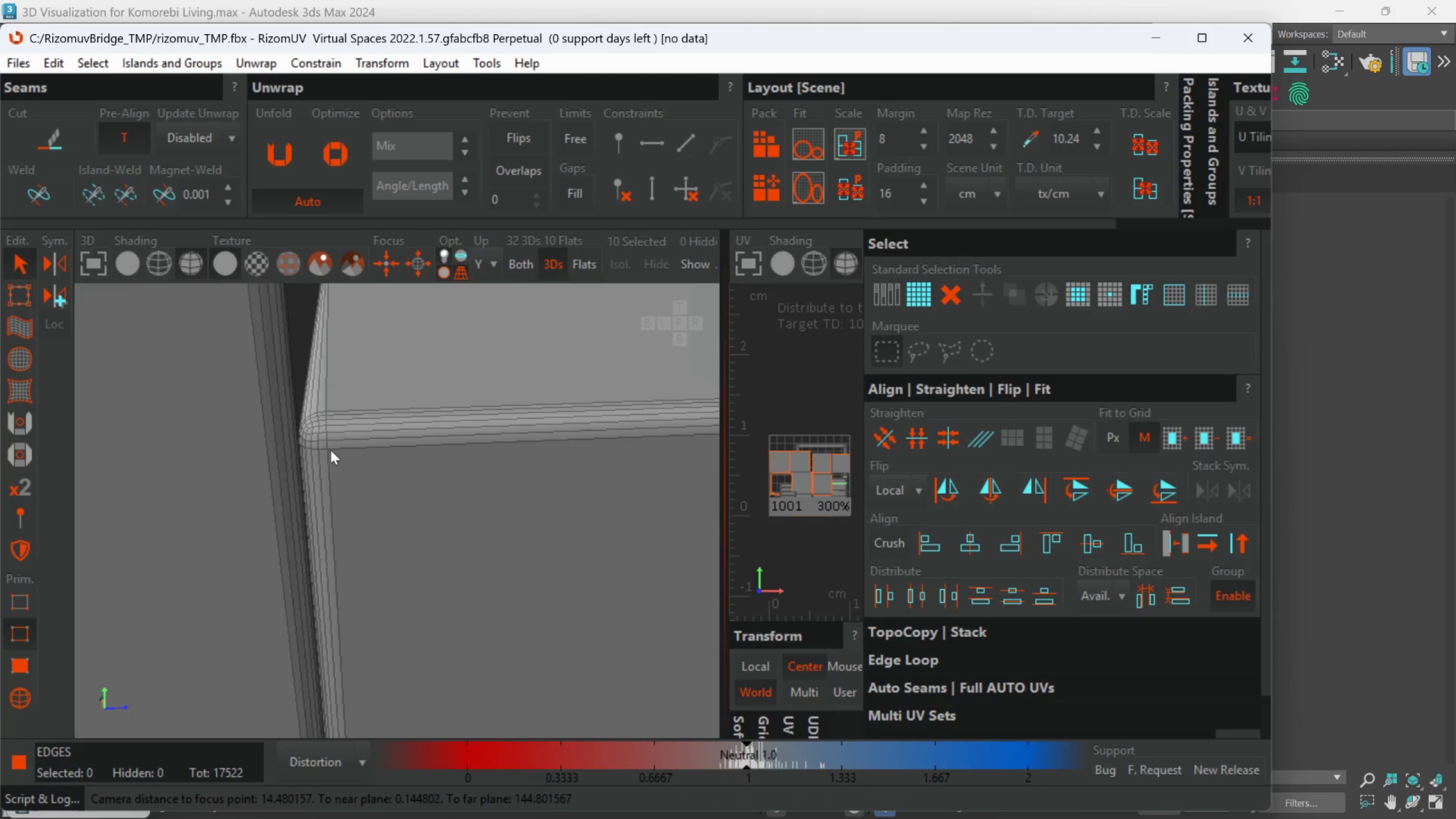 
scroll: coordinate [299, 410], scroll_direction: up, amount: 5.0
 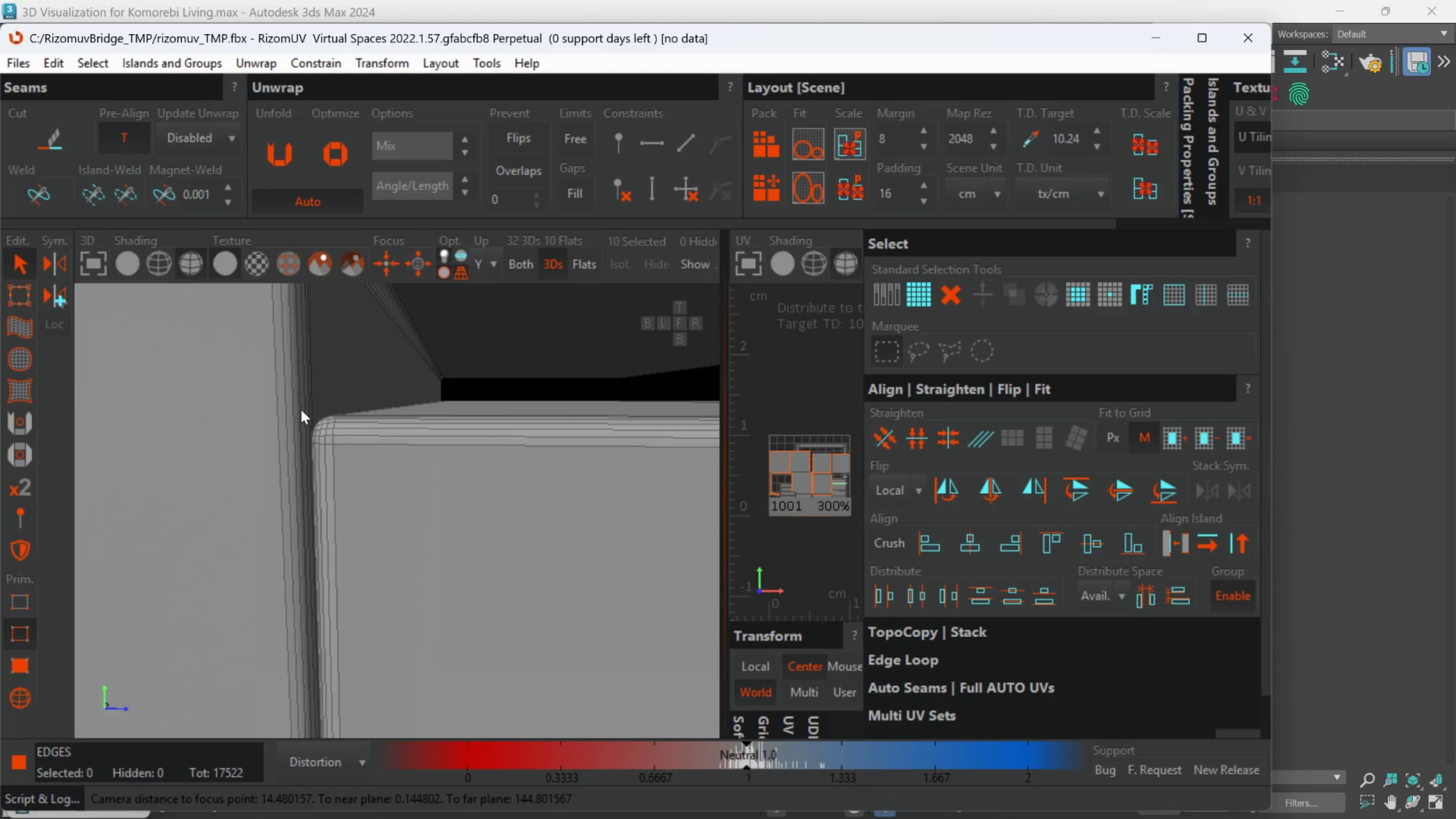 
hold_key(key=ControlLeft, duration=0.37)
 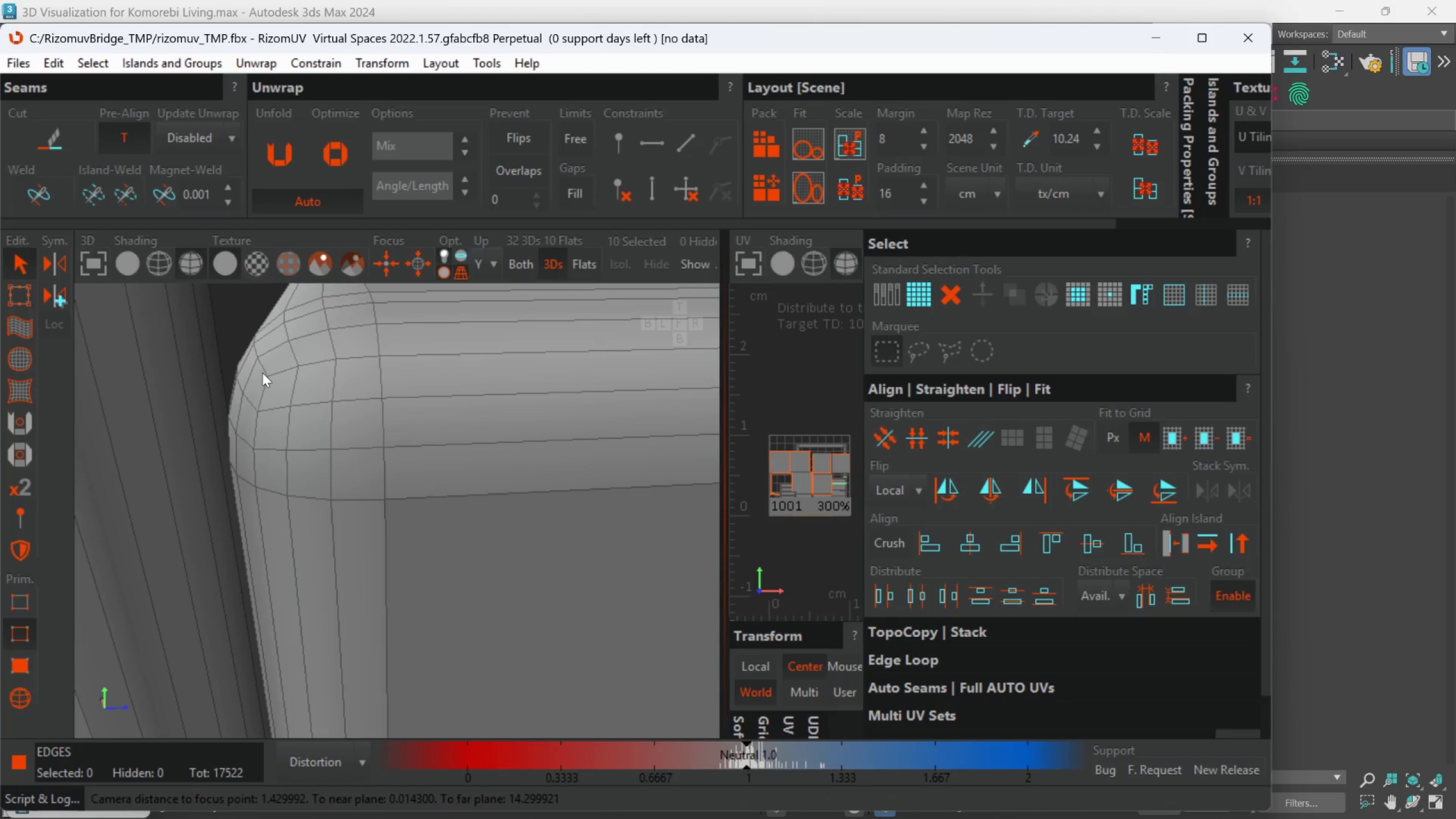 
scroll: coordinate [288, 418], scroll_direction: up, amount: 4.0
 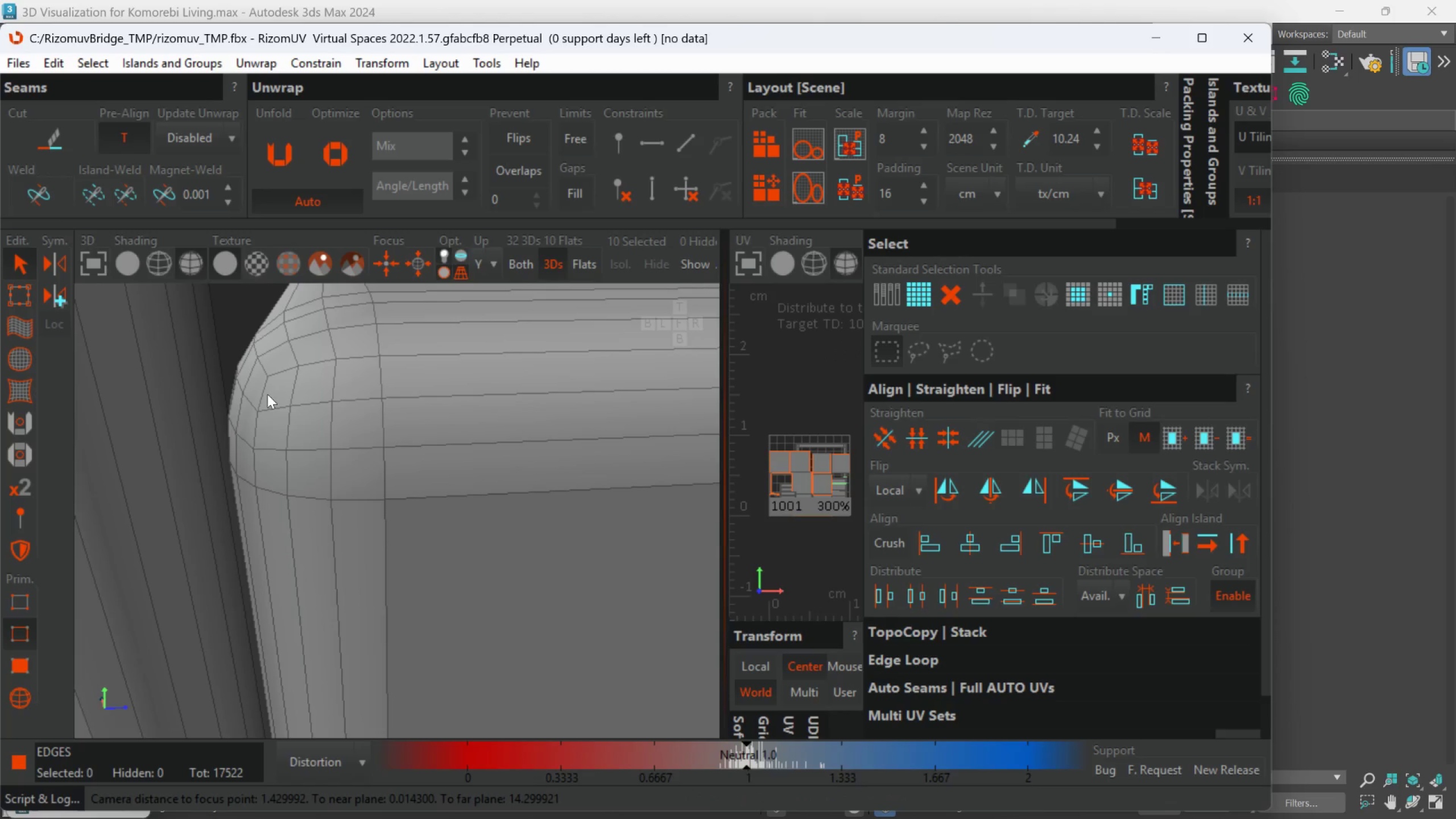 
hold_key(key=AltLeft, duration=0.71)
 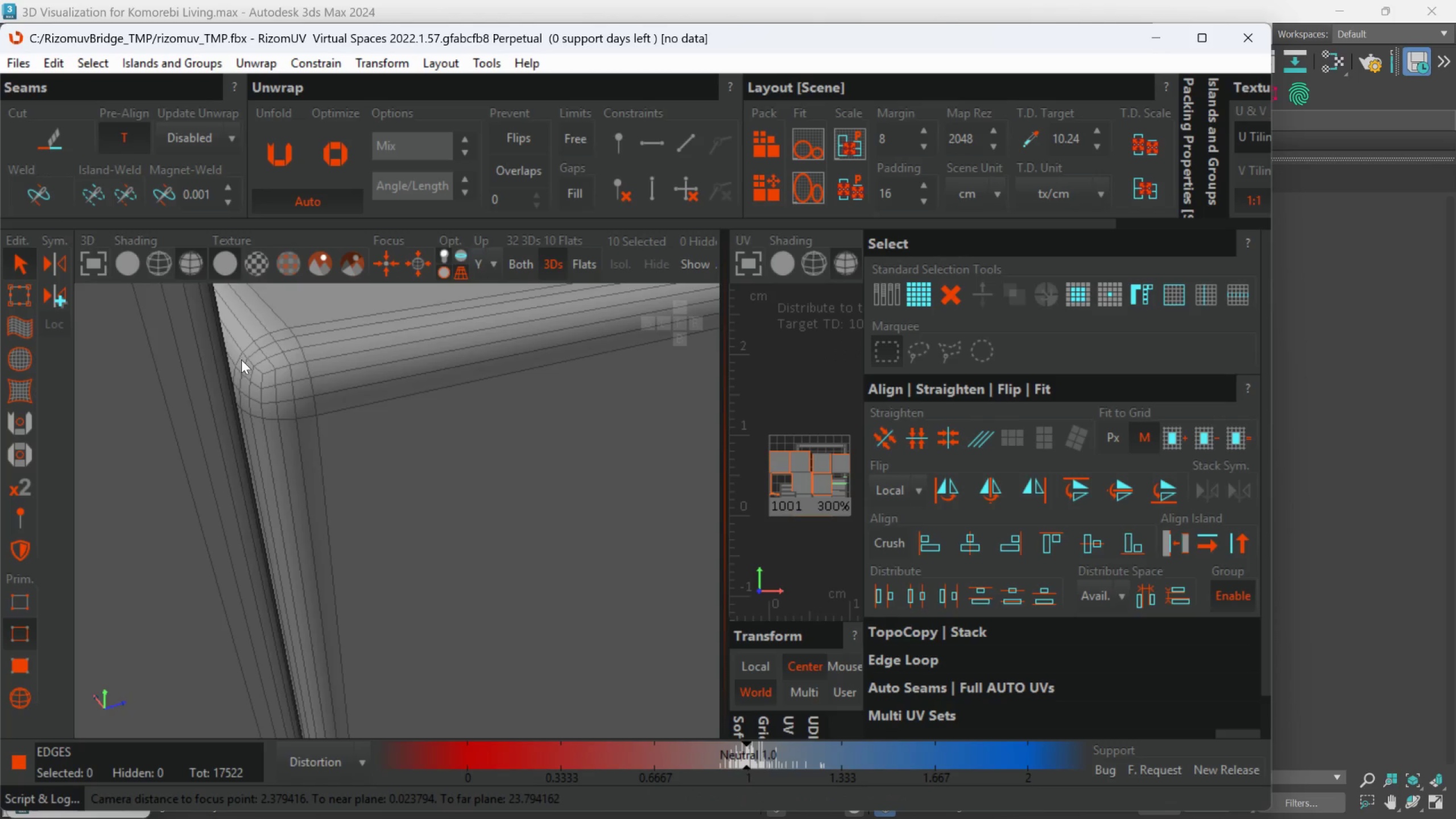 
scroll: coordinate [262, 374], scroll_direction: down, amount: 3.0
 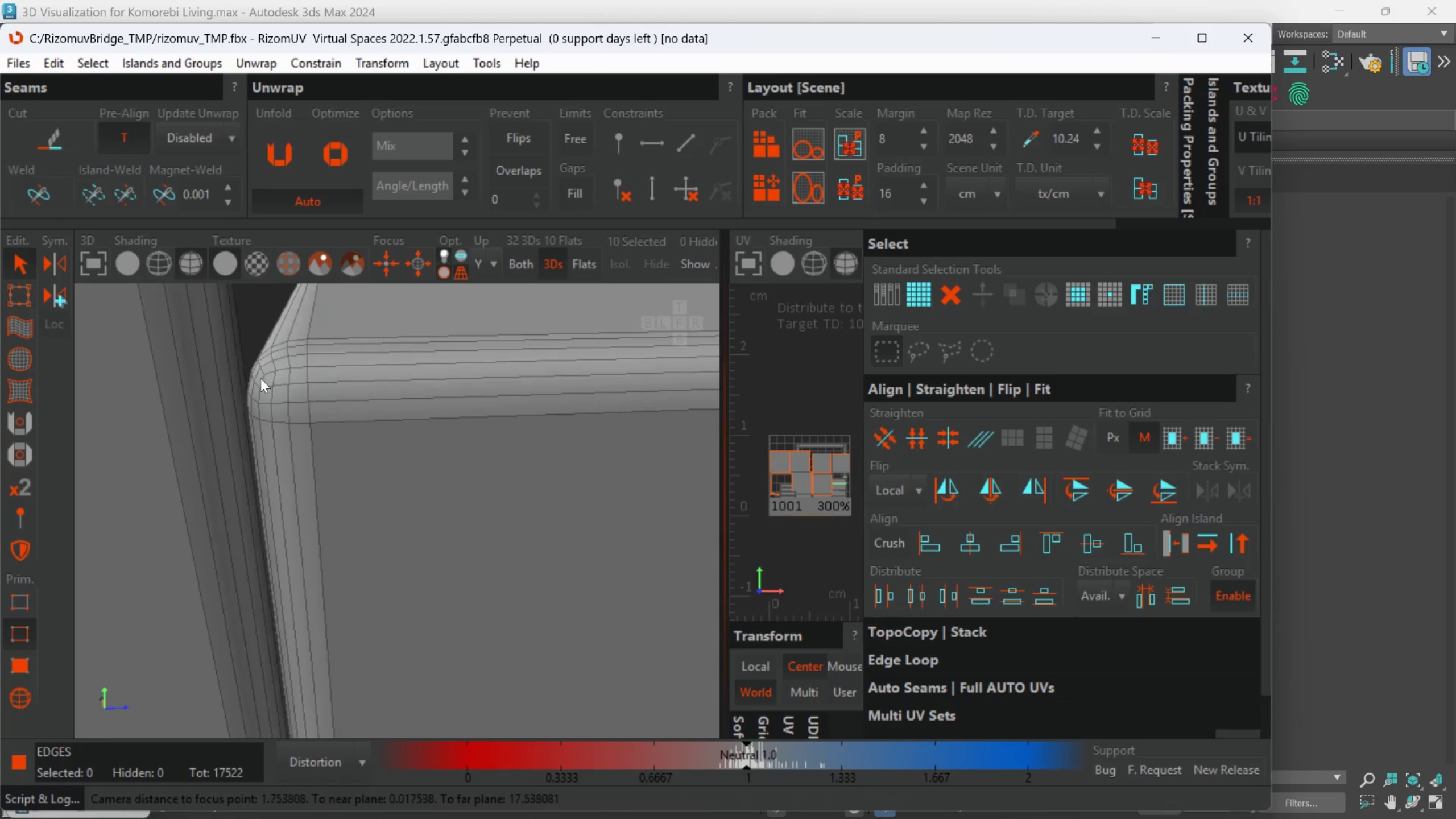 
hold_key(key=ControlLeft, duration=2.25)
left_click([262, 374])
 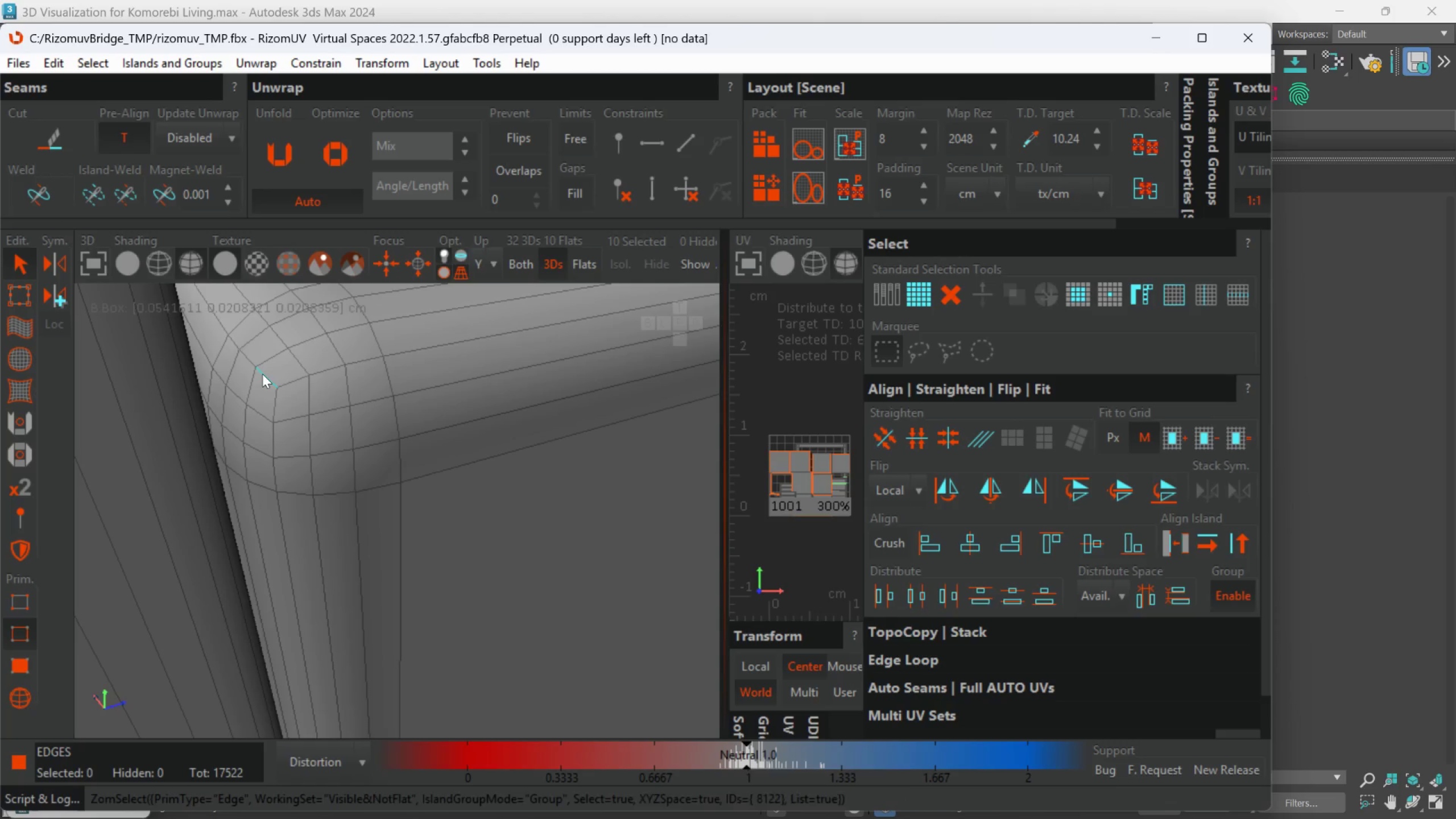 
scroll: coordinate [261, 373], scroll_direction: up, amount: 2.0
 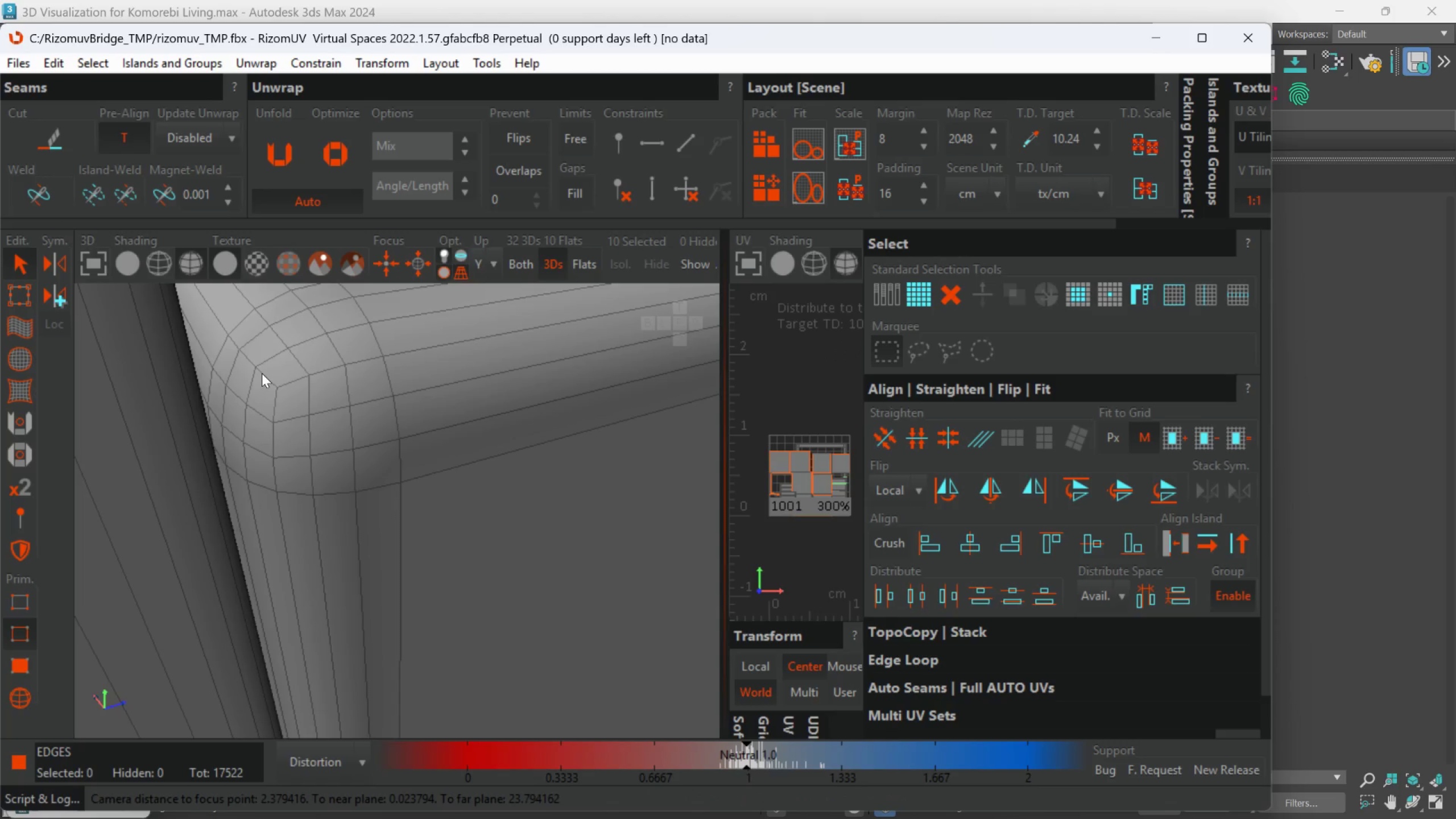 
double_click([262, 374])
 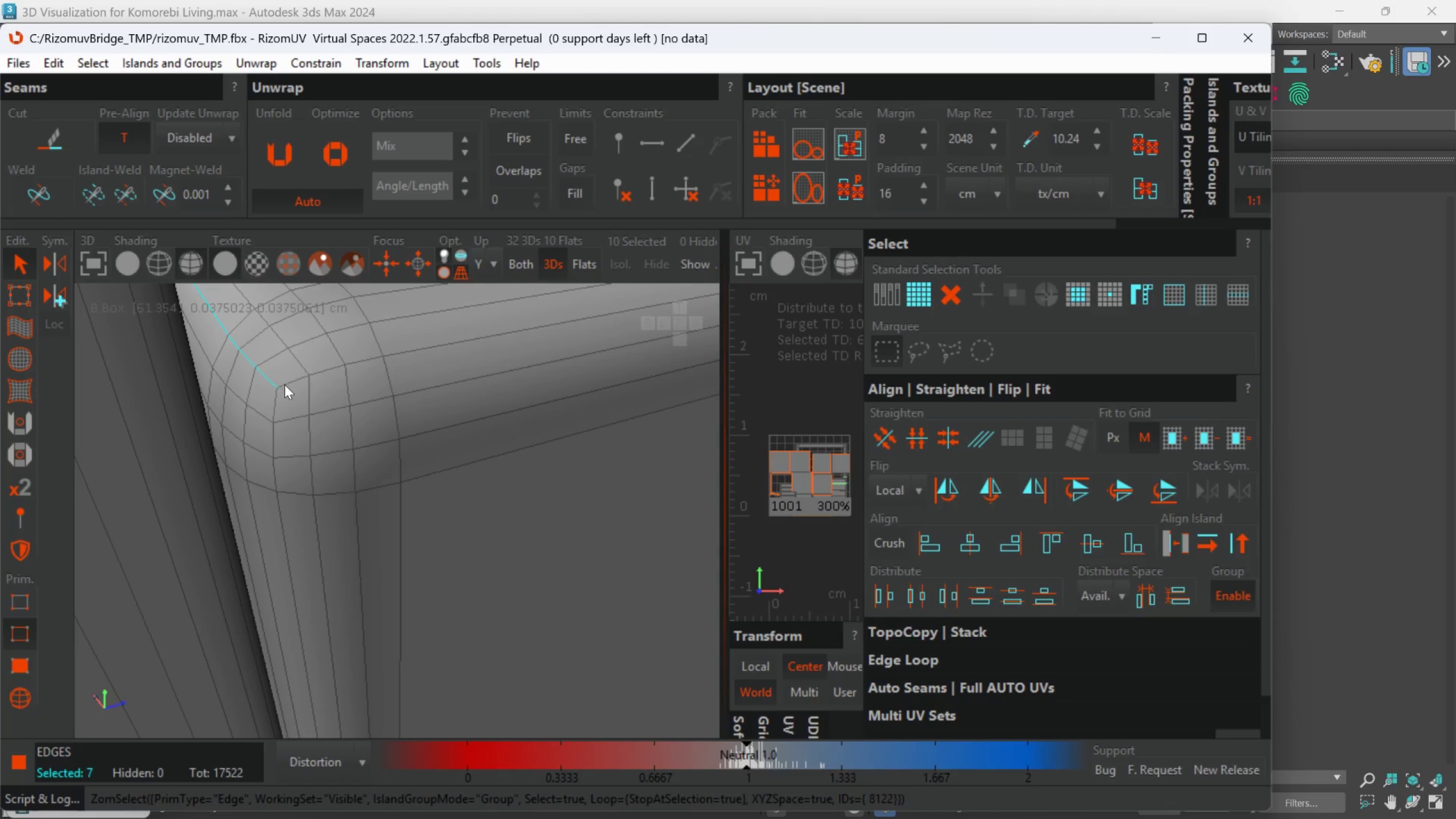 
double_click([284, 384])
 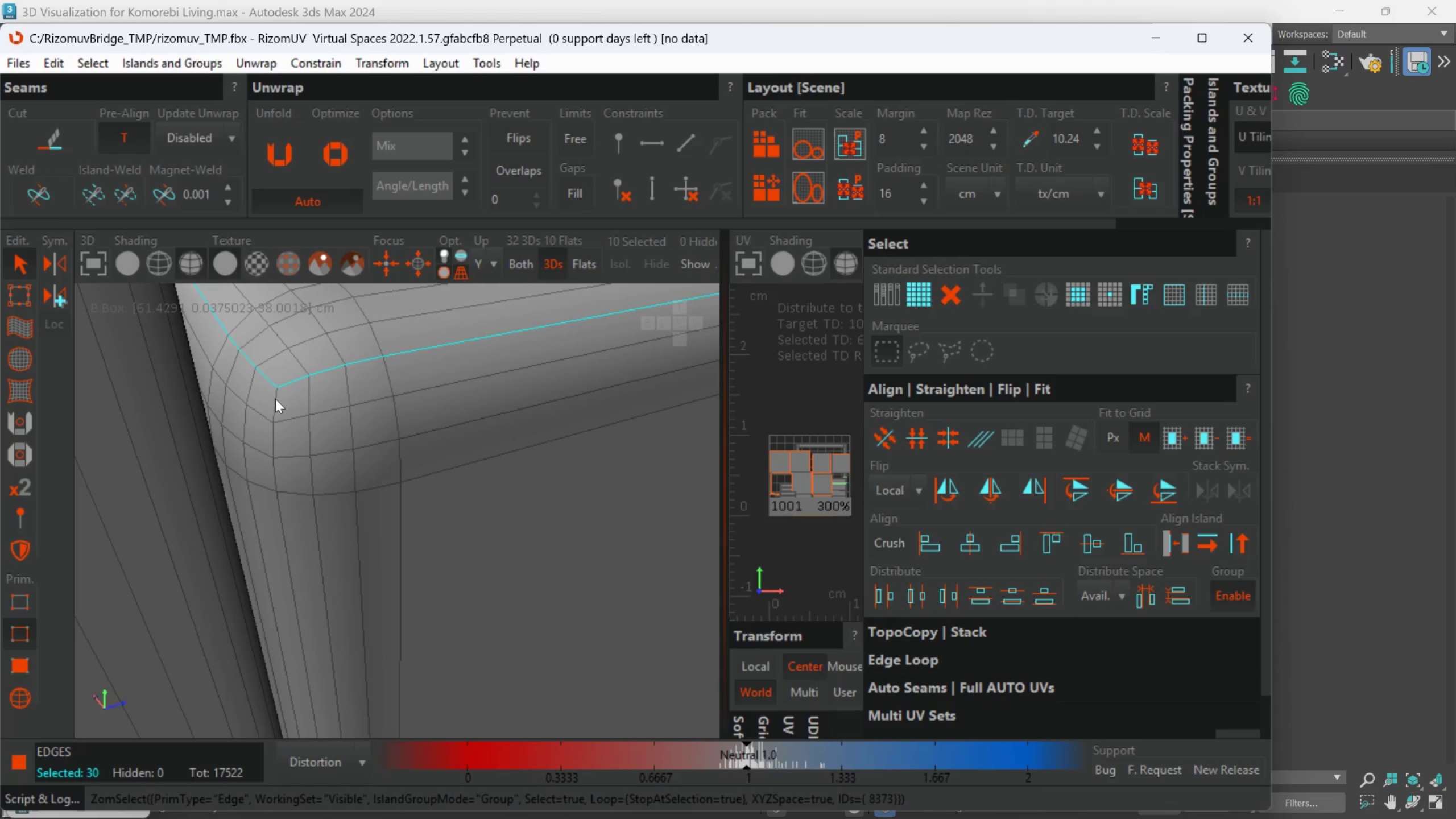 
double_click([274, 399])
 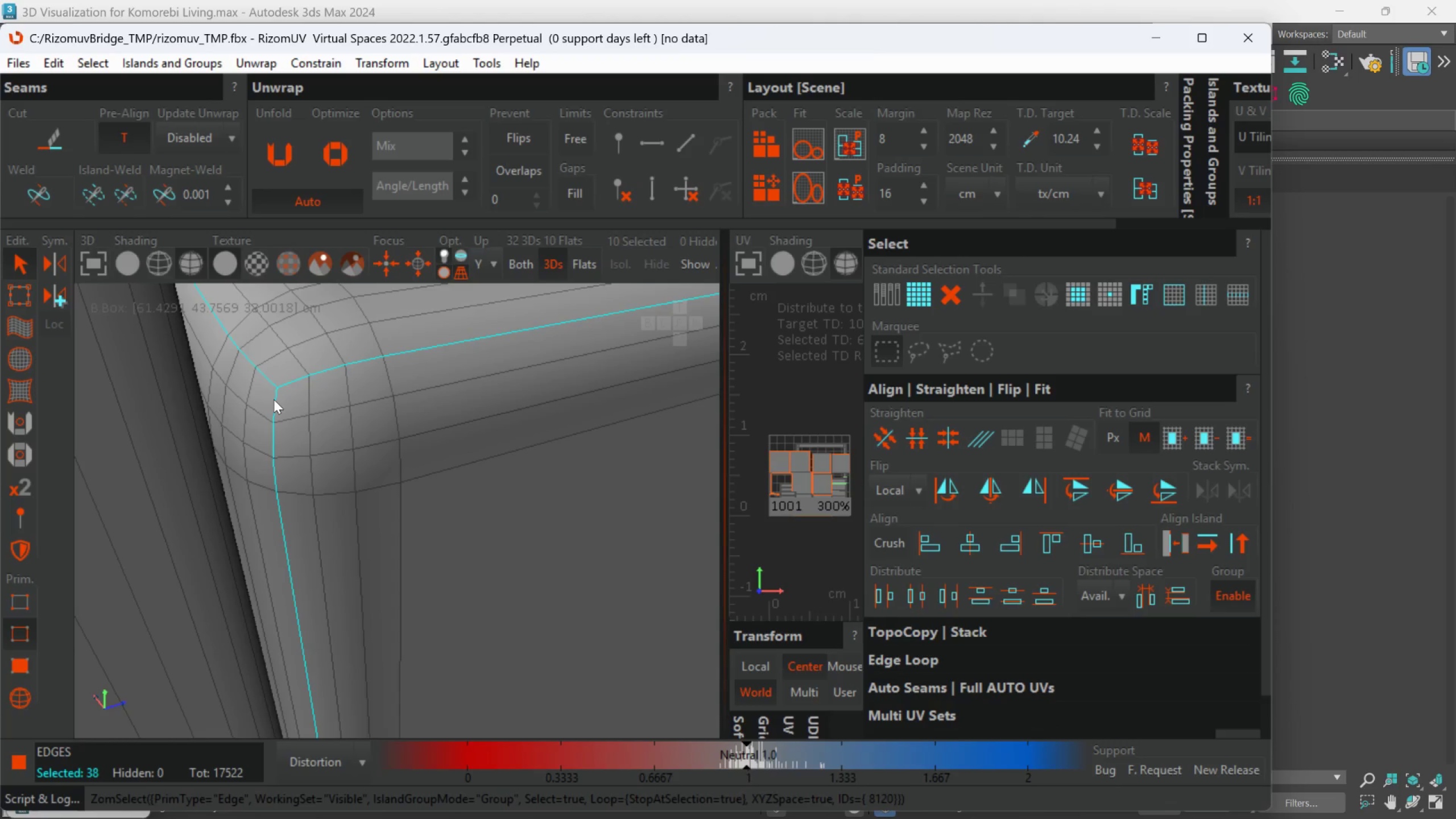 
scroll: coordinate [259, 424], scroll_direction: down, amount: 14.0
 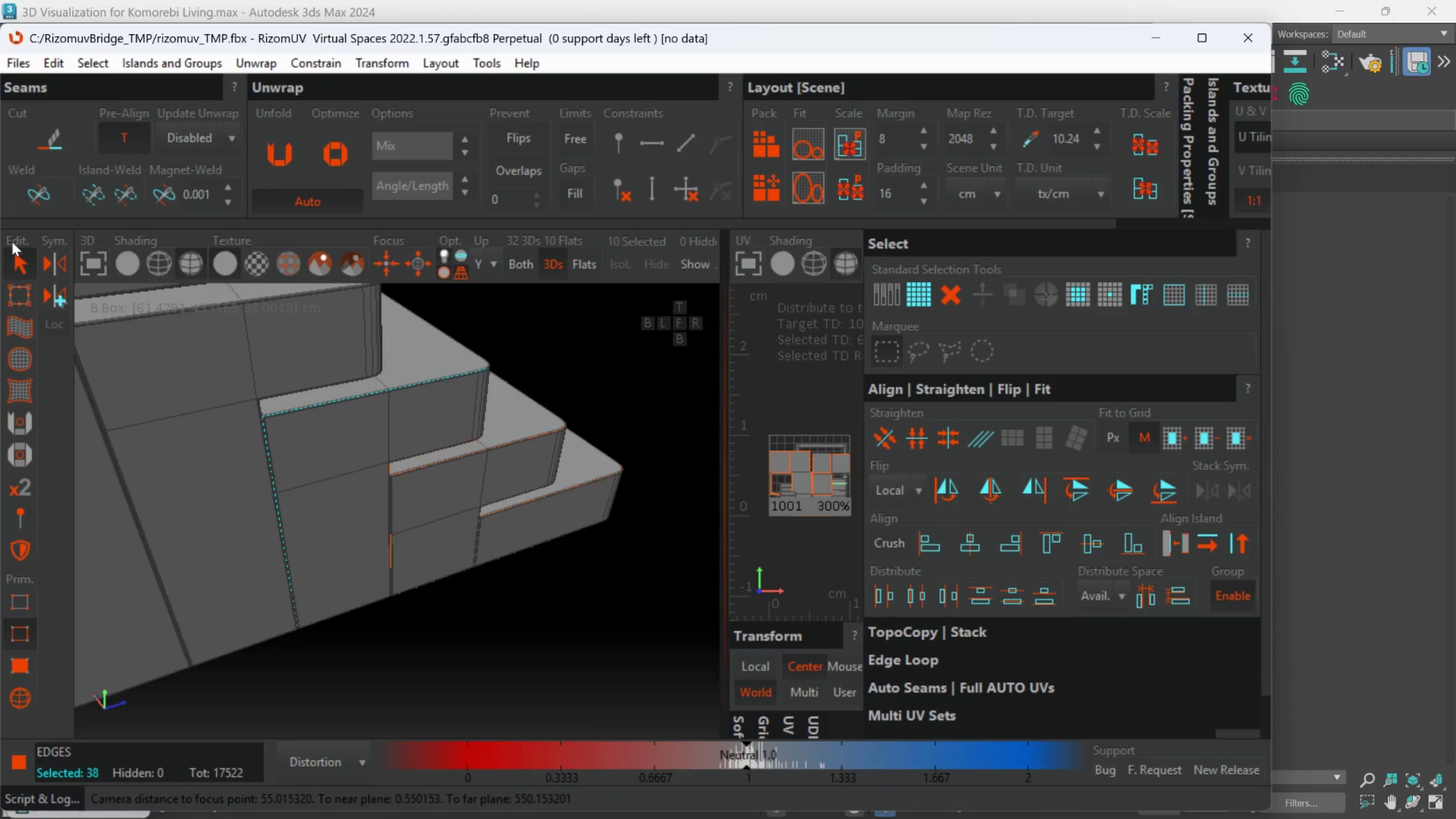 
hold_key(key=AltLeft, duration=0.34)
 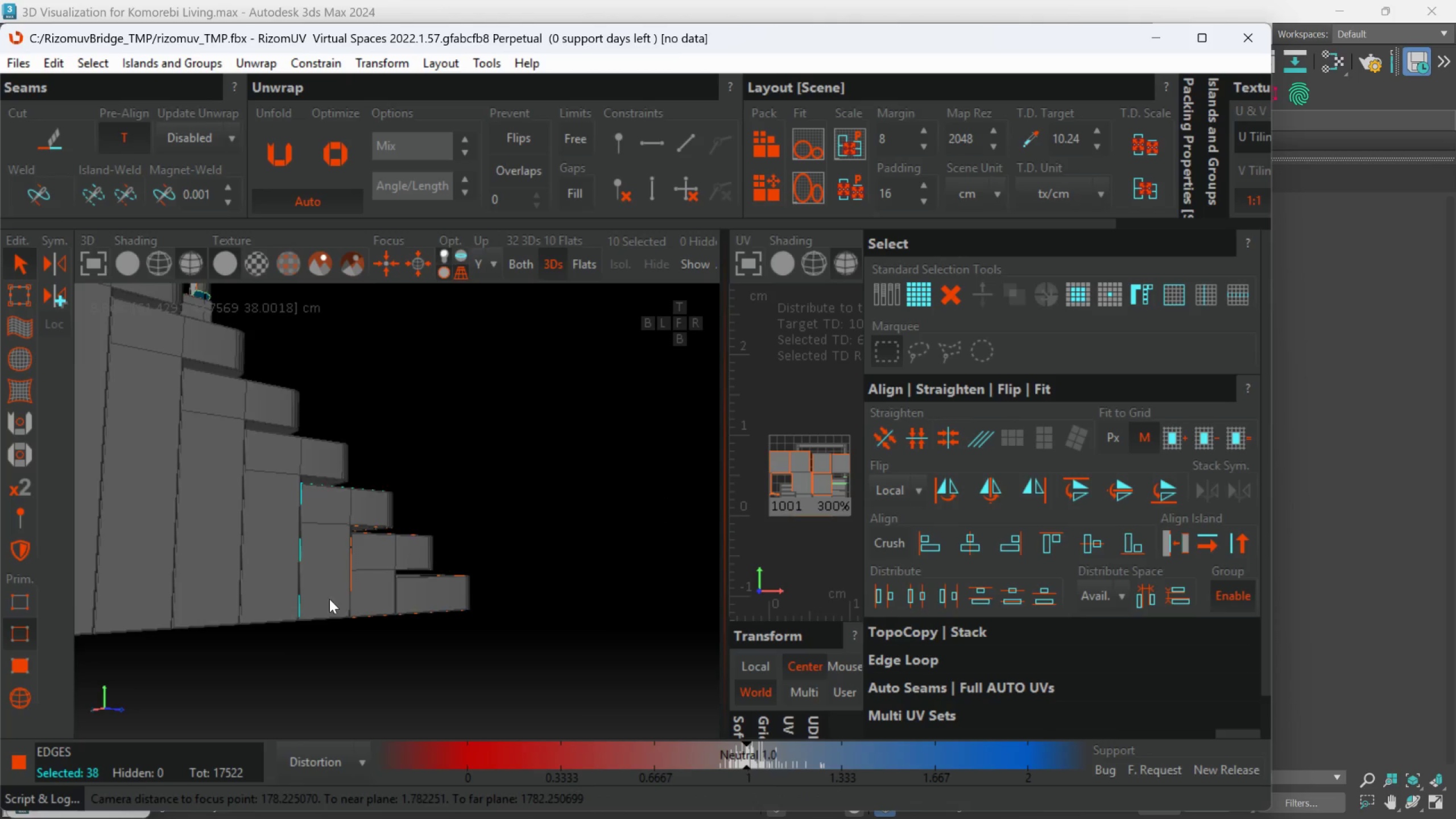 
scroll: coordinate [309, 589], scroll_direction: down, amount: 2.0
 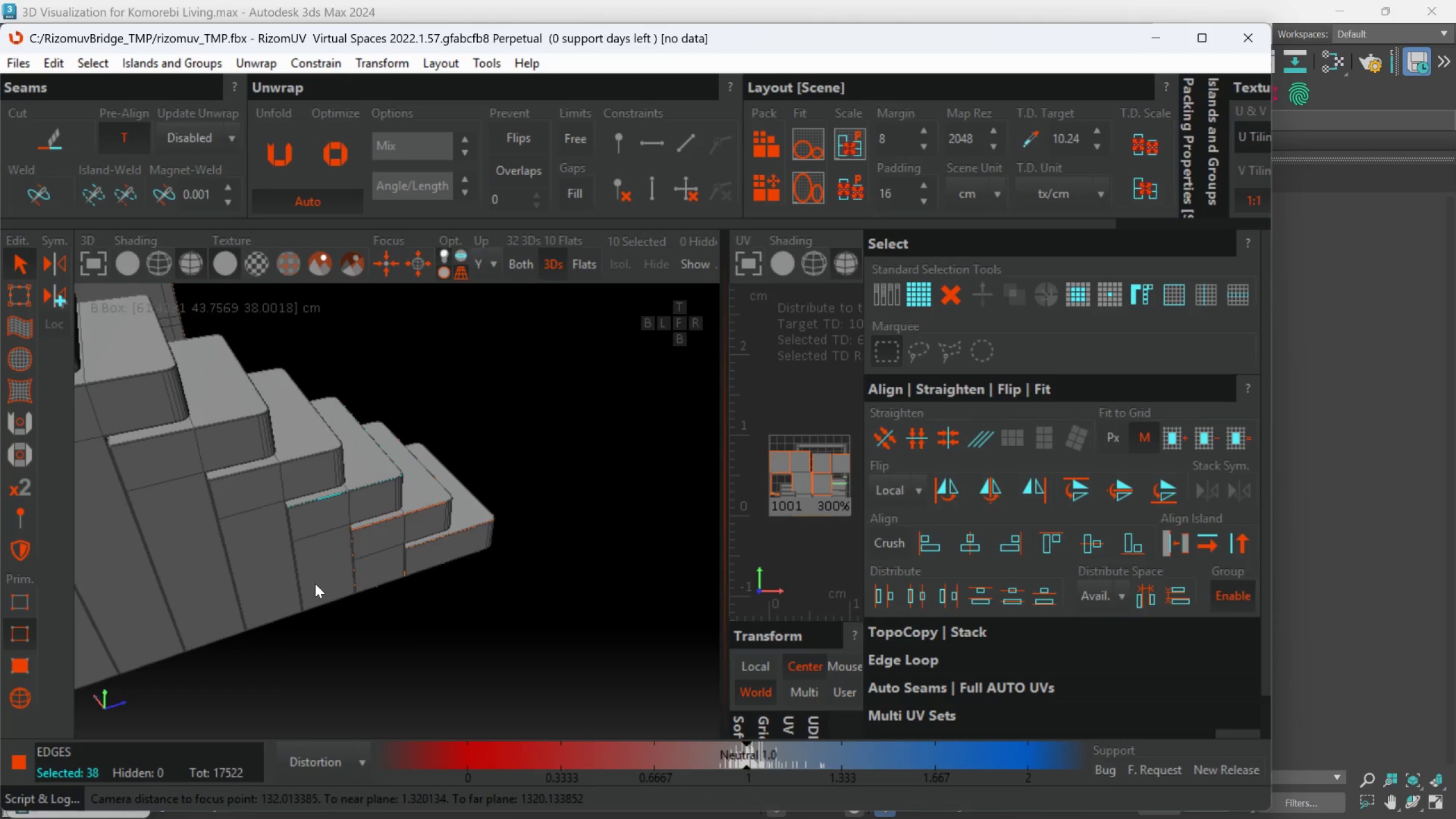 
hold_key(key=AltLeft, duration=0.39)
 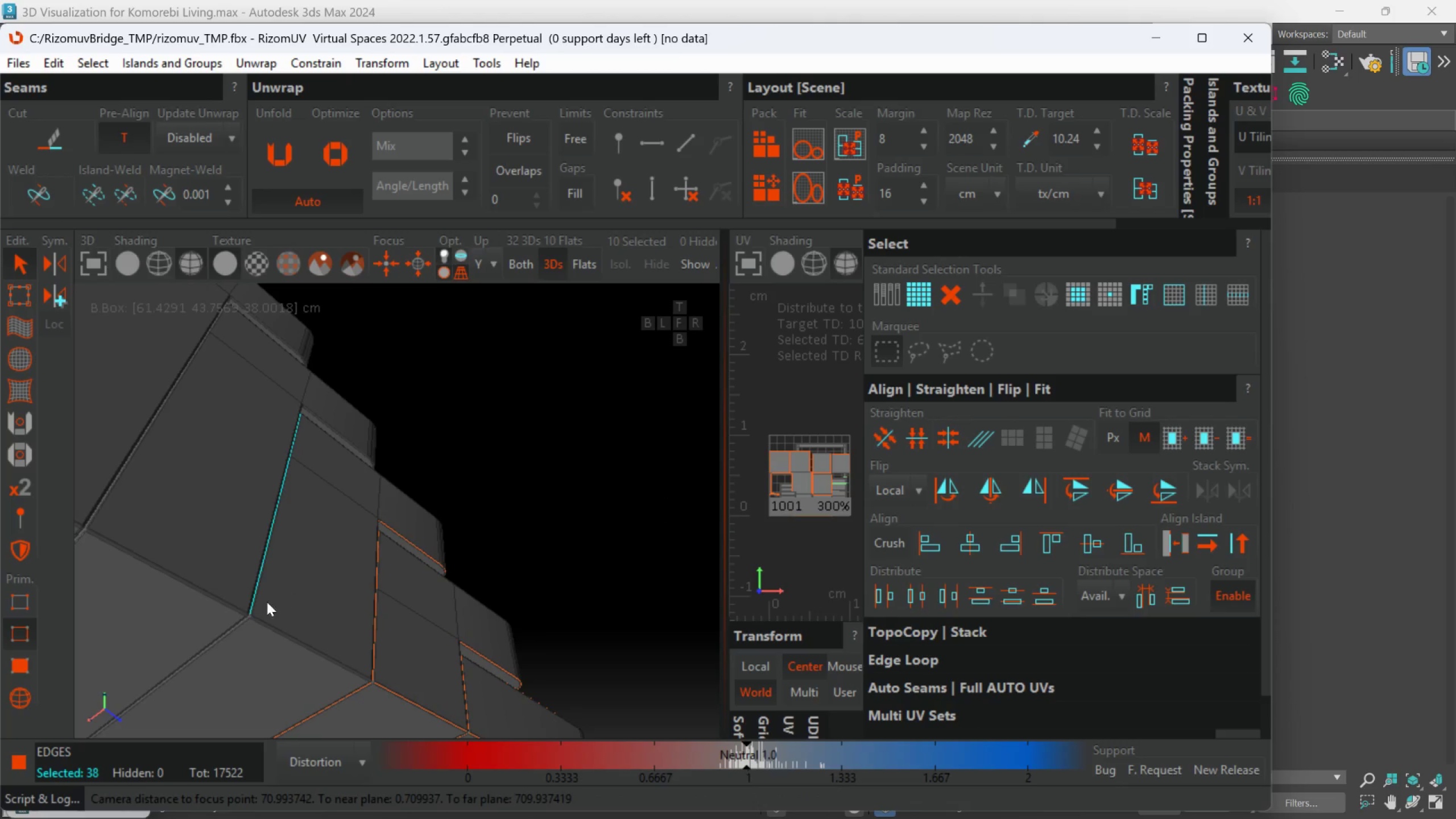 
scroll: coordinate [325, 599], scroll_direction: up, amount: 2.0
 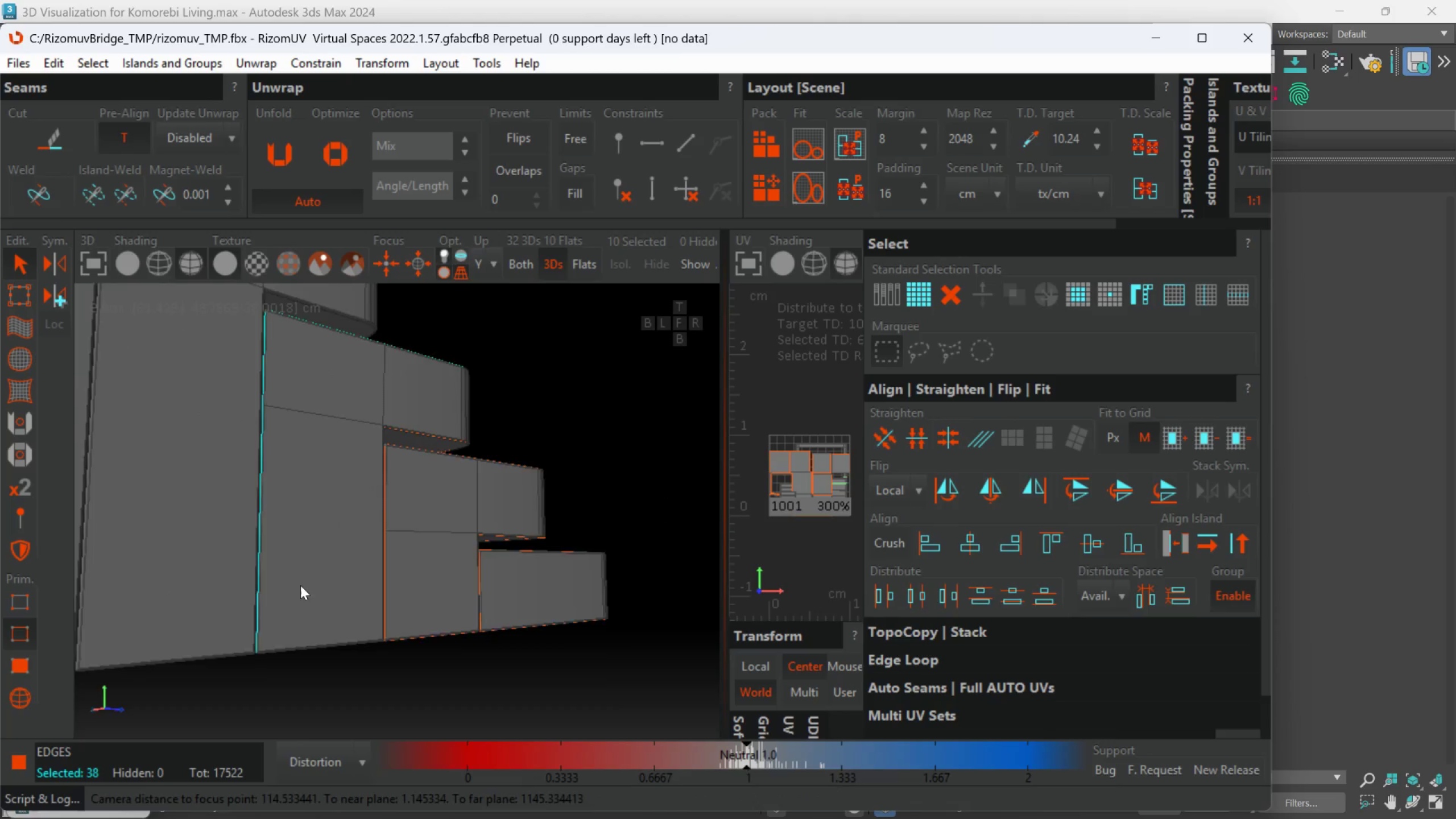 
hold_key(key=ControlLeft, duration=1.42)
 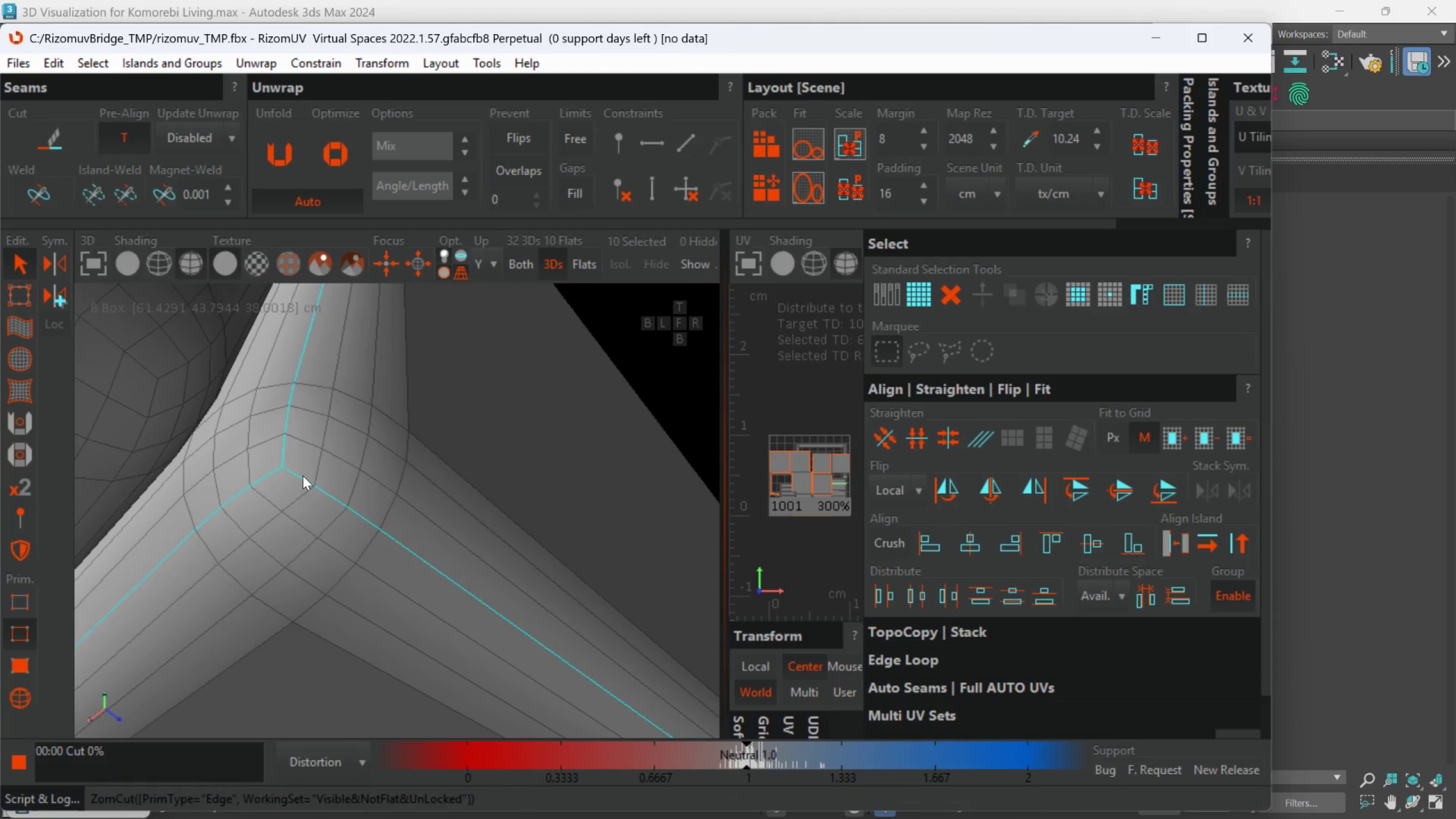 
scroll: coordinate [285, 497], scroll_direction: up, amount: 9.0
 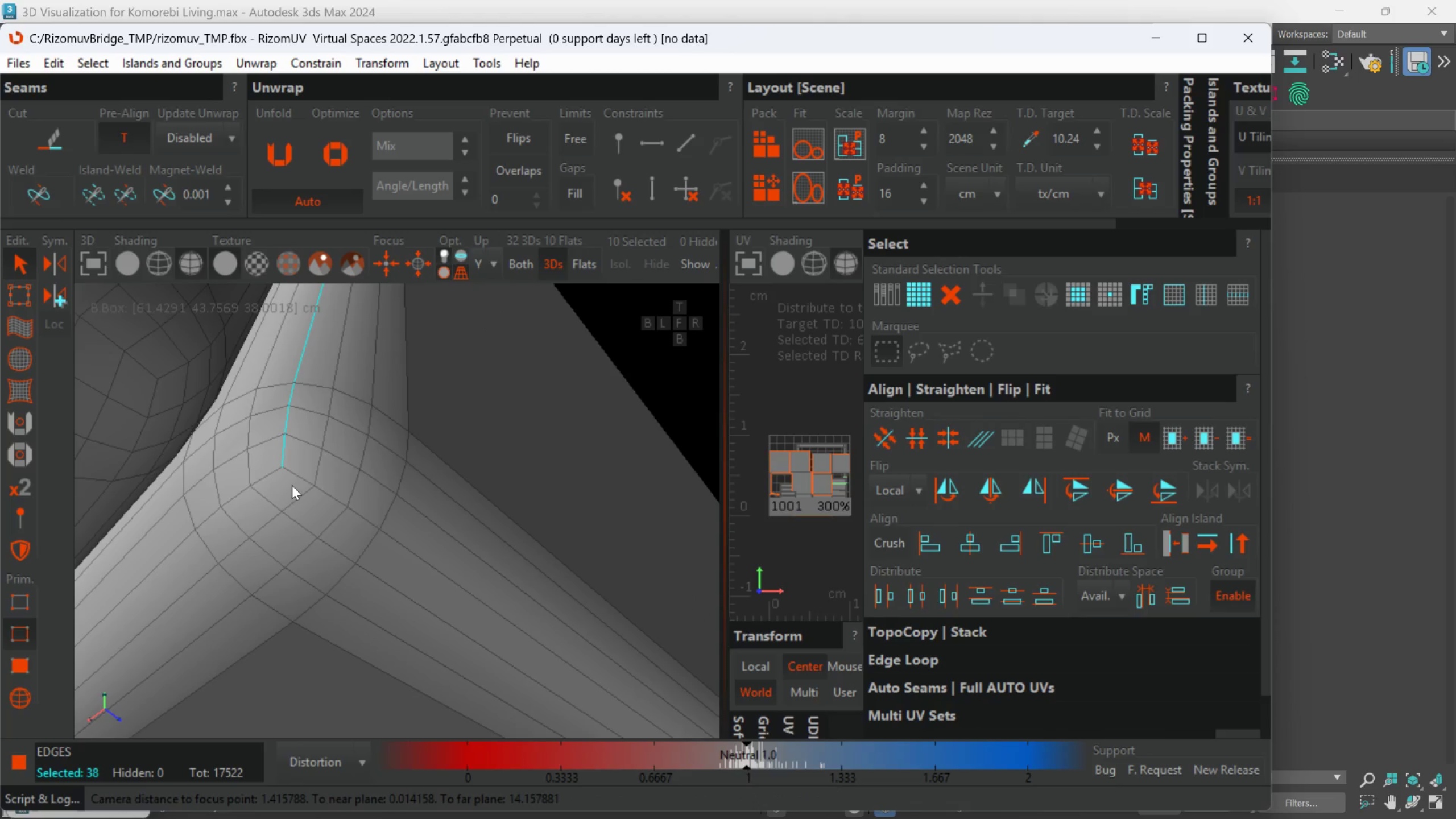 
double_click([268, 474])
 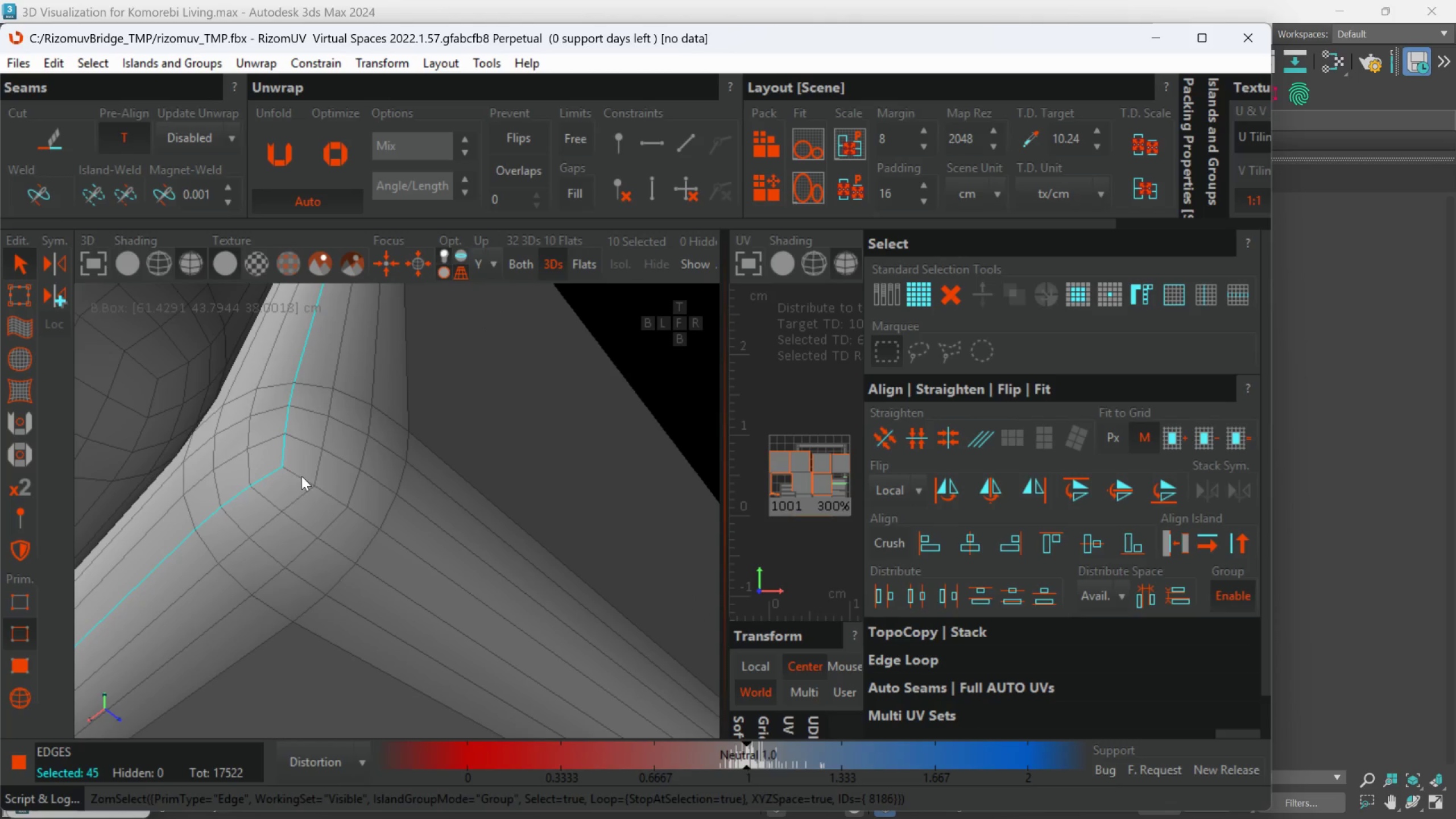 
triple_click([302, 476])
 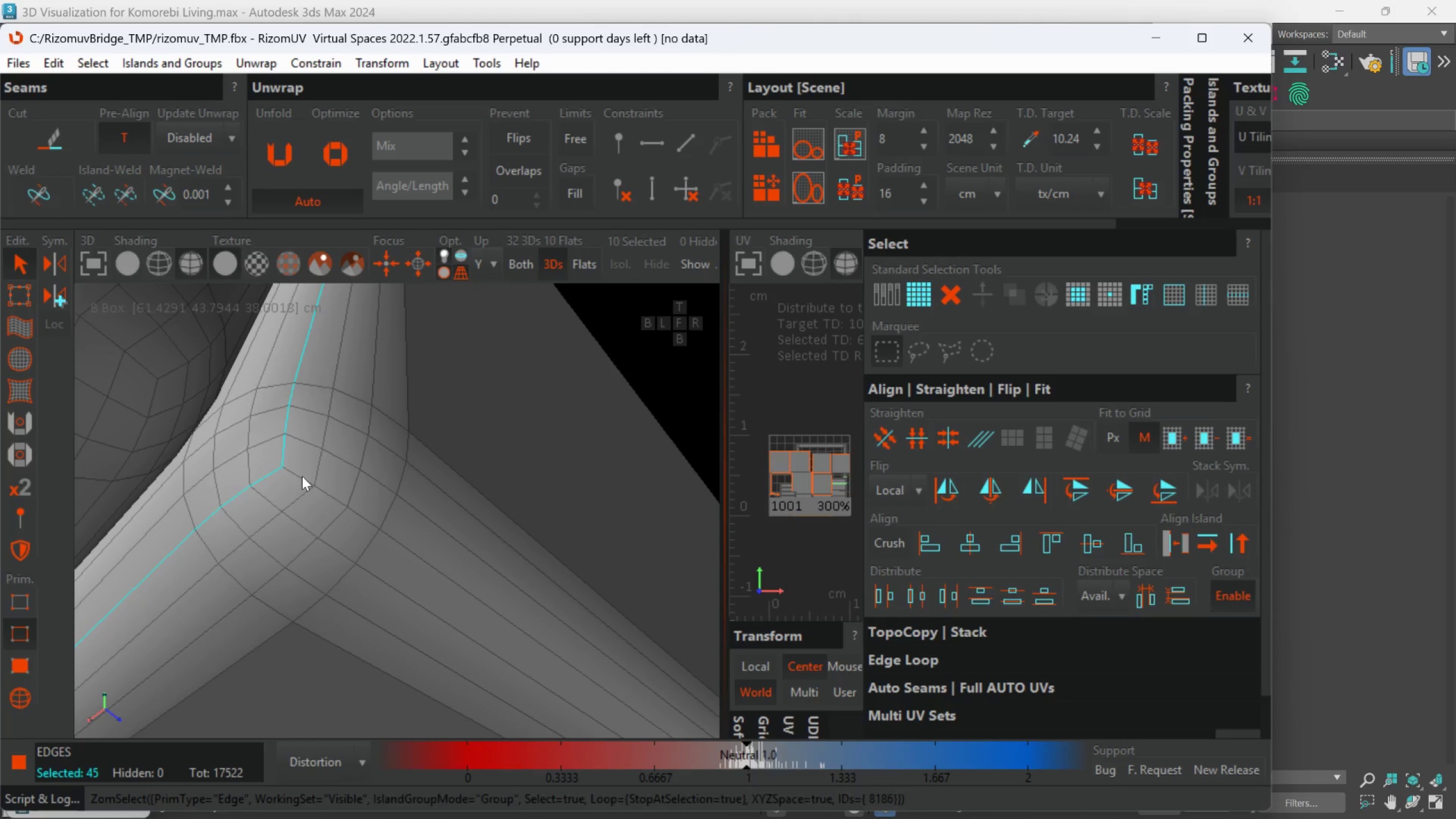 
triple_click([302, 476])
 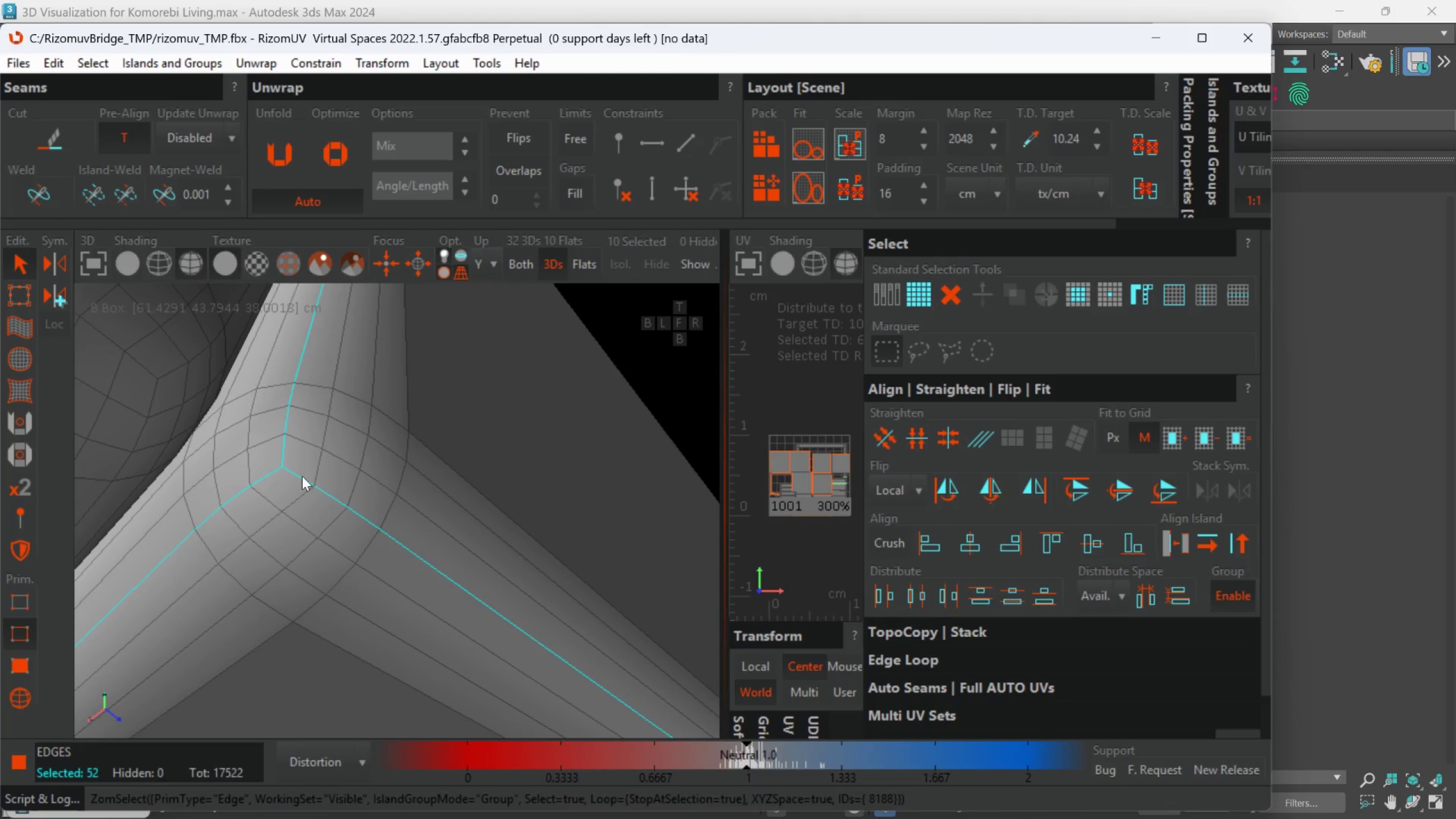 
key(C)
 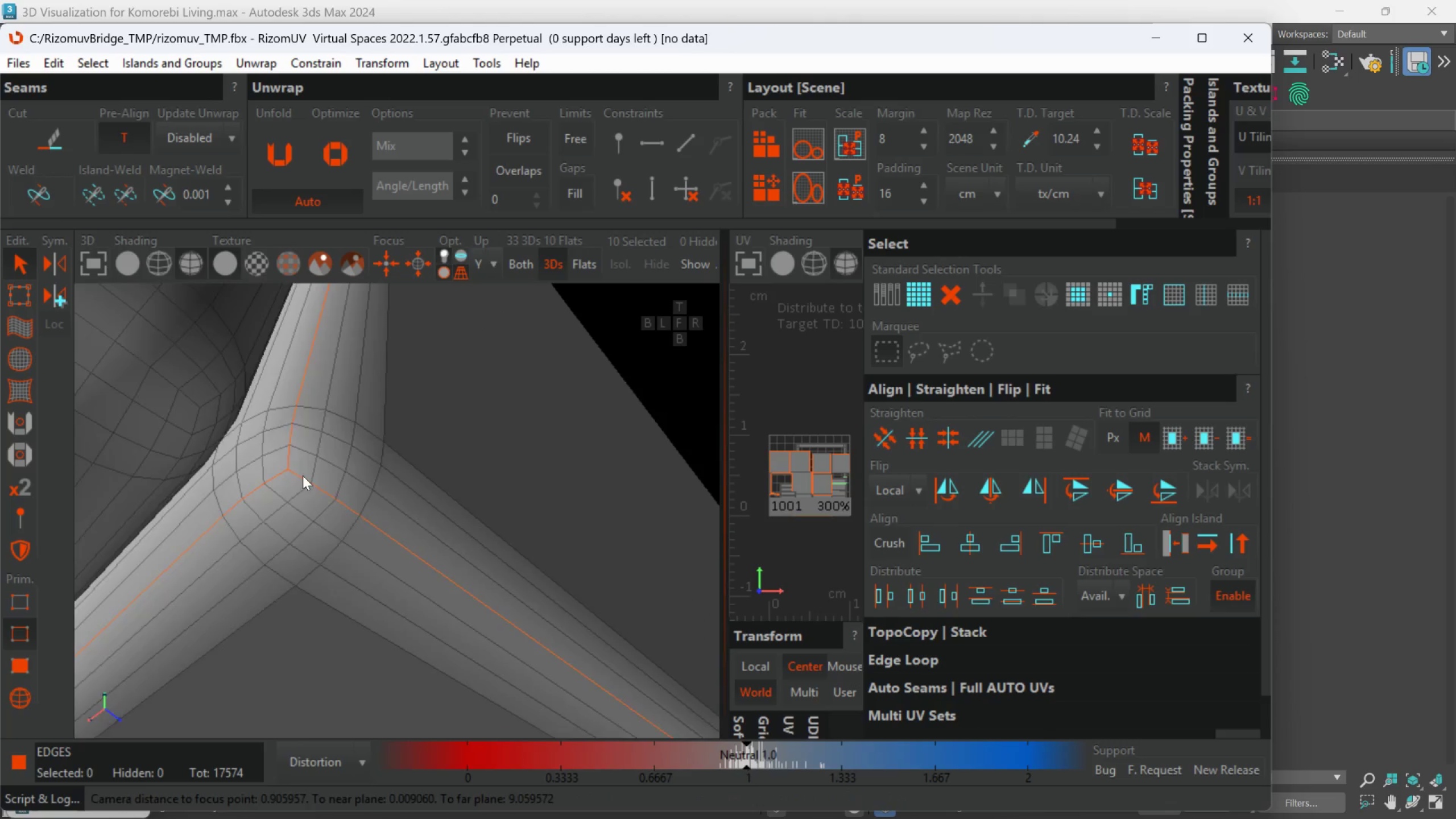 
hold_key(key=AltLeft, duration=0.47)
 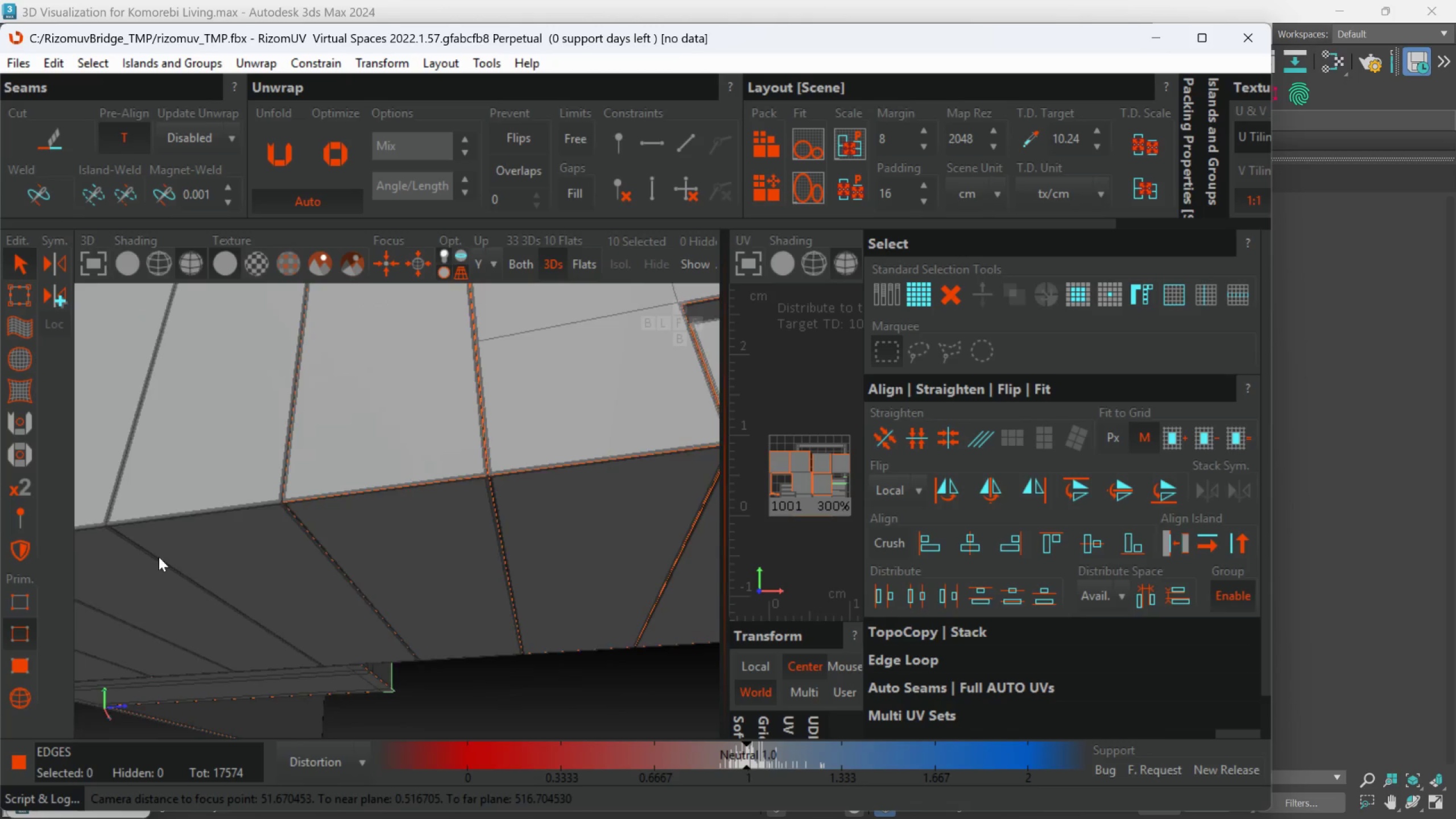 
scroll: coordinate [291, 504], scroll_direction: down, amount: 13.0
 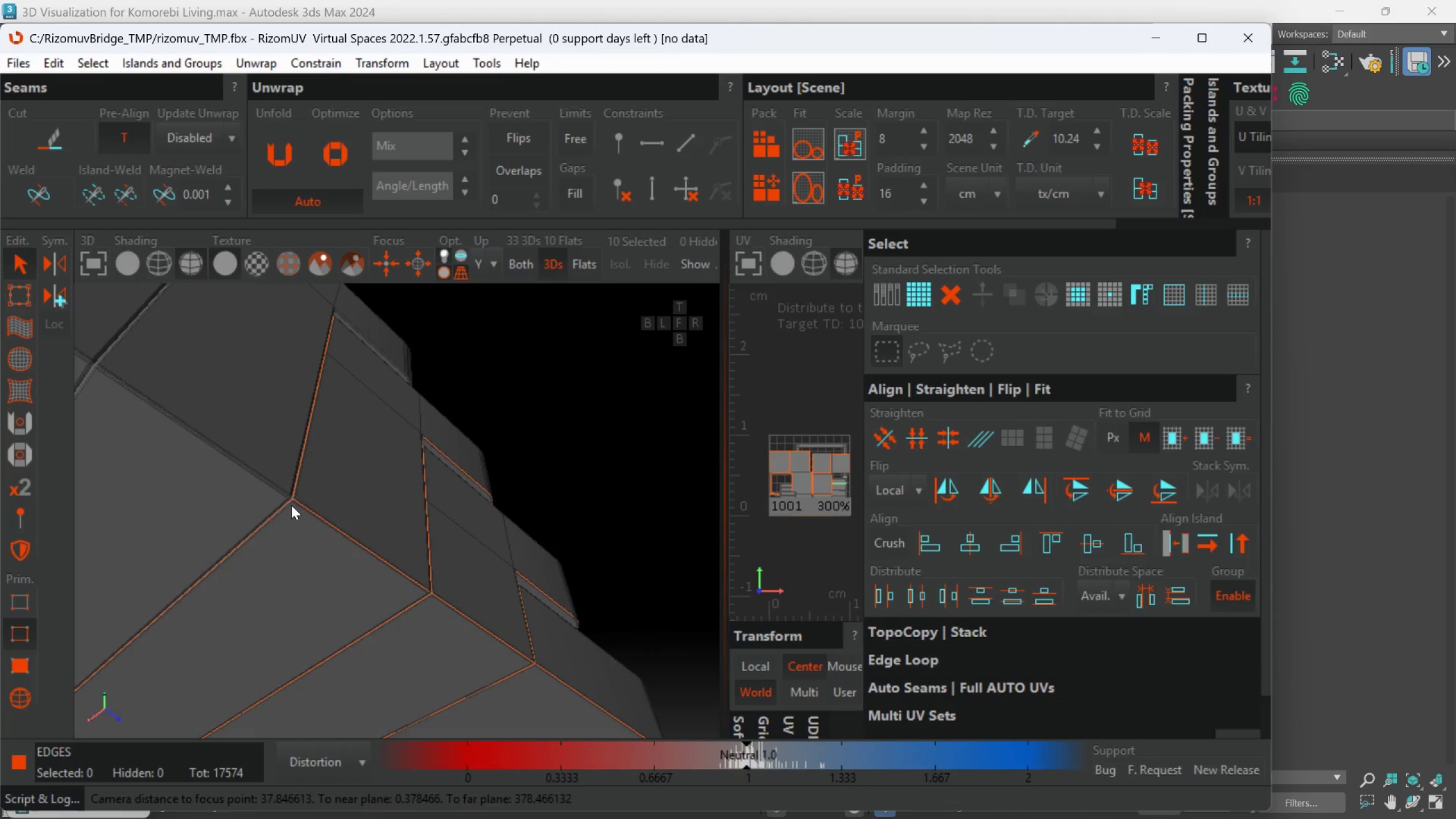 
hold_key(key=AltLeft, duration=0.63)
 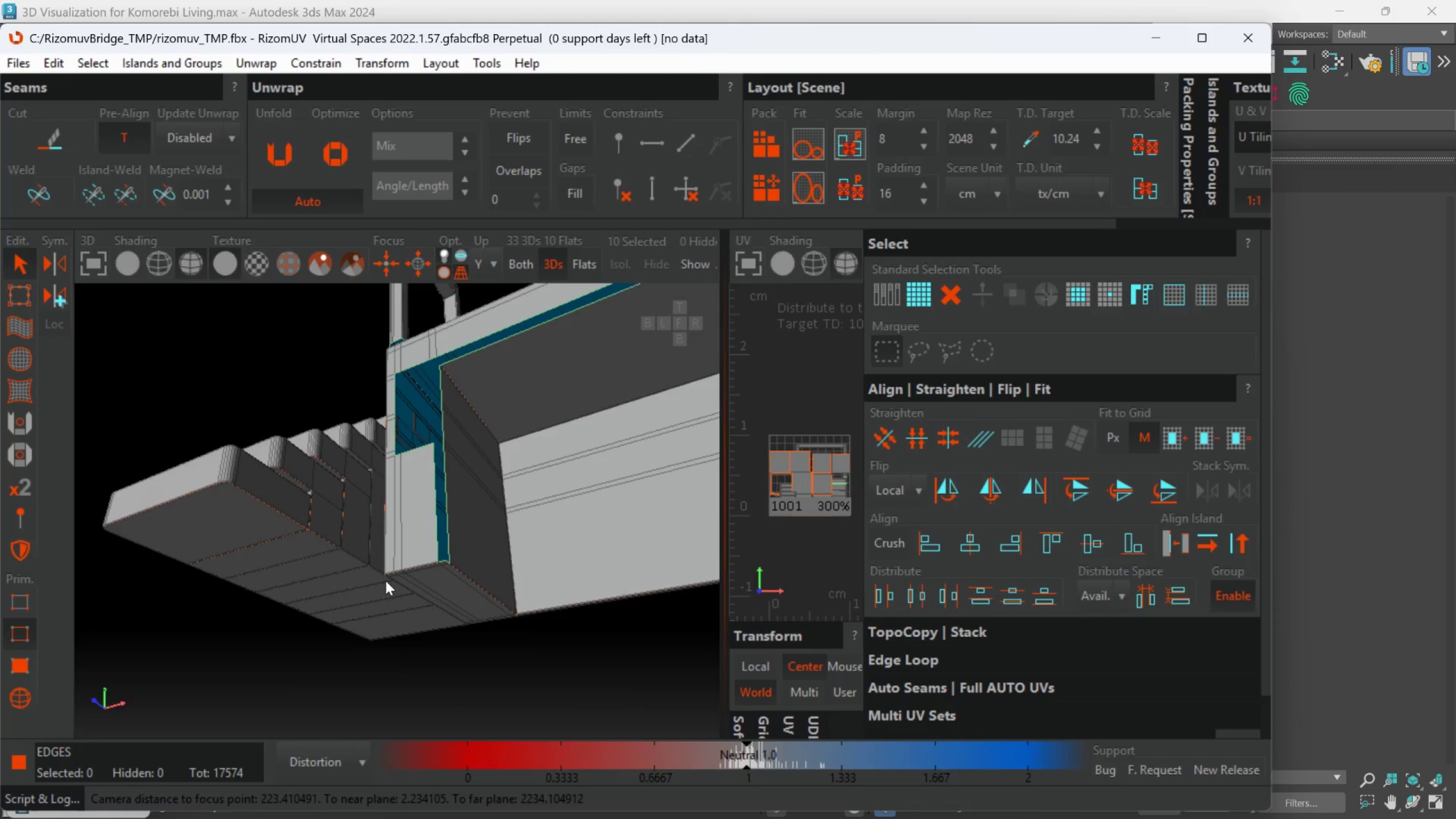 
scroll: coordinate [189, 561], scroll_direction: down, amount: 4.0
 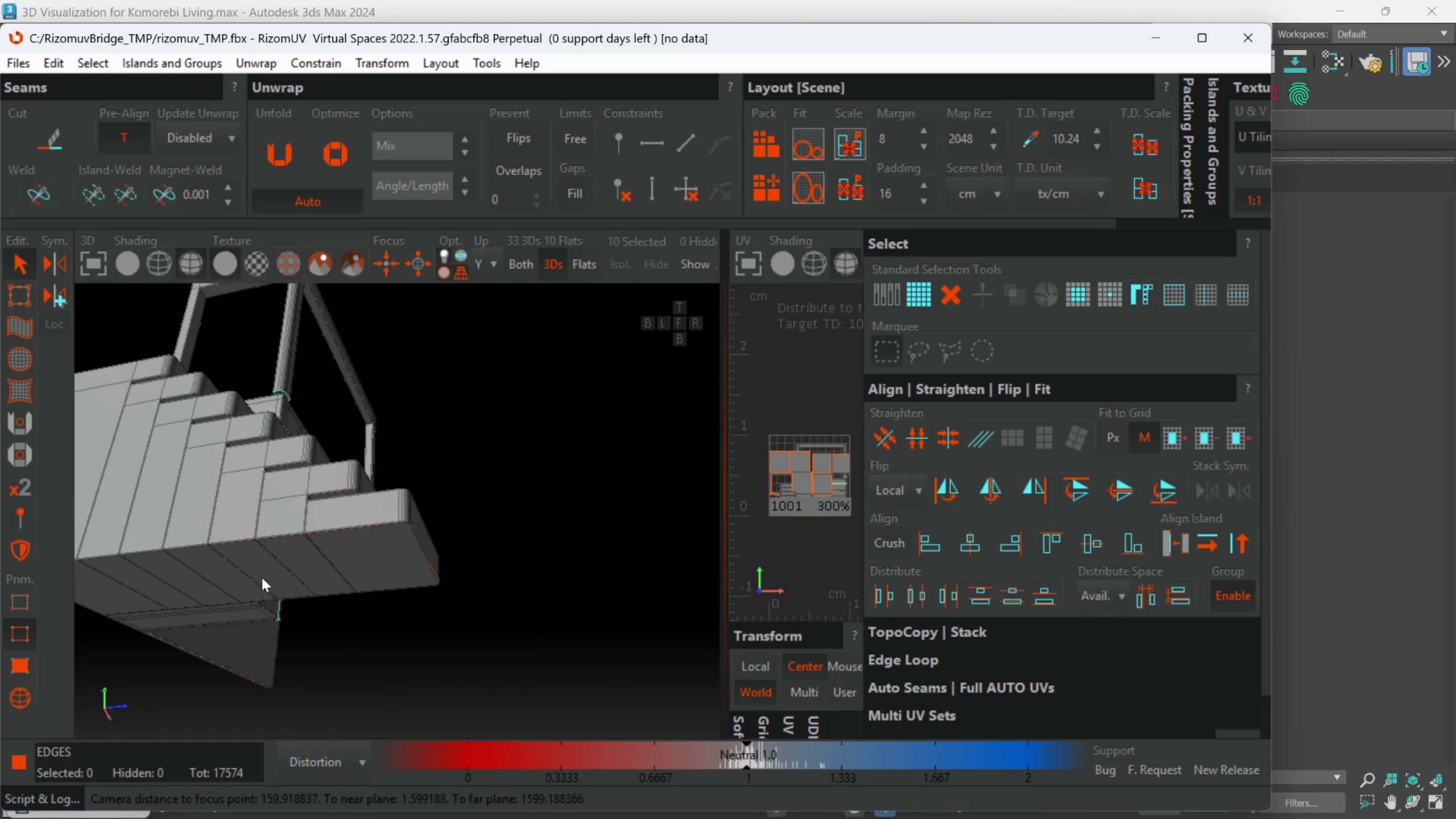 
key(Alt+AltLeft)
 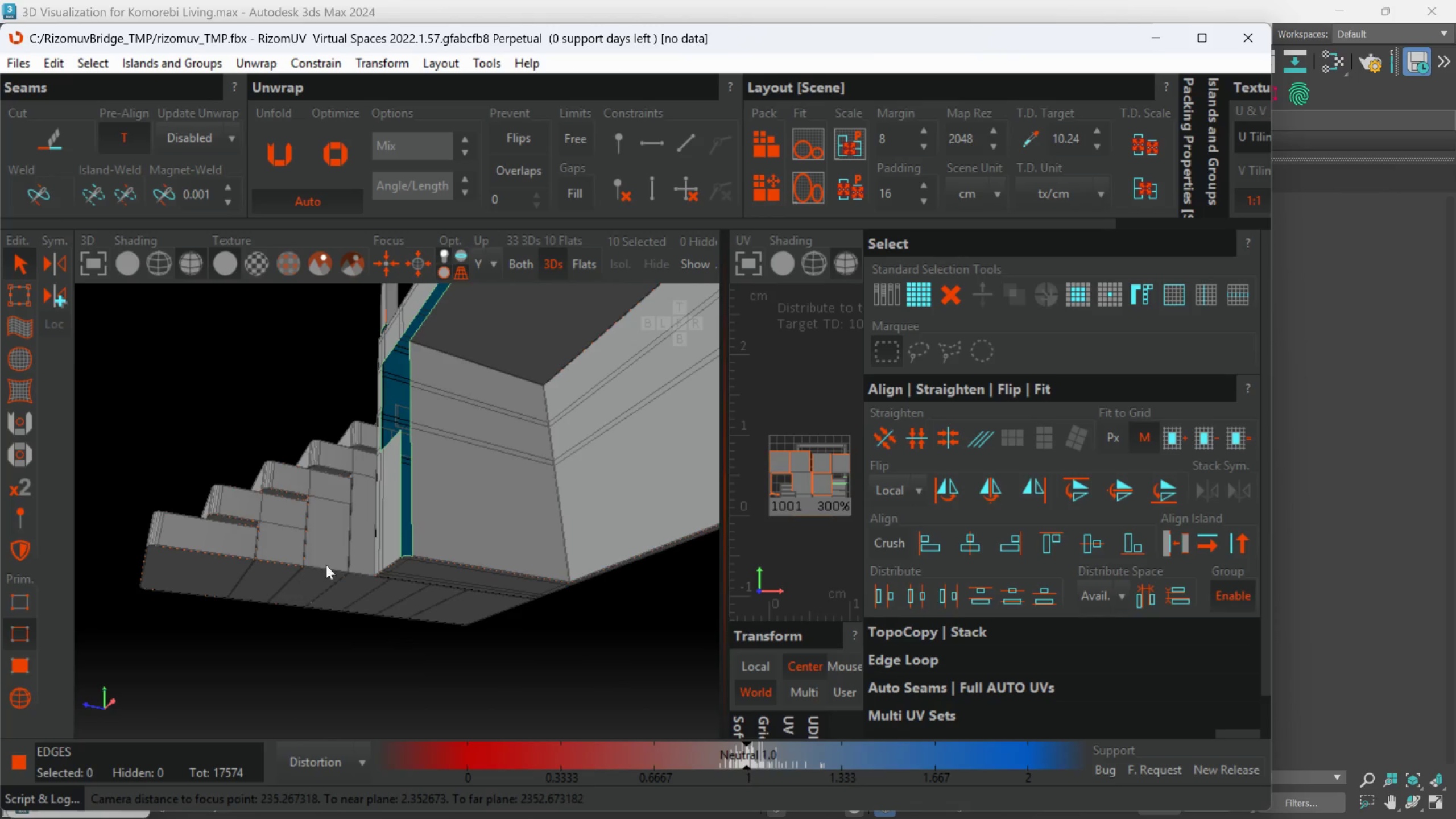 
hold_key(key=AltLeft, duration=0.56)
 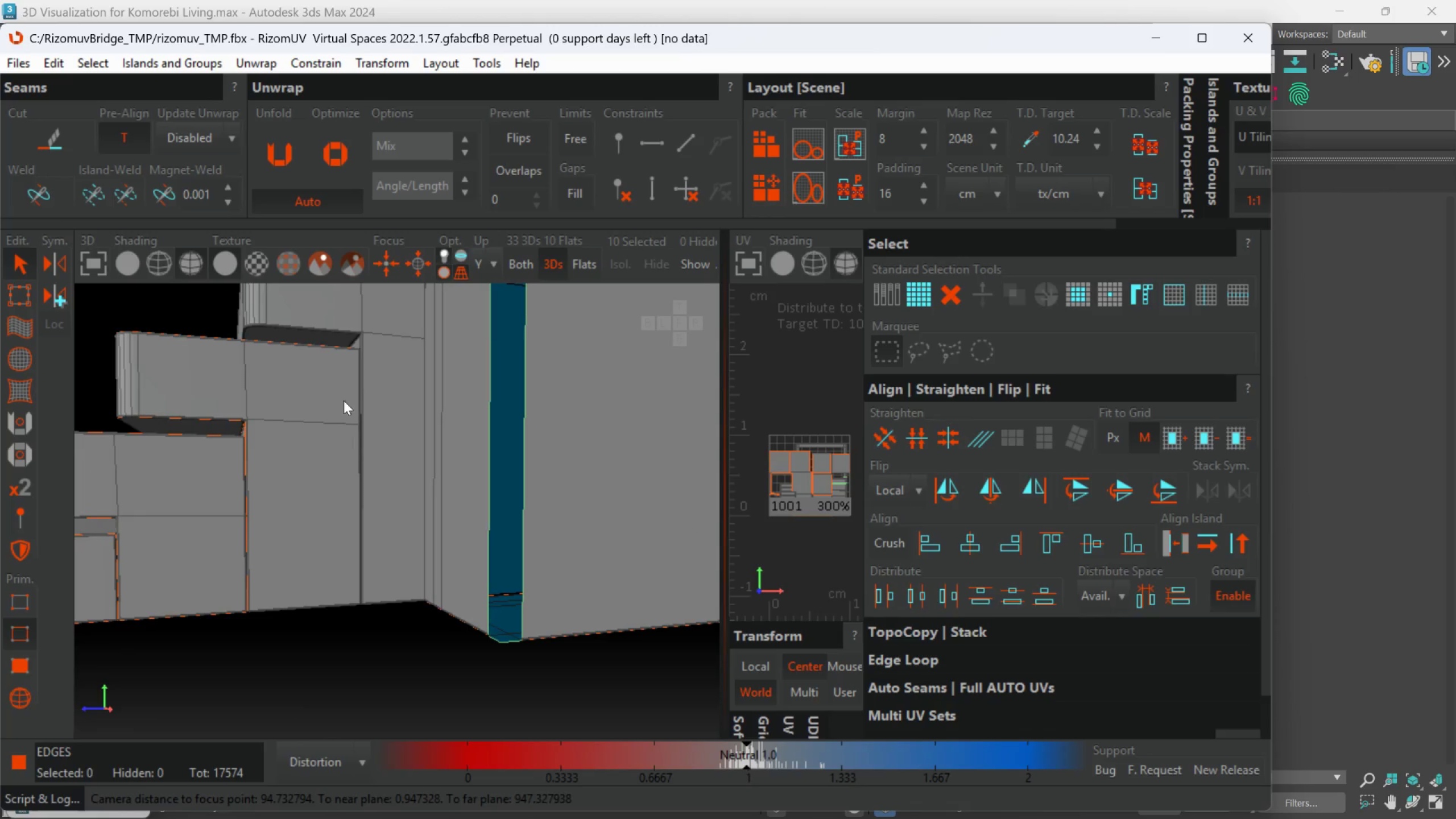 
scroll: coordinate [367, 338], scroll_direction: up, amount: 4.0
 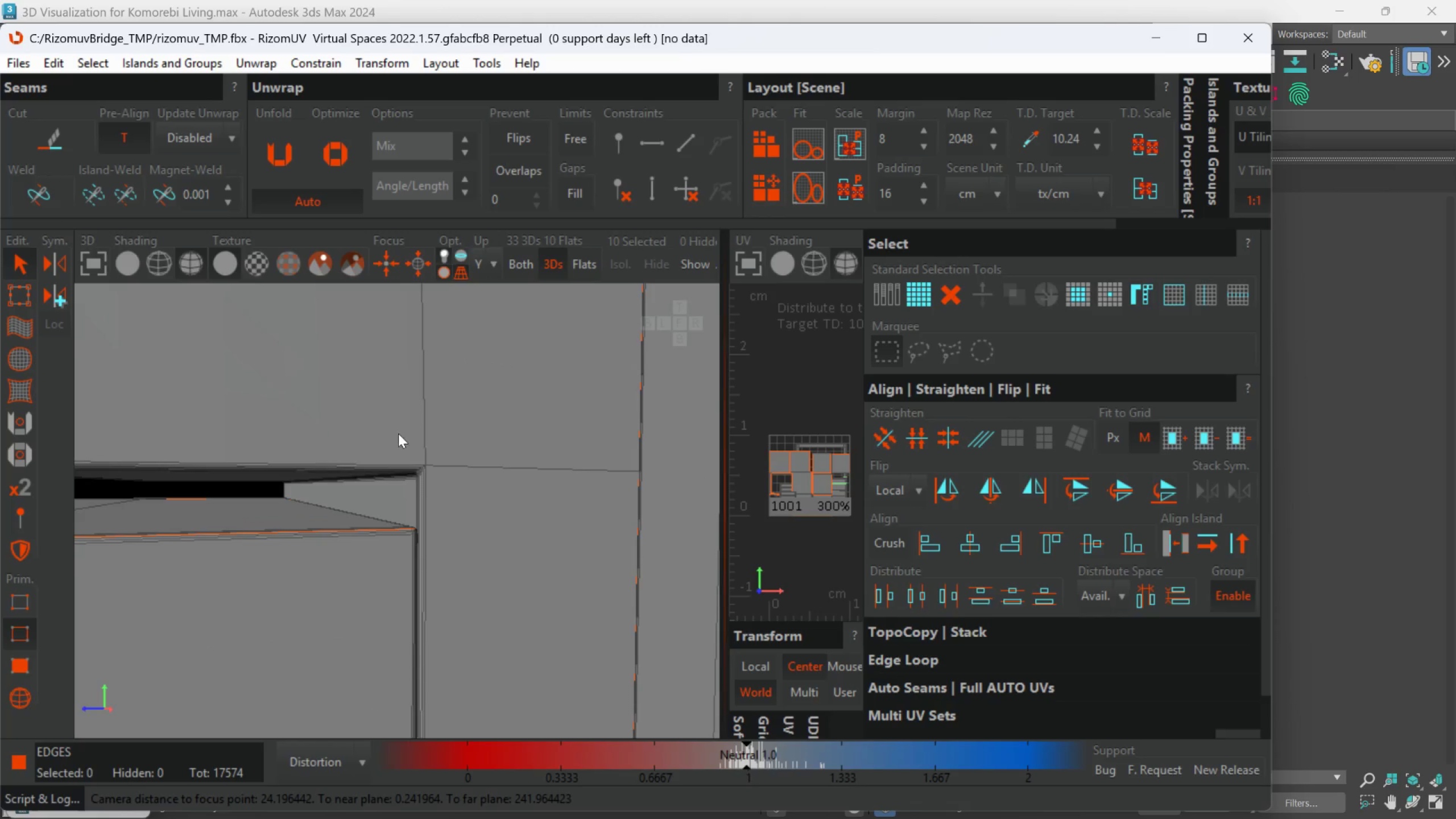 
hold_key(key=AltLeft, duration=0.63)
 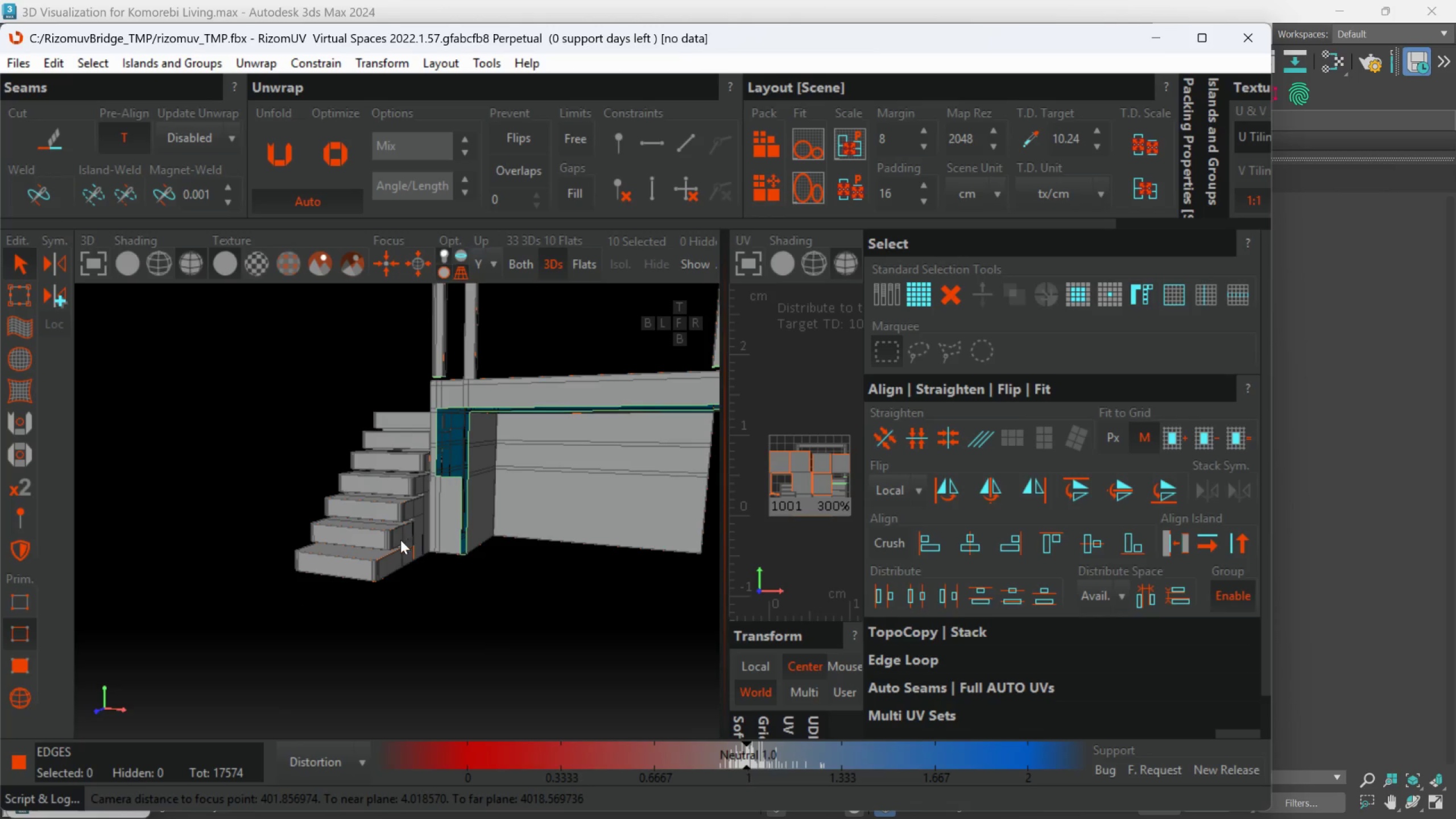 
scroll: coordinate [425, 498], scroll_direction: down, amount: 10.0
 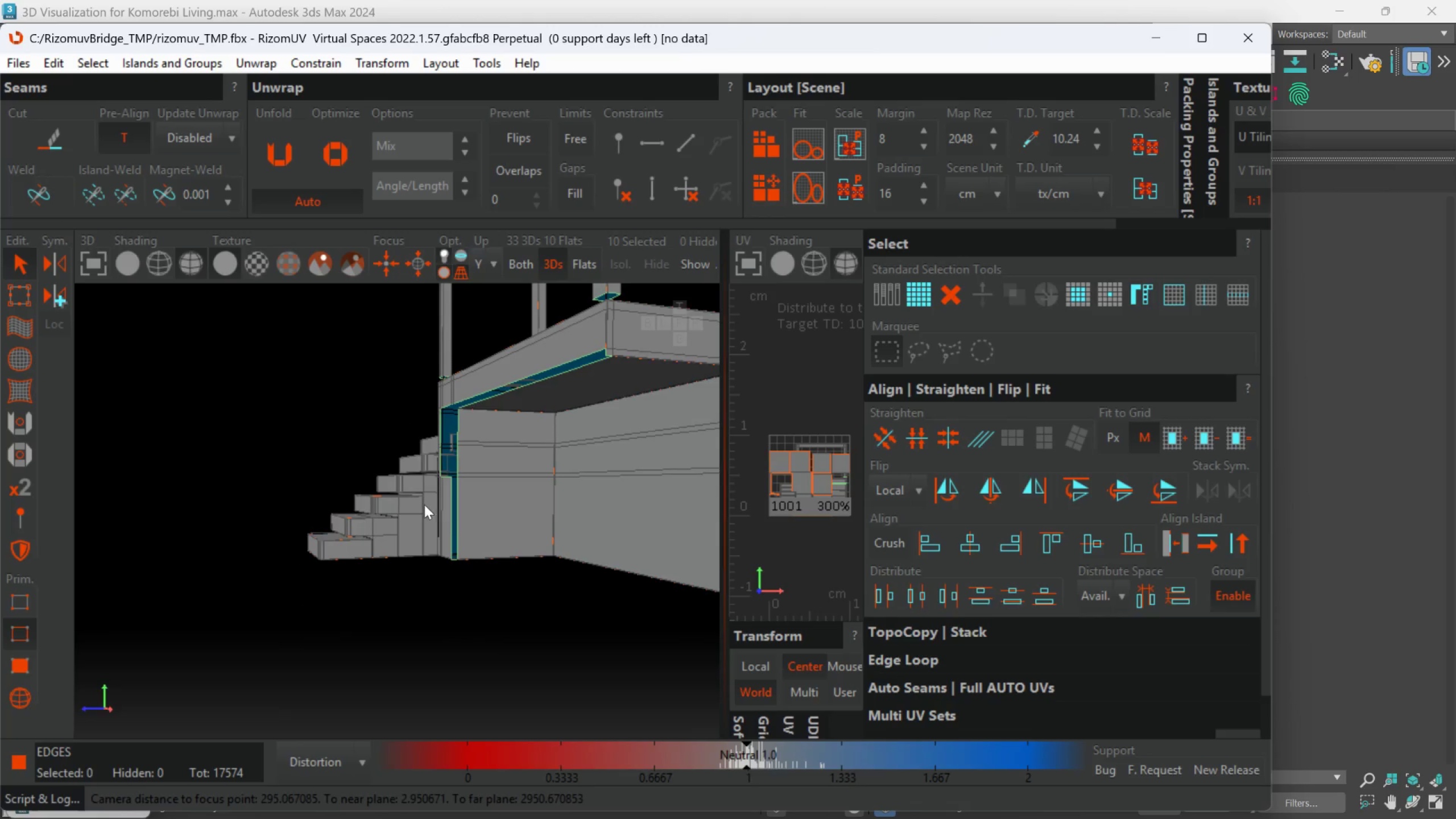 
key(Alt+AltLeft)
 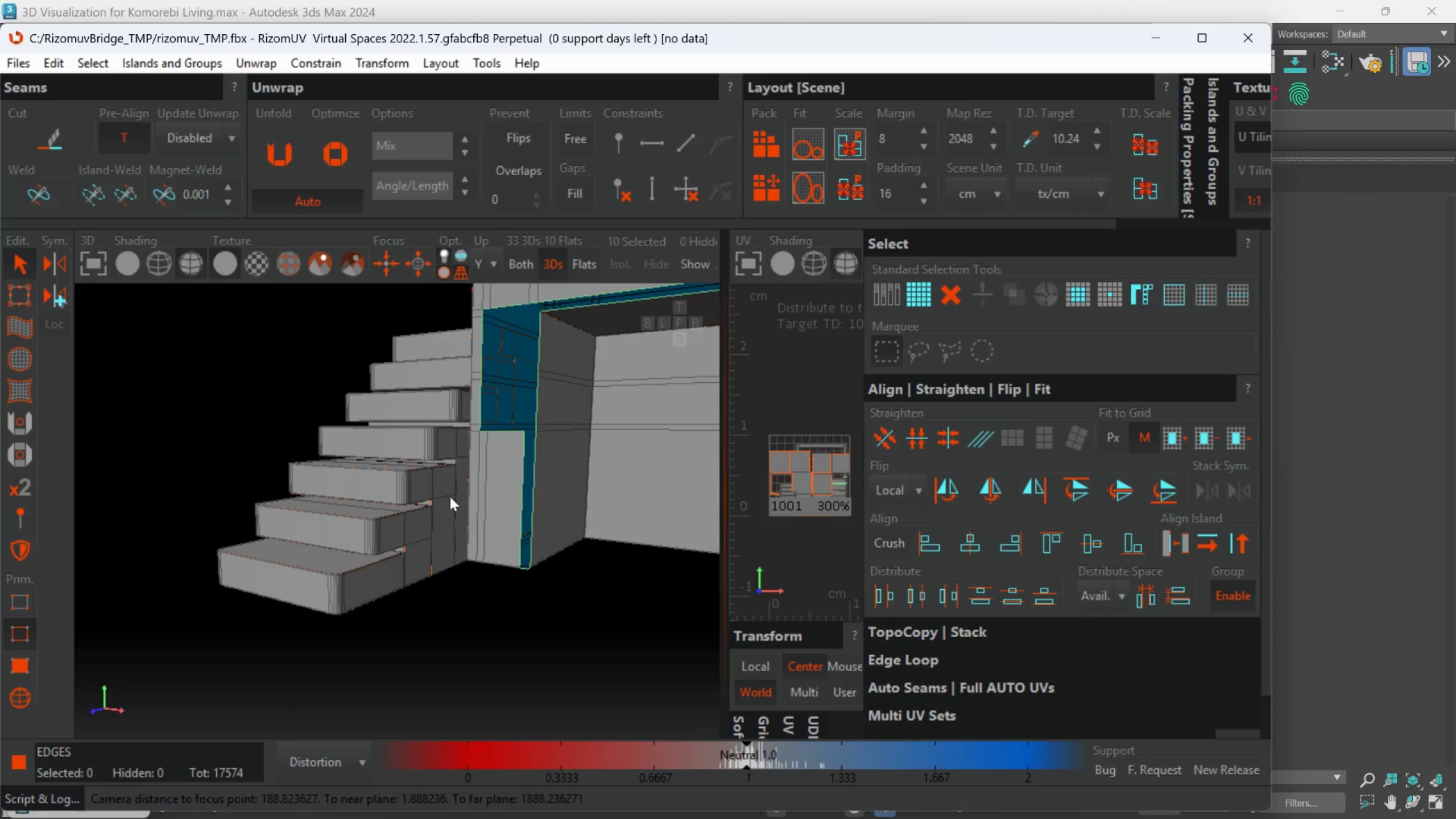 
scroll: coordinate [473, 413], scroll_direction: up, amount: 11.0
 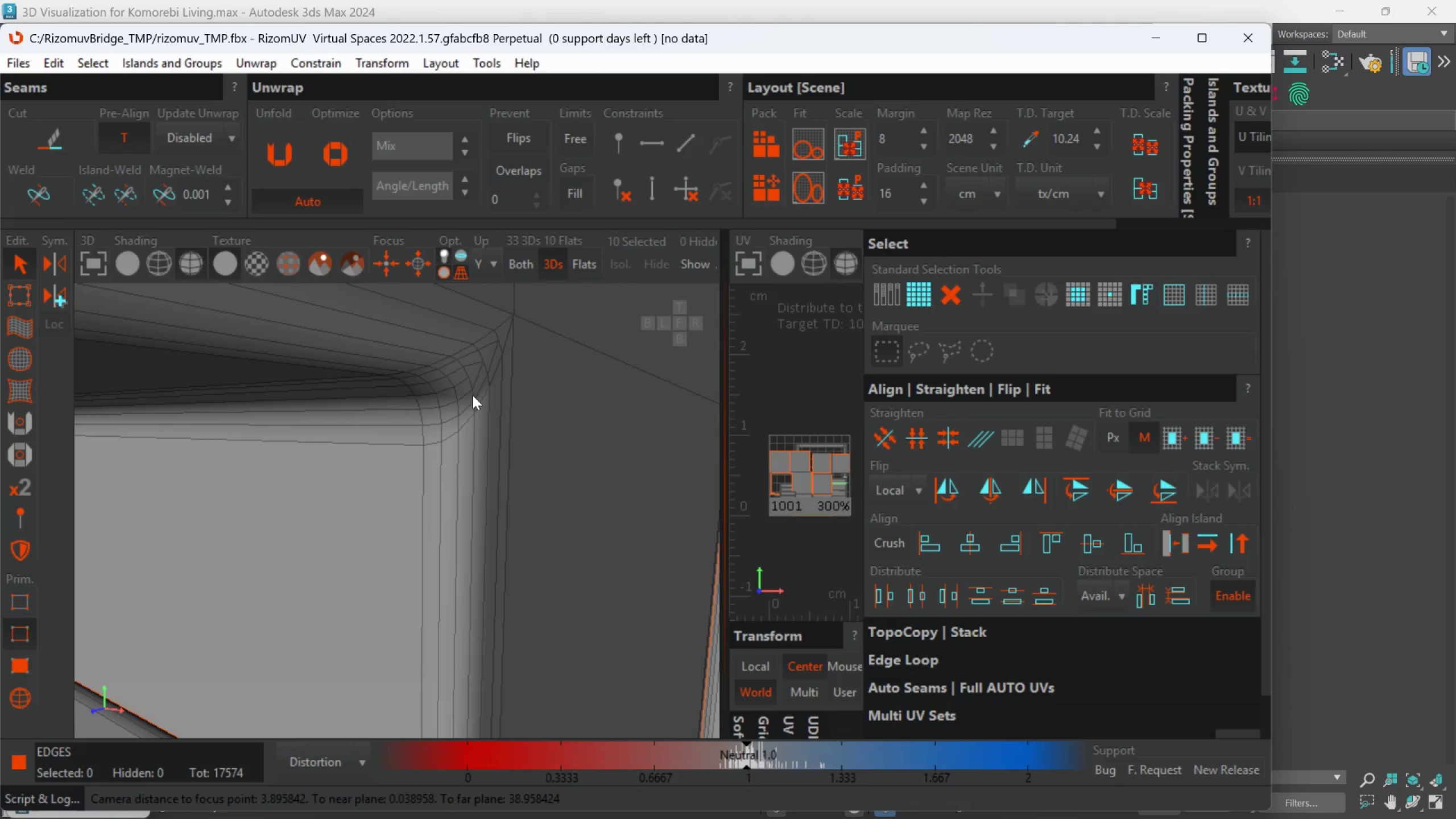 
hold_key(key=ControlLeft, duration=1.58)
 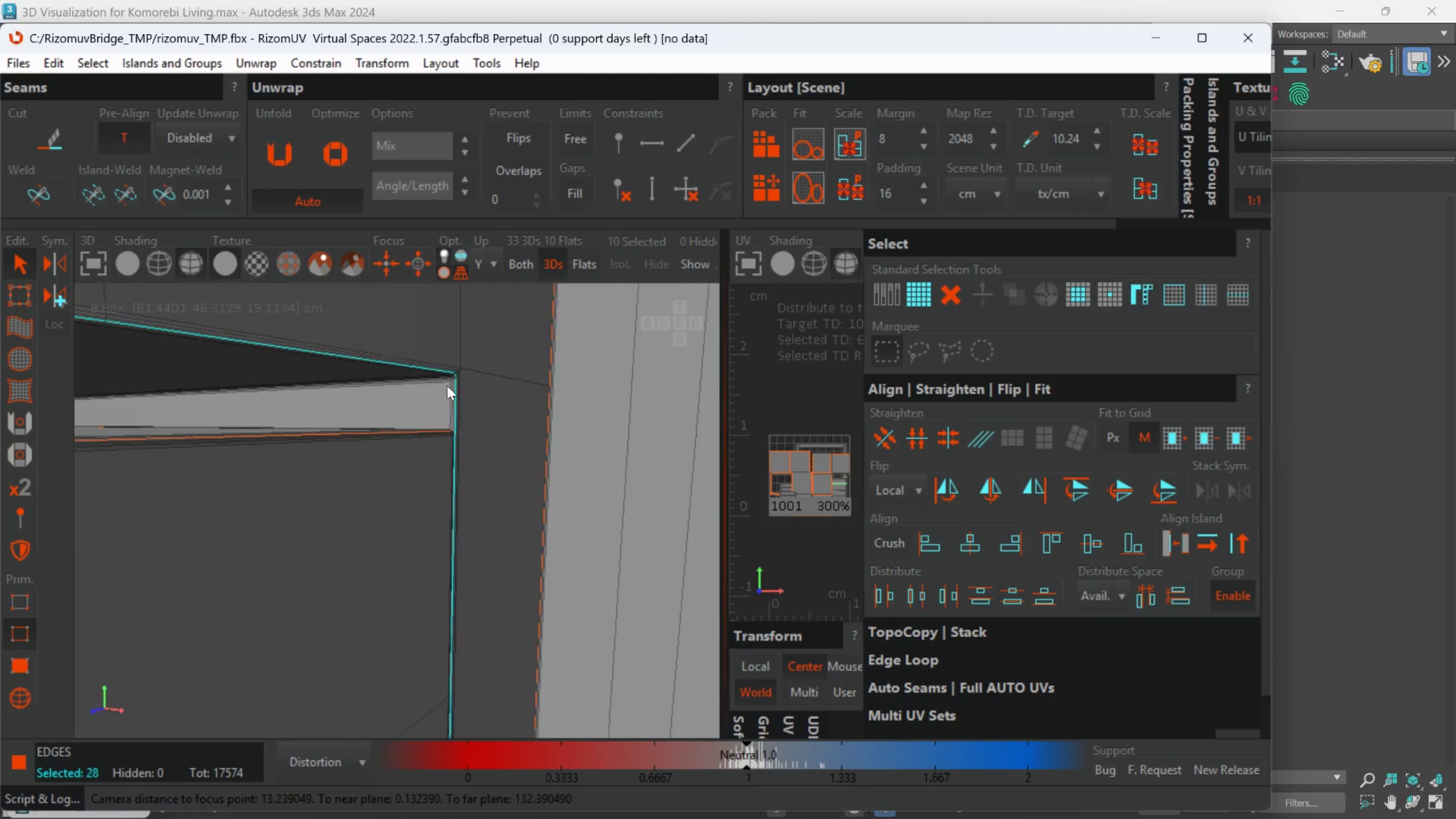 
scroll: coordinate [471, 391], scroll_direction: up, amount: 1.0
 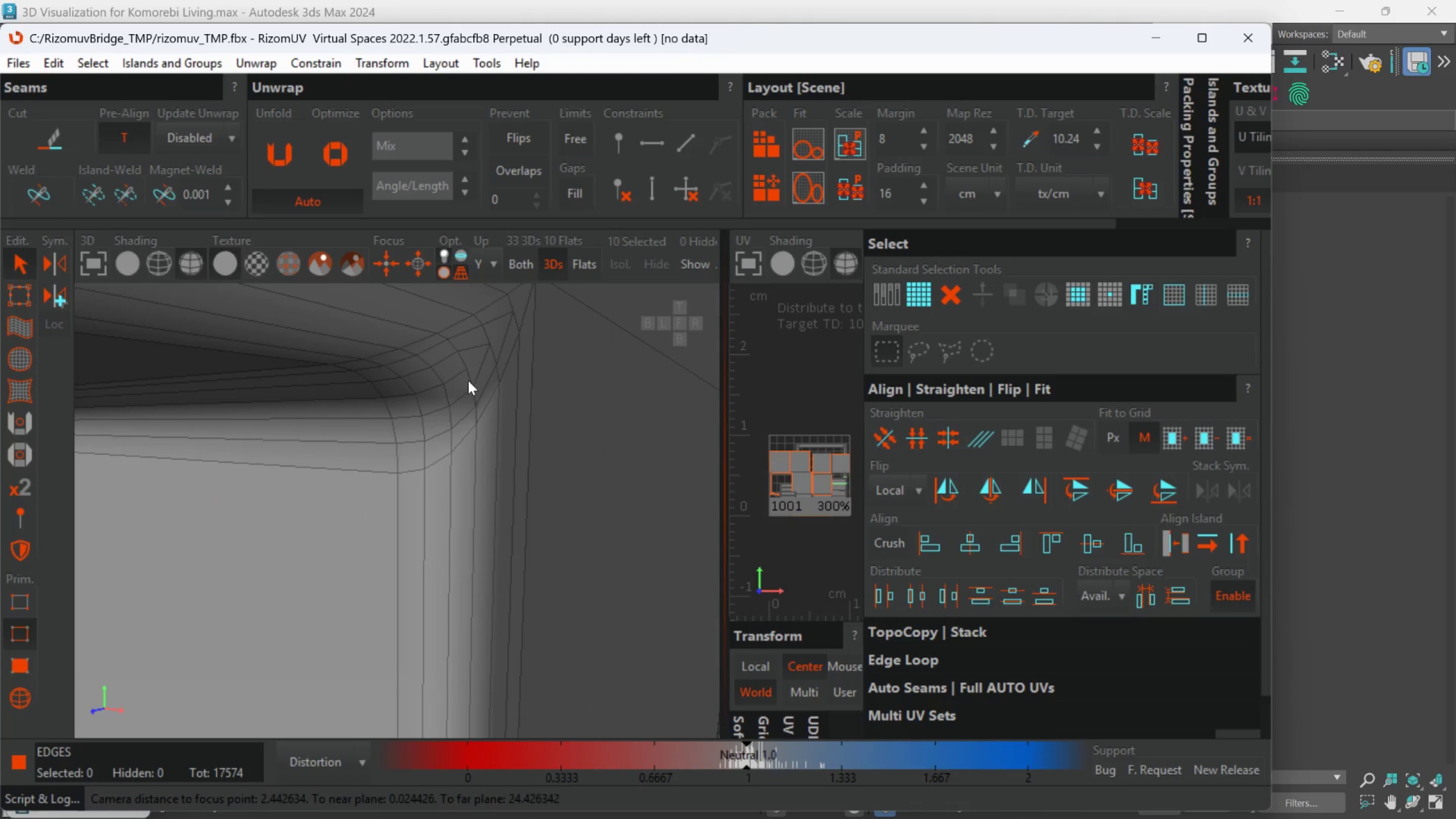 
double_click([468, 377])
 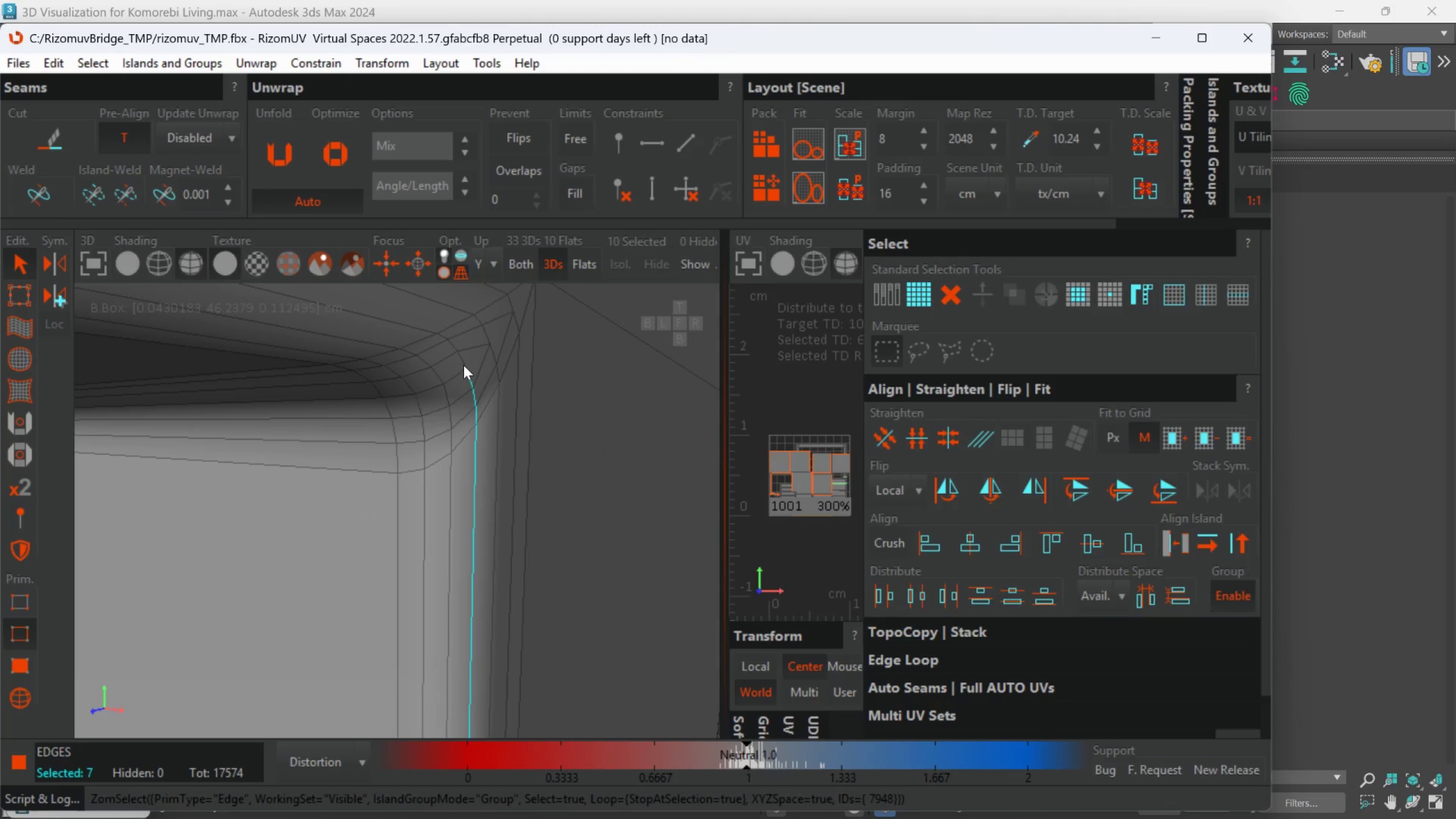 
double_click([464, 365])
 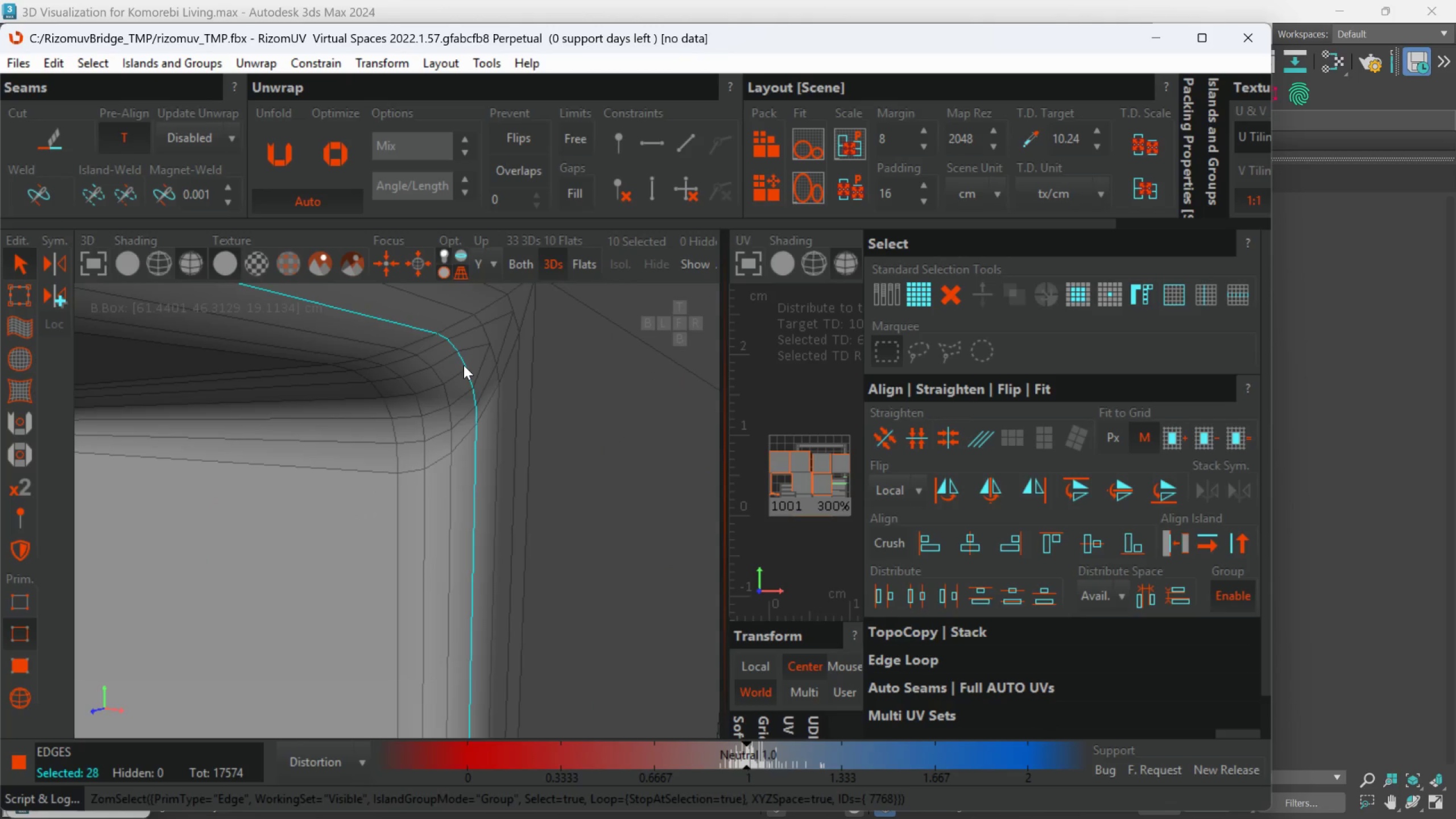 
hold_key(key=AltLeft, duration=0.49)
 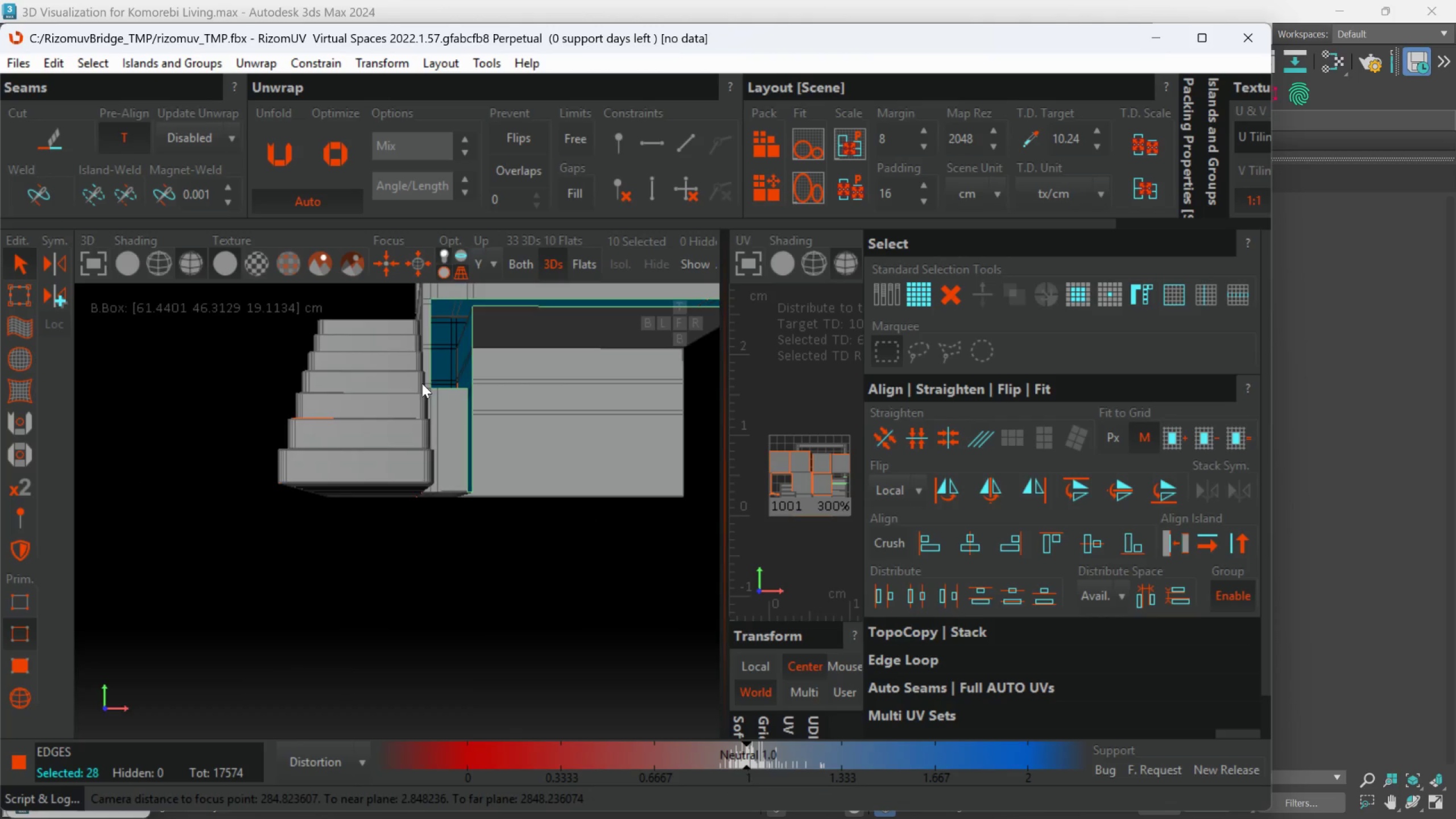 
scroll: coordinate [425, 407], scroll_direction: down, amount: 17.0
 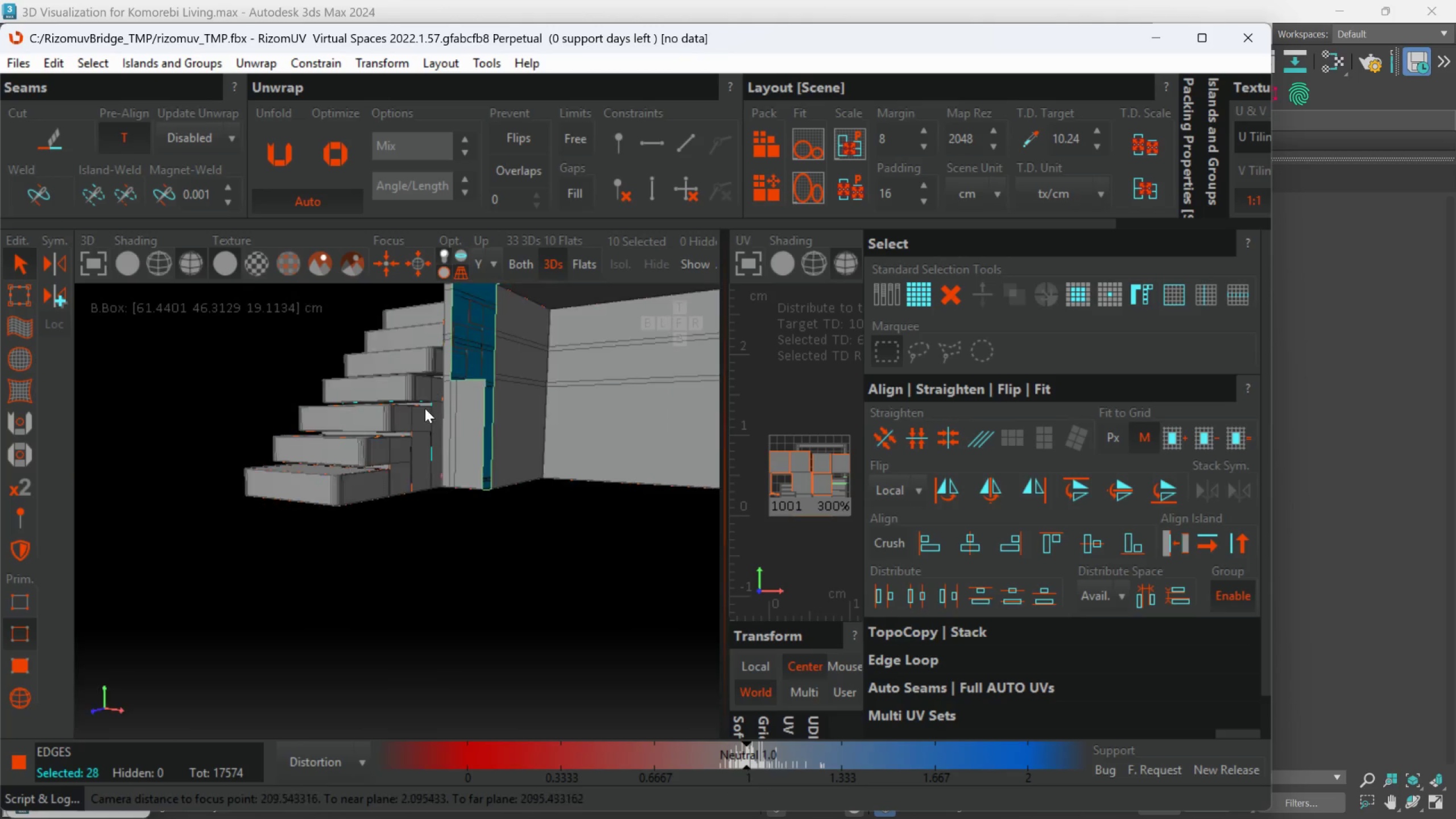 
hold_key(key=AltLeft, duration=0.84)
 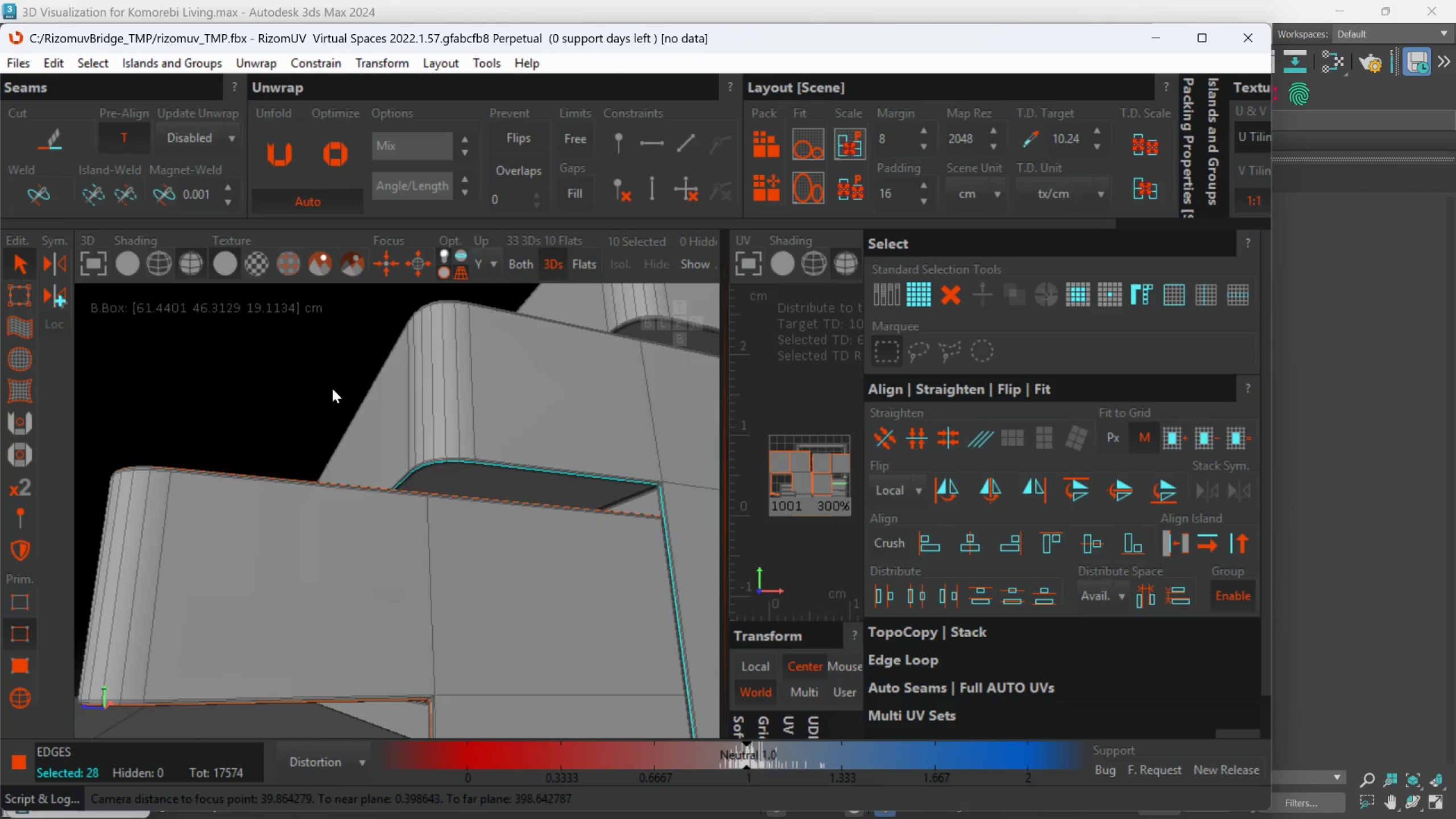 
scroll: coordinate [421, 383], scroll_direction: up, amount: 4.0
 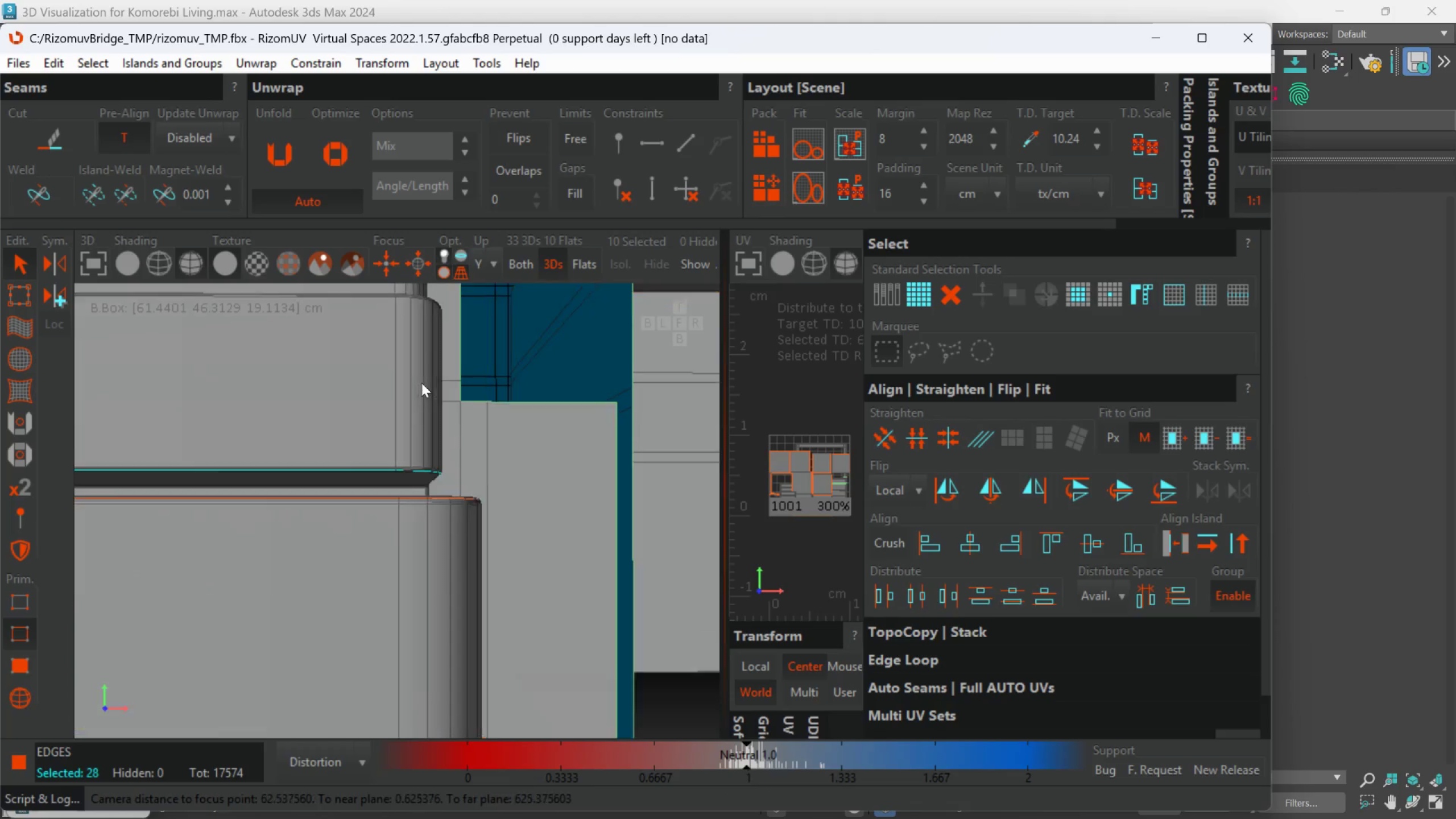 
hold_key(key=AltLeft, duration=1.11)
 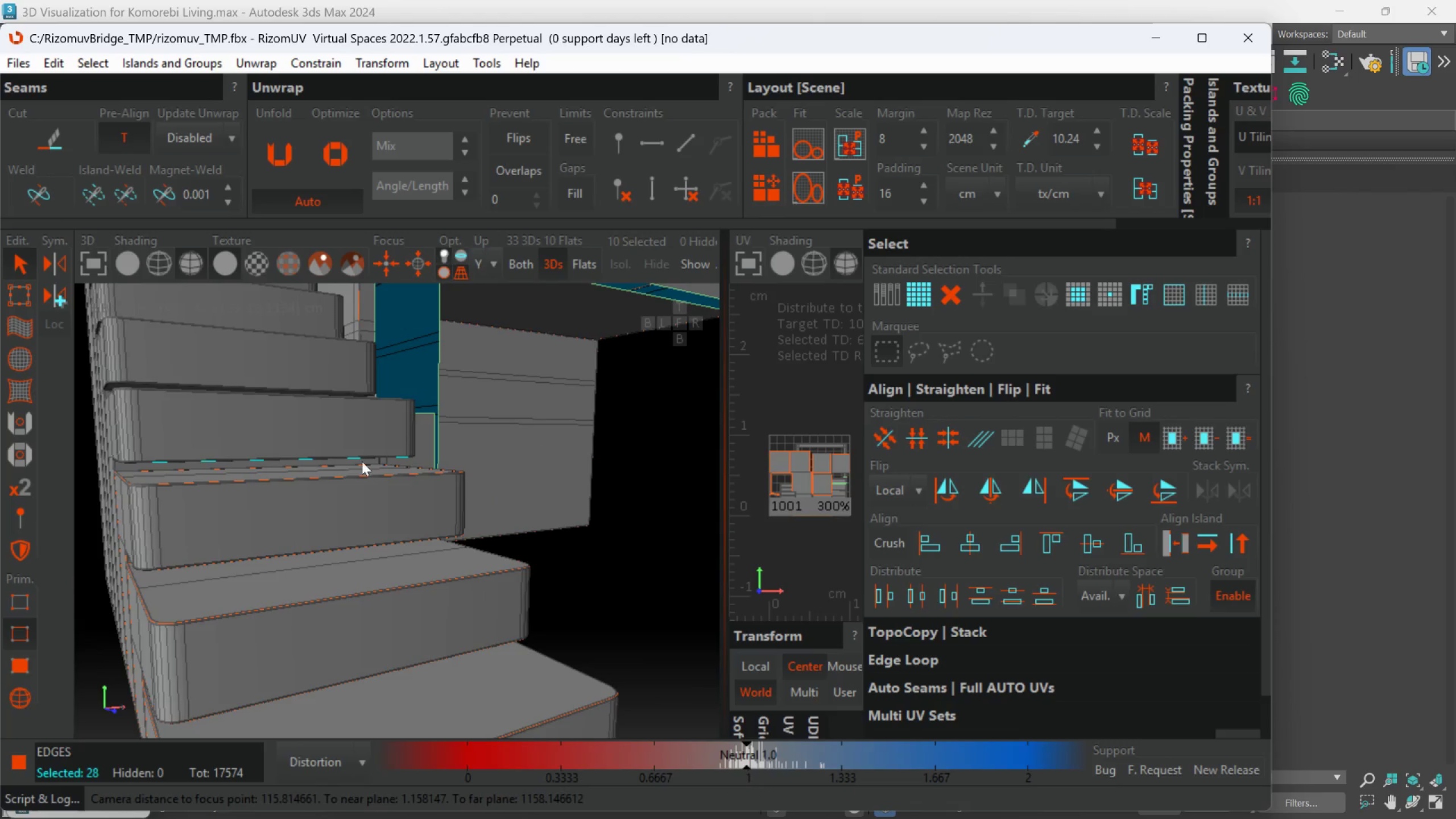 
scroll: coordinate [343, 406], scroll_direction: down, amount: 3.0
 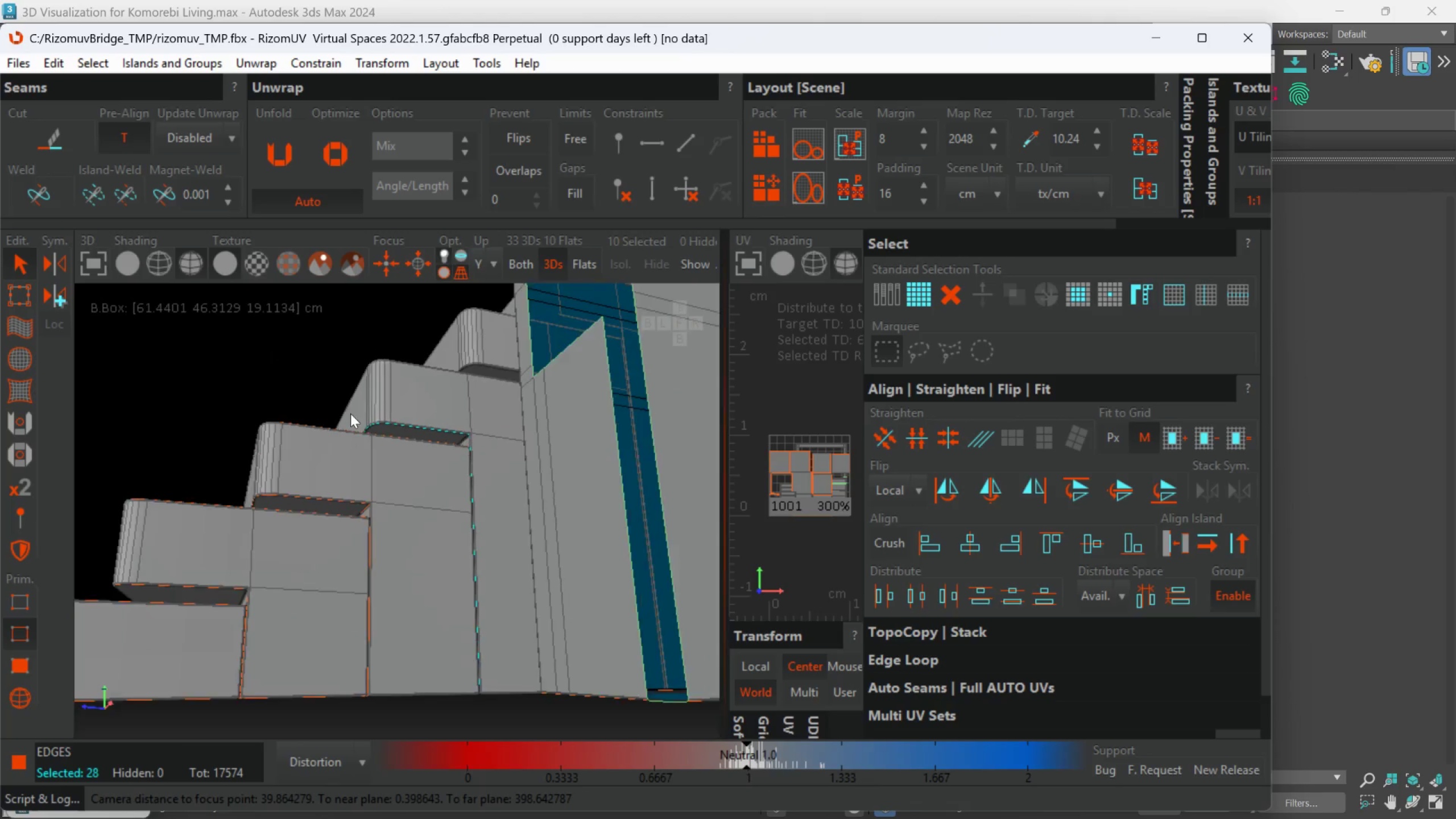 
hold_key(key=AltLeft, duration=0.72)
 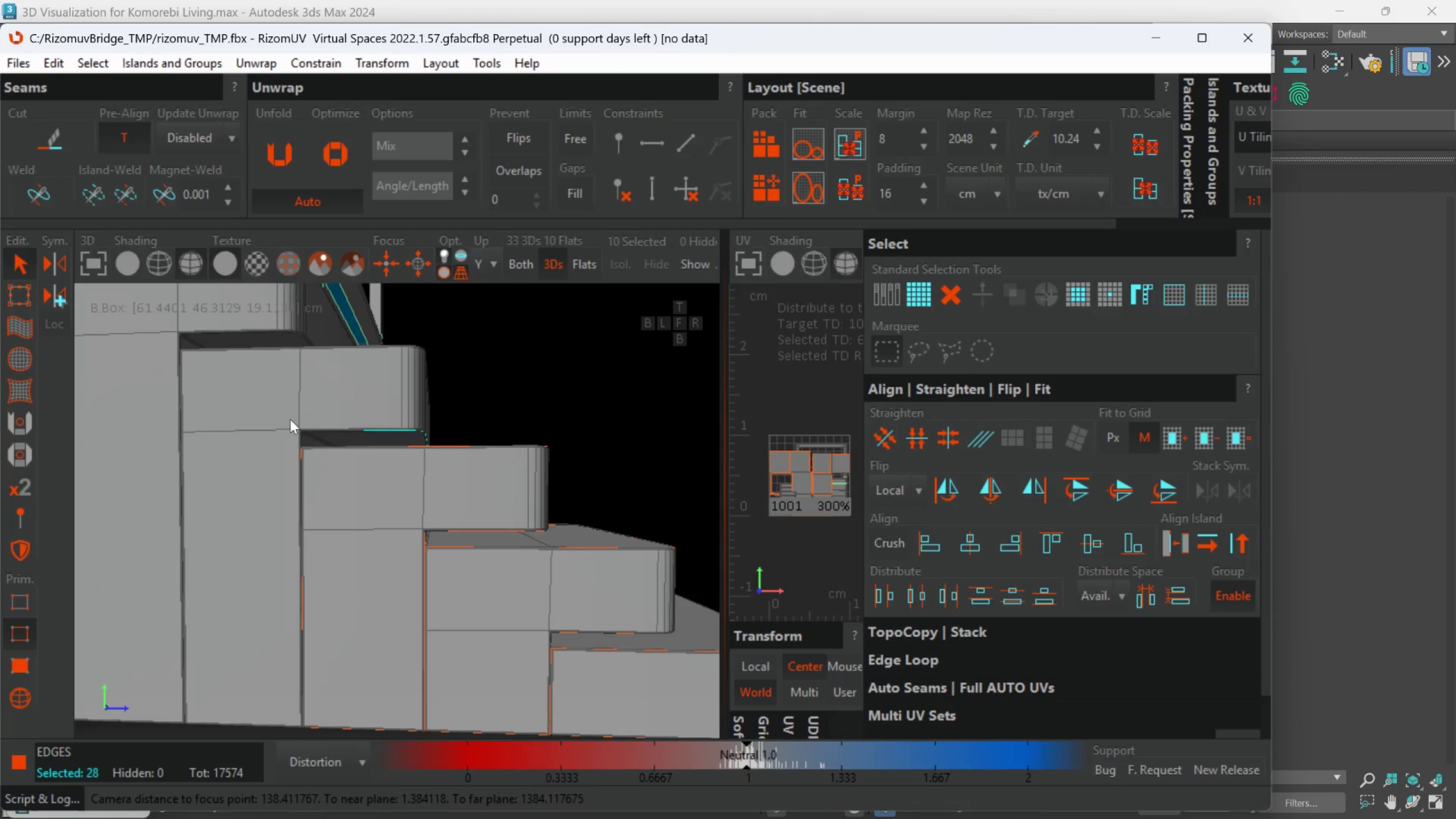 
hold_key(key=AltLeft, duration=0.48)
 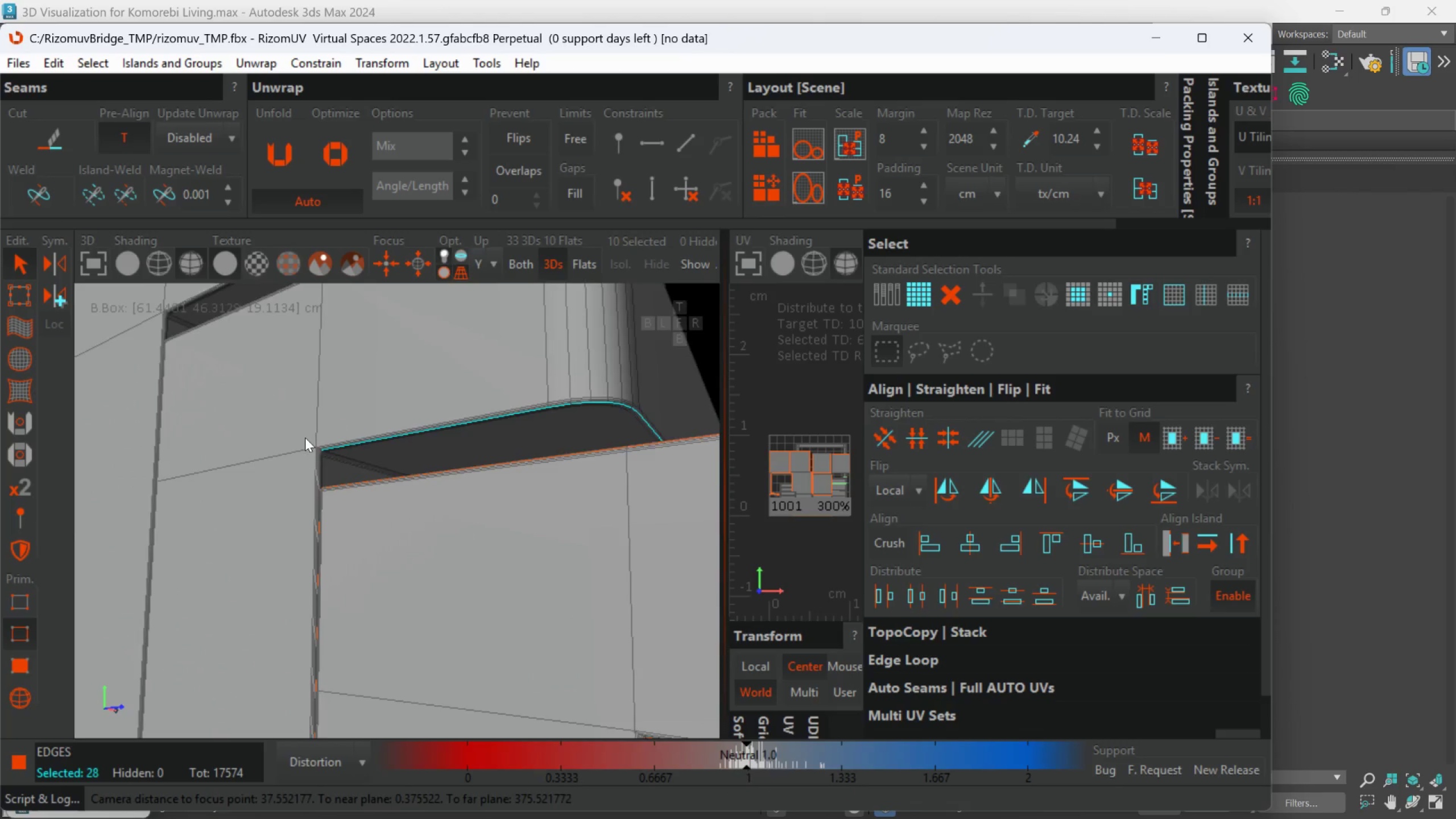 
scroll: coordinate [278, 416], scroll_direction: up, amount: 2.0
 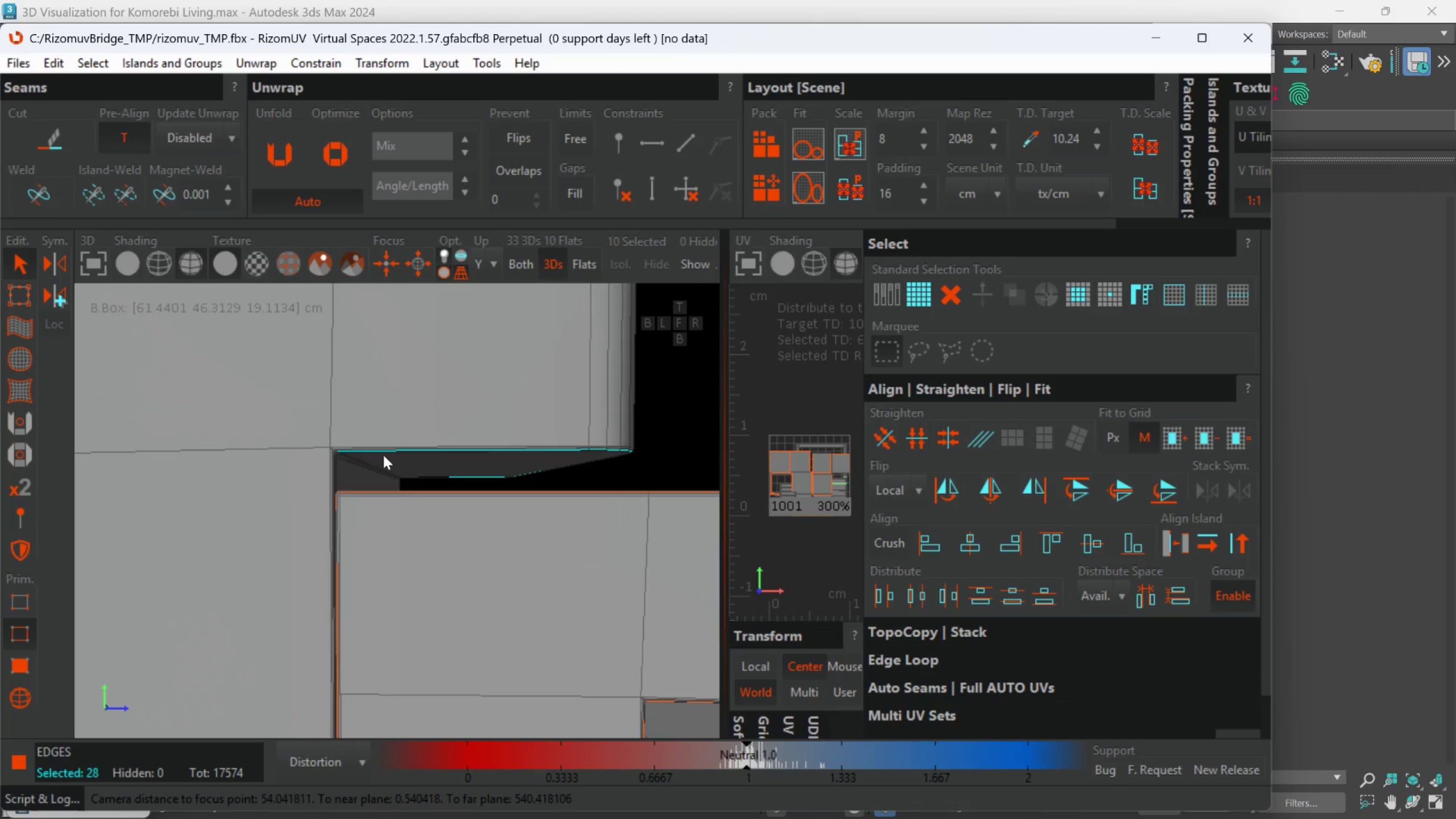 
key(Control+ControlLeft)
 